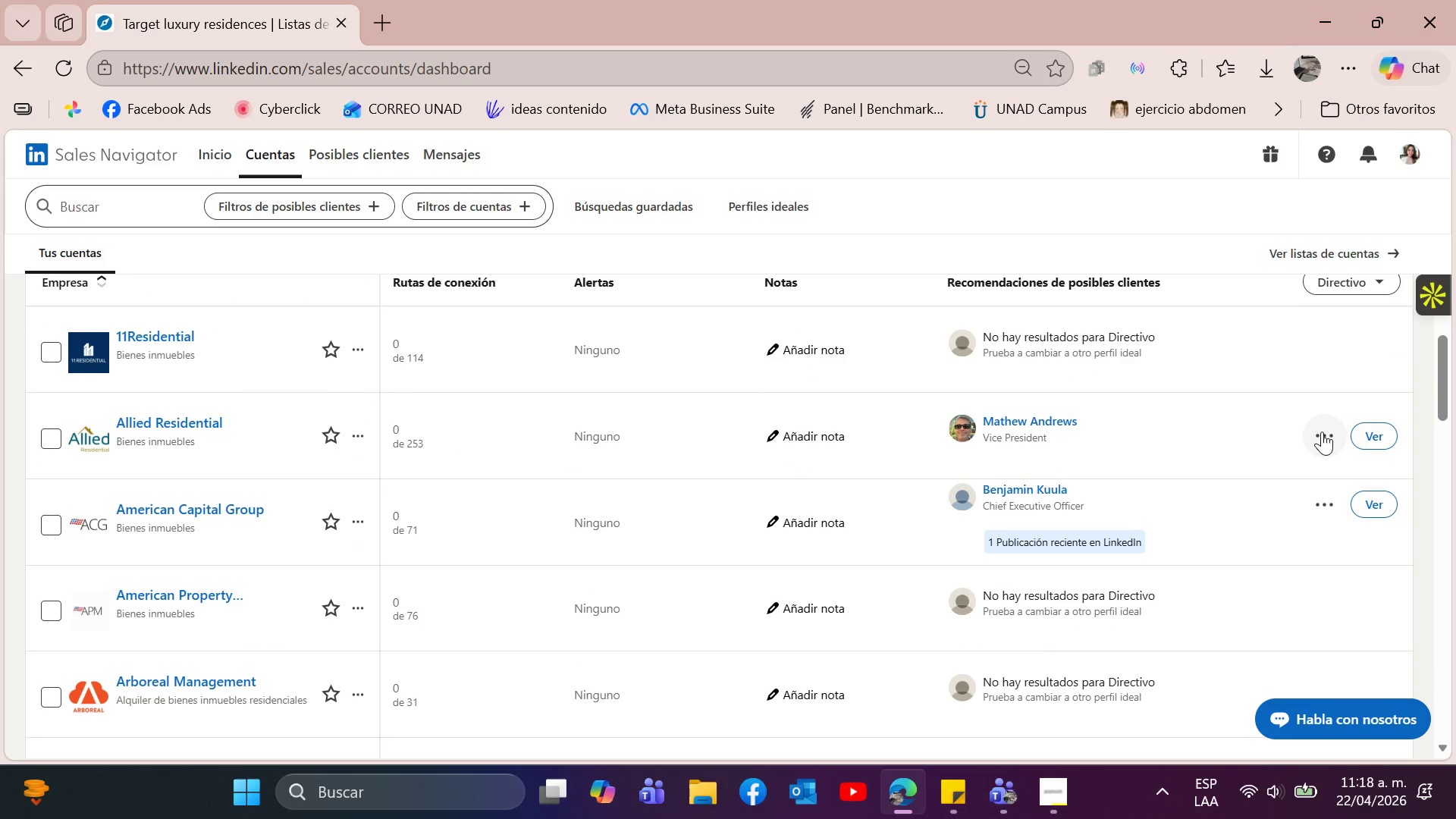 
left_click([356, 149])
 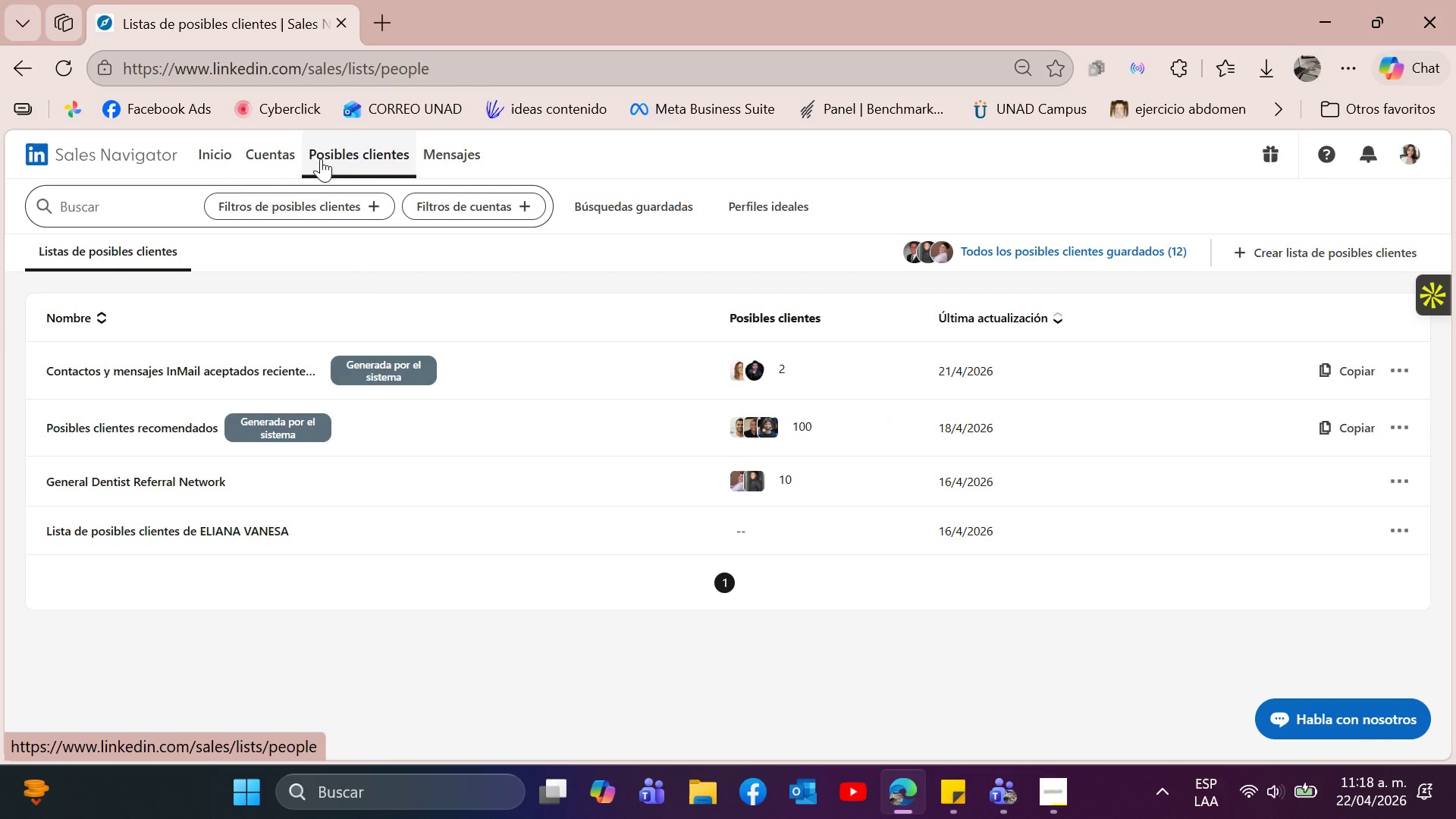 
left_click([221, 159])
 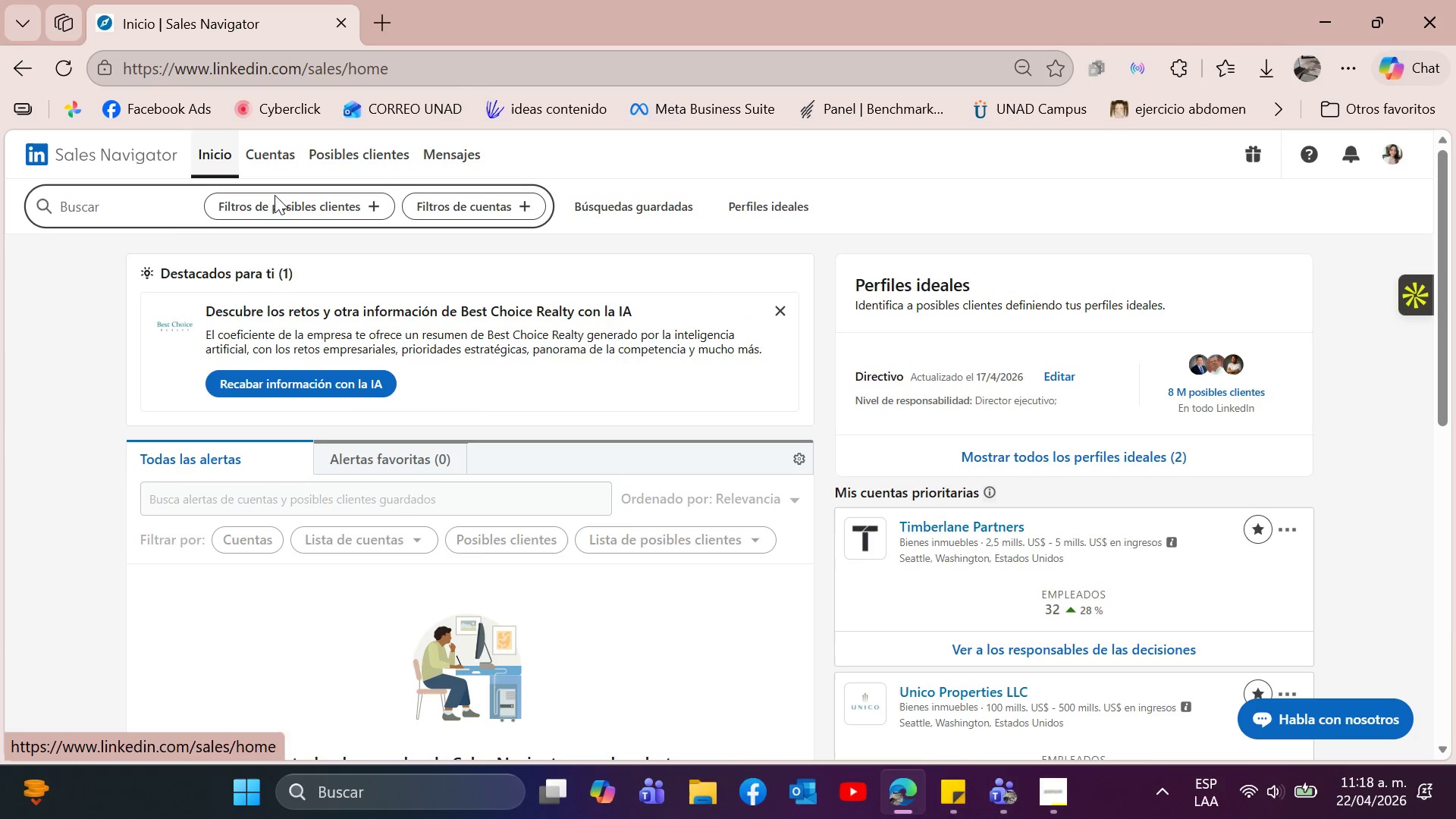 
left_click([157, 208])
 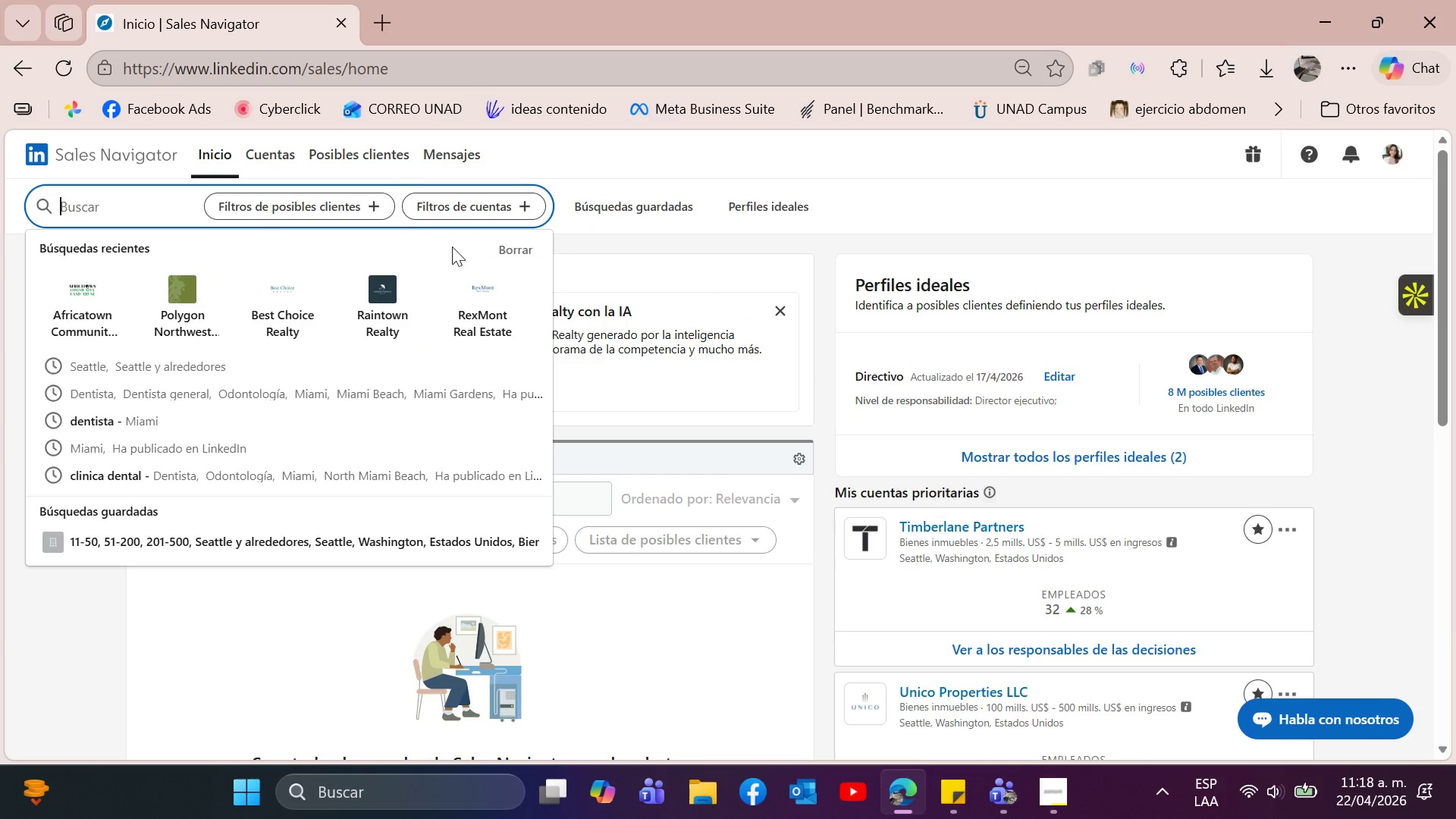 
left_click([289, 202])
 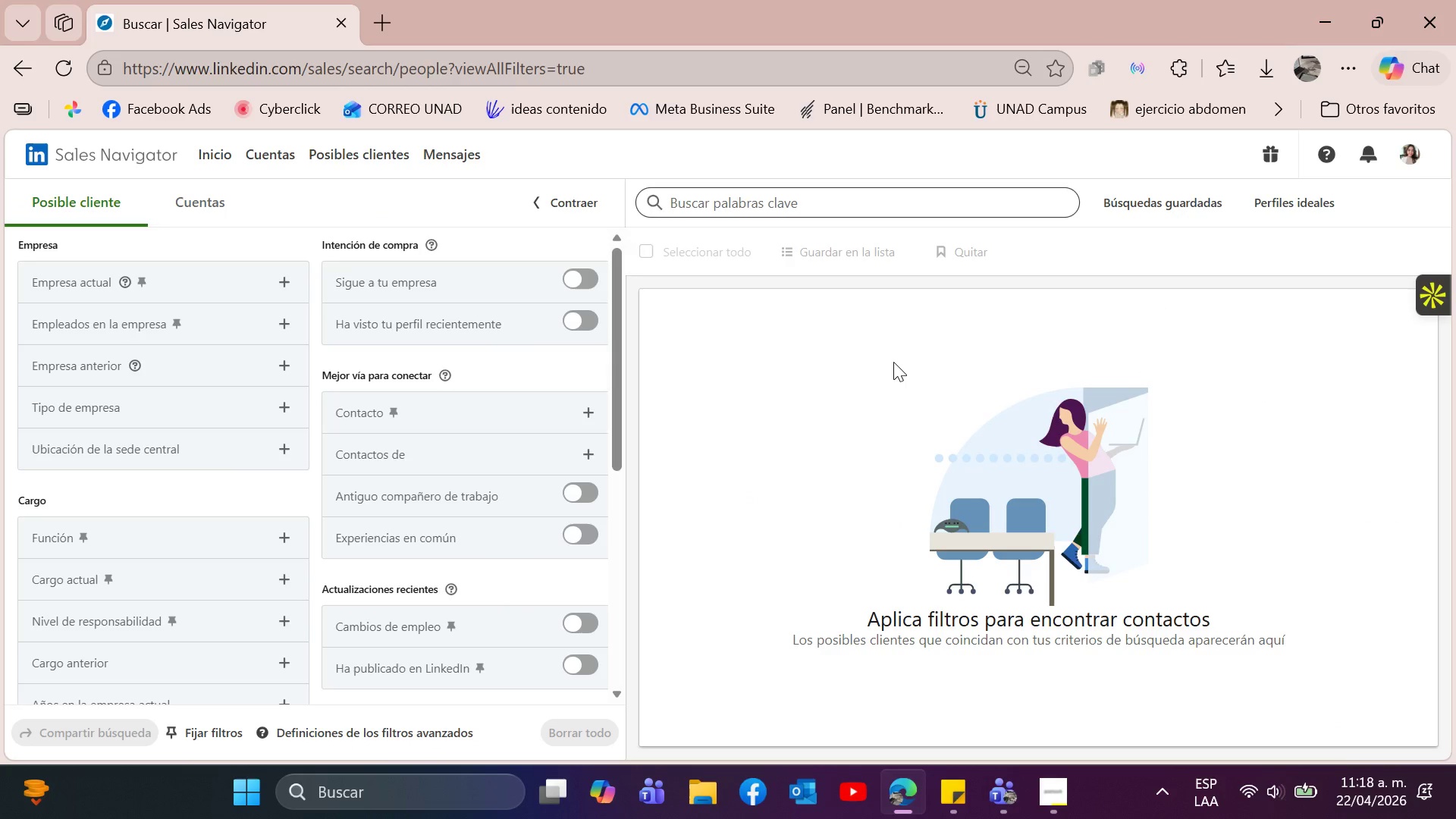 
wait(7.34)
 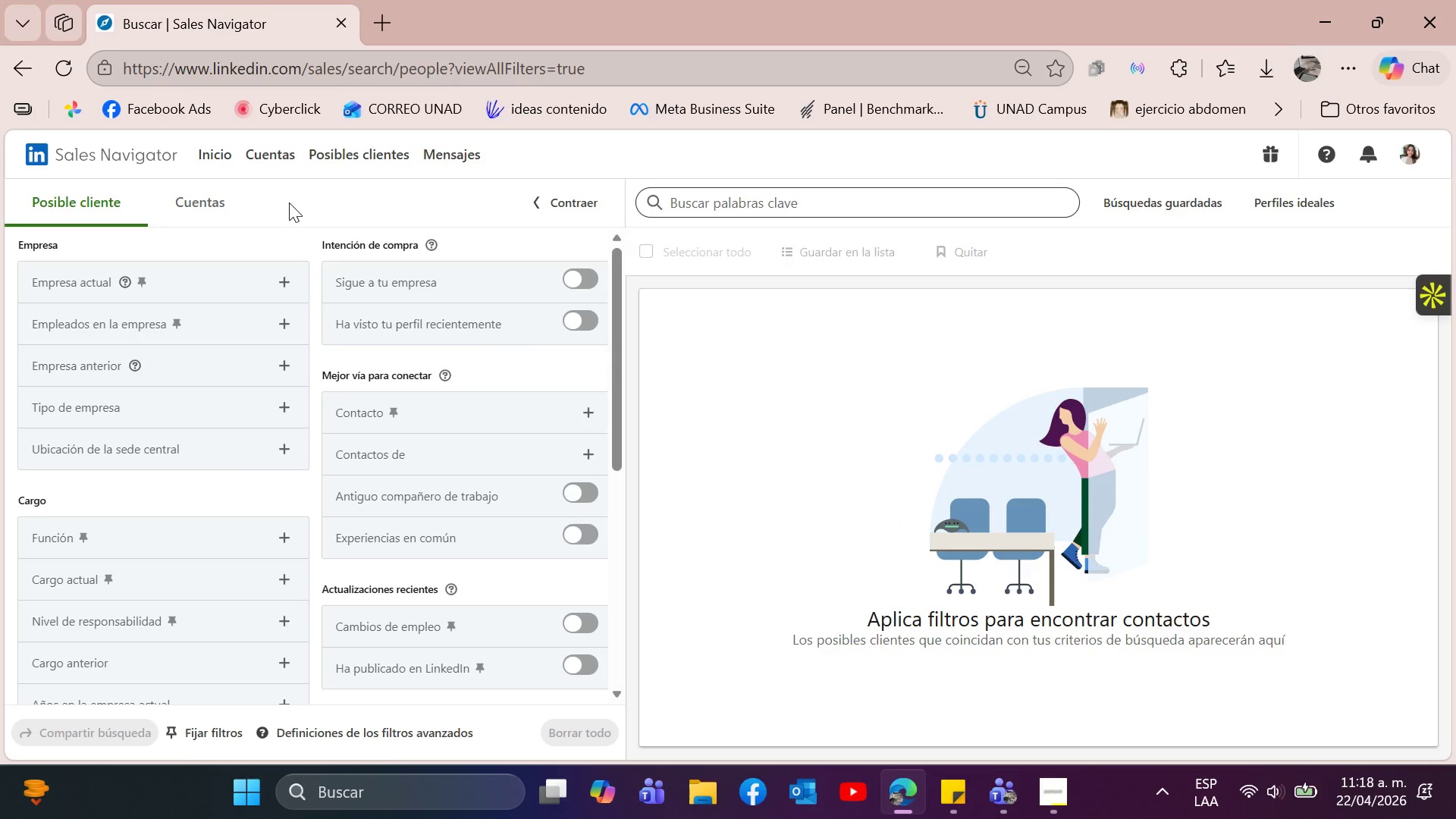 
scroll: coordinate [539, 513], scroll_direction: up, amount: 5.0
 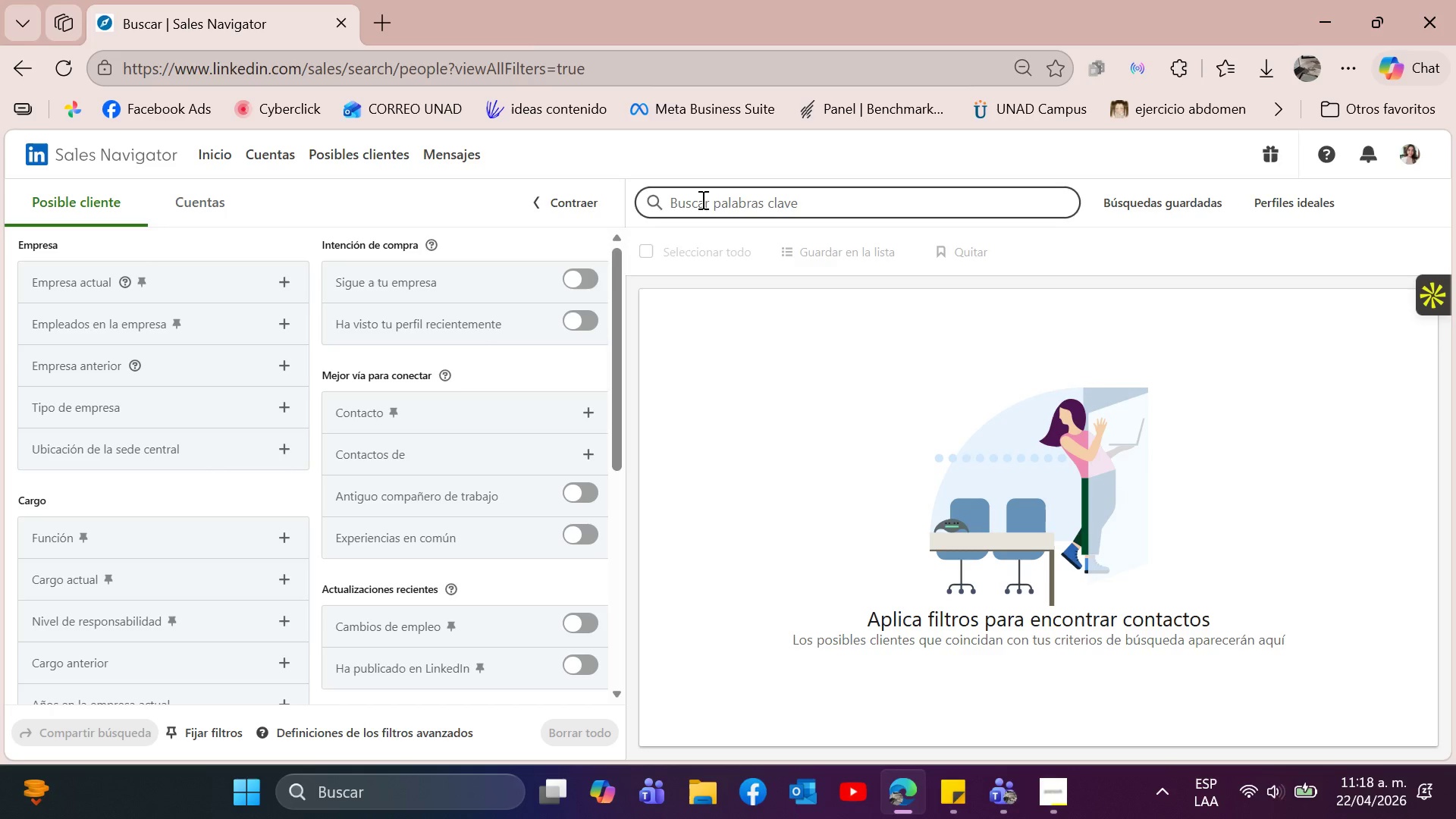 
scroll: coordinate [420, 459], scroll_direction: down, amount: 2.0
 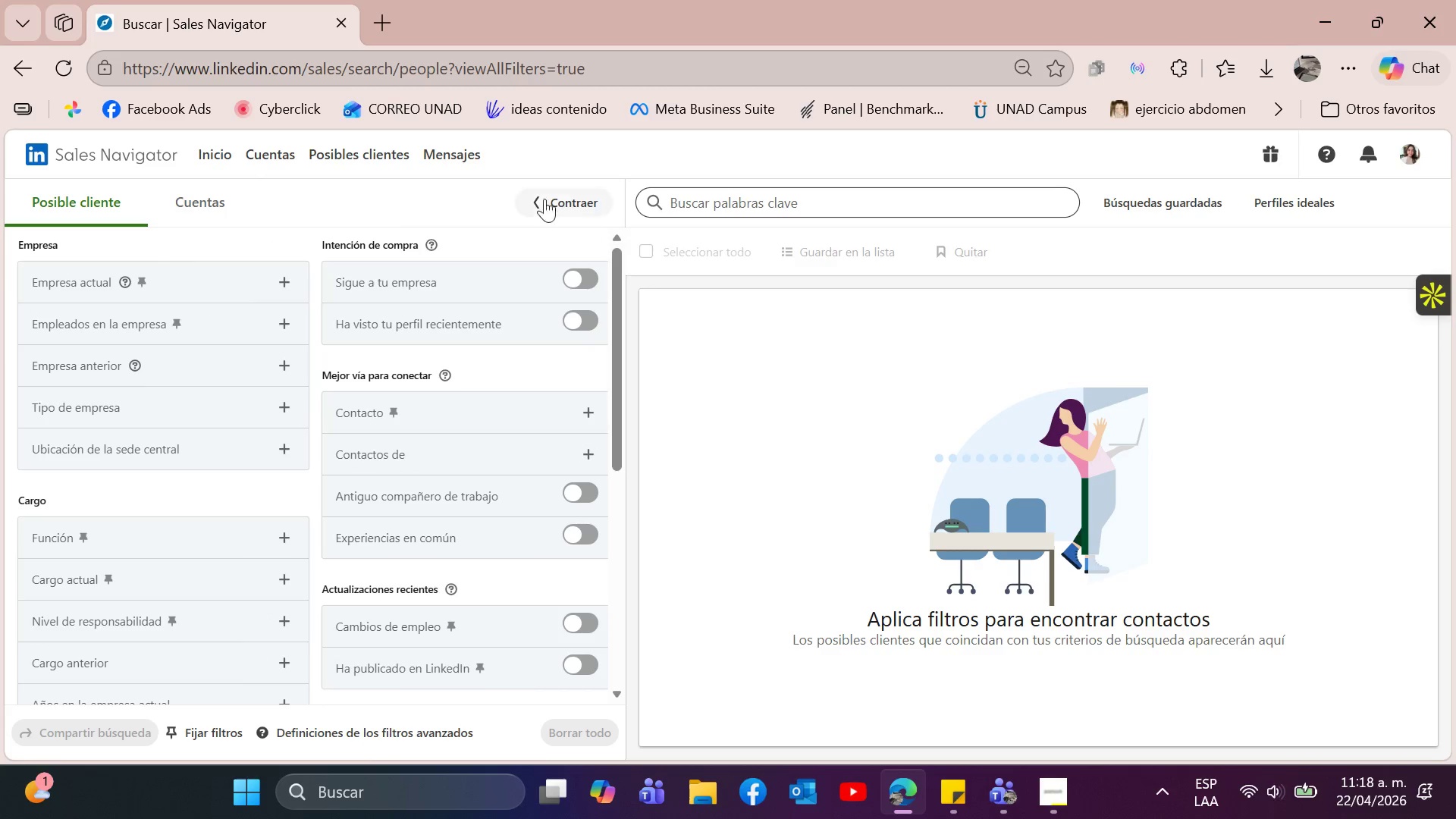 
wait(8.9)
 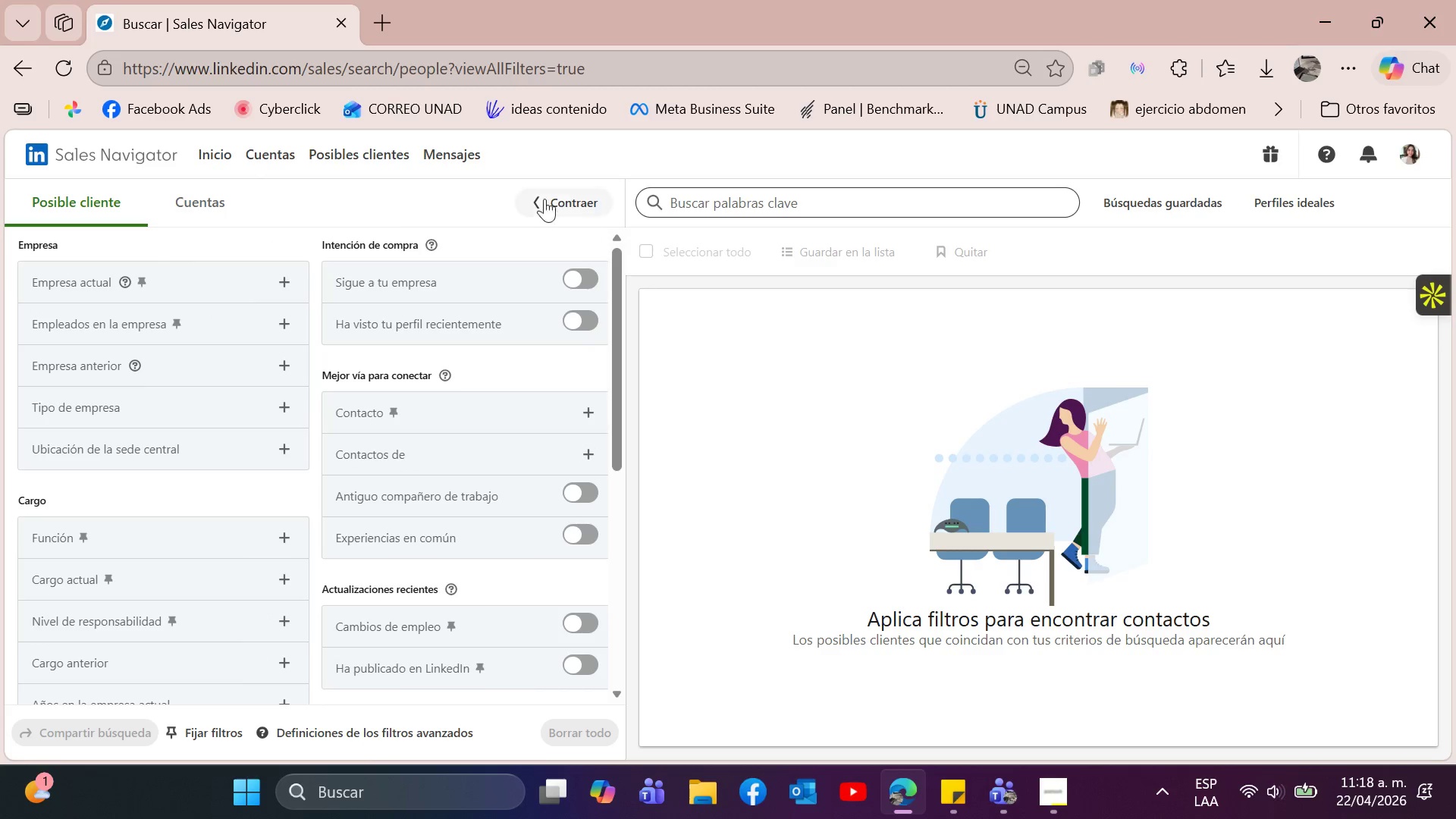 
scroll: coordinate [529, 426], scroll_direction: down, amount: 1.0
 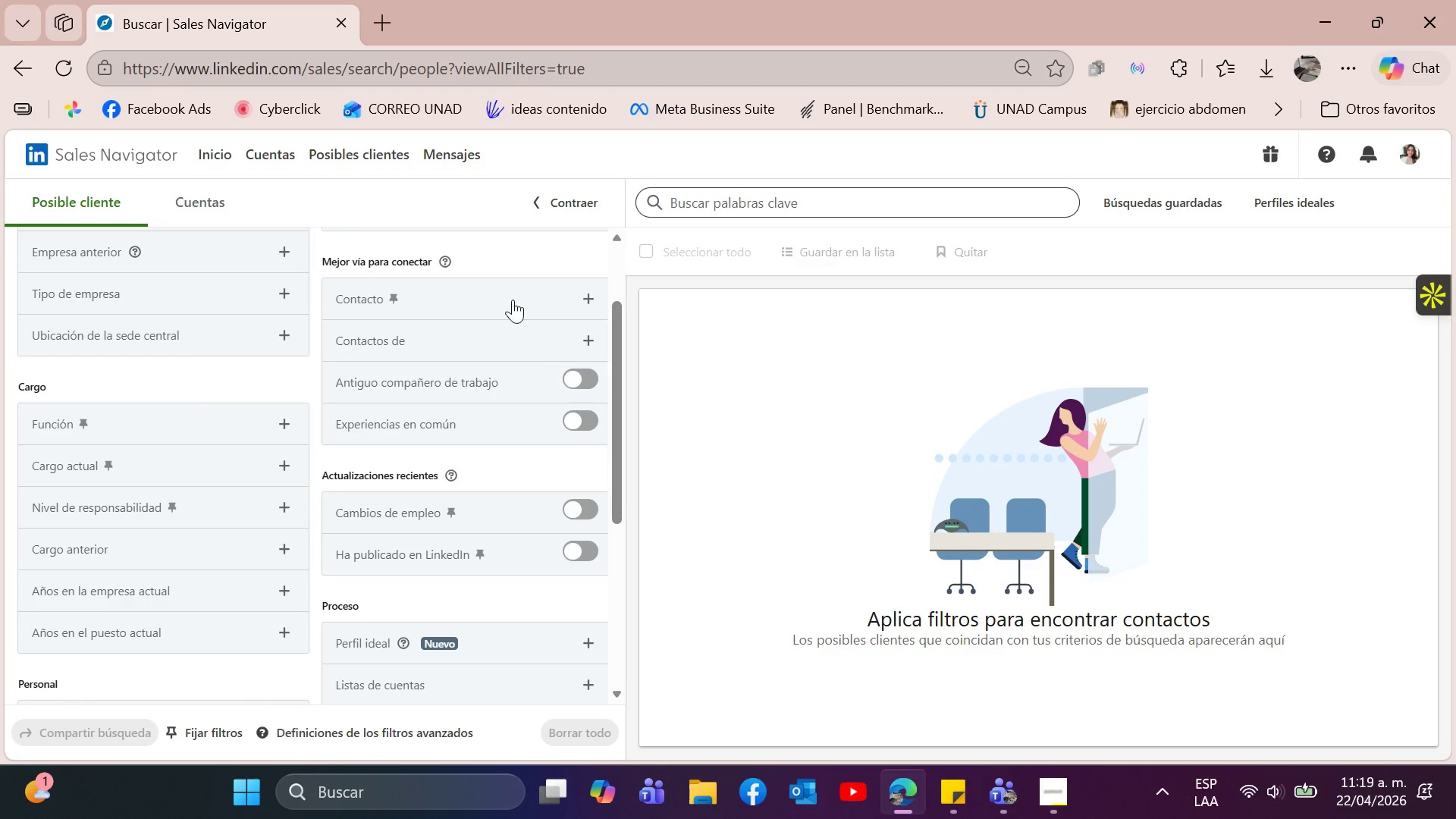 
left_click([512, 291])
 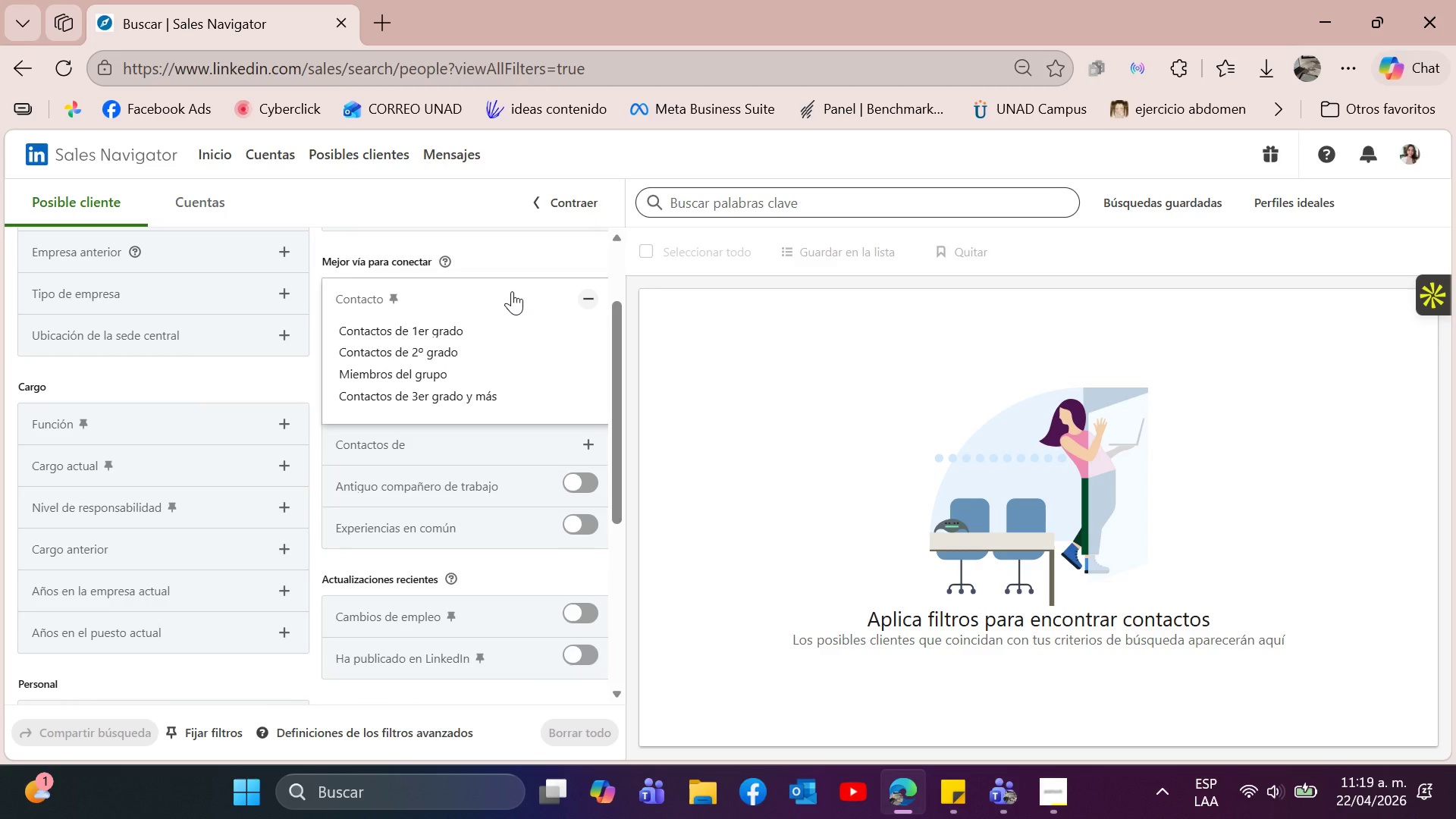 
left_click([512, 291])
 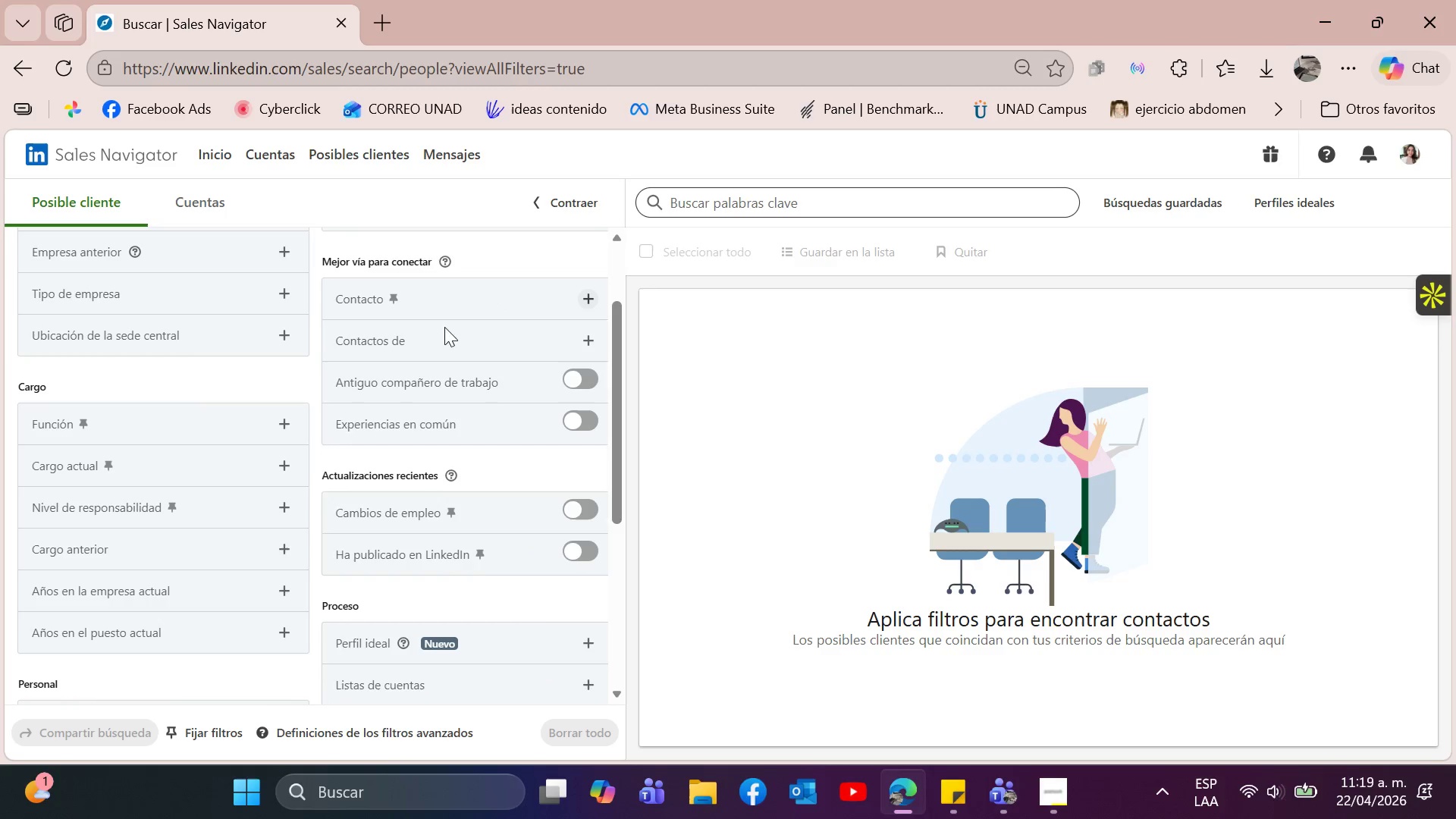 
scroll: coordinate [313, 494], scroll_direction: up, amount: 3.0
 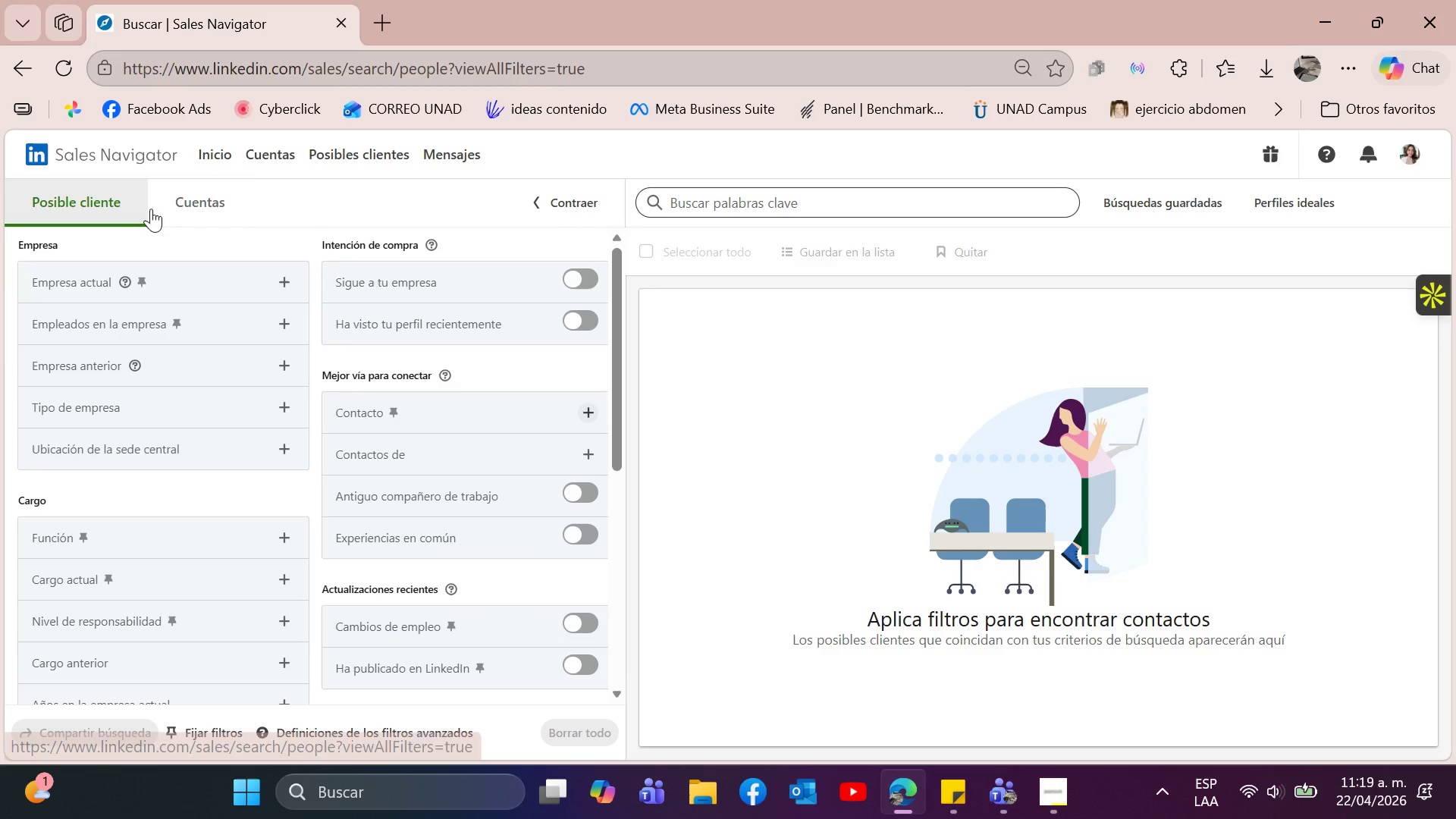 
left_click([212, 204])
 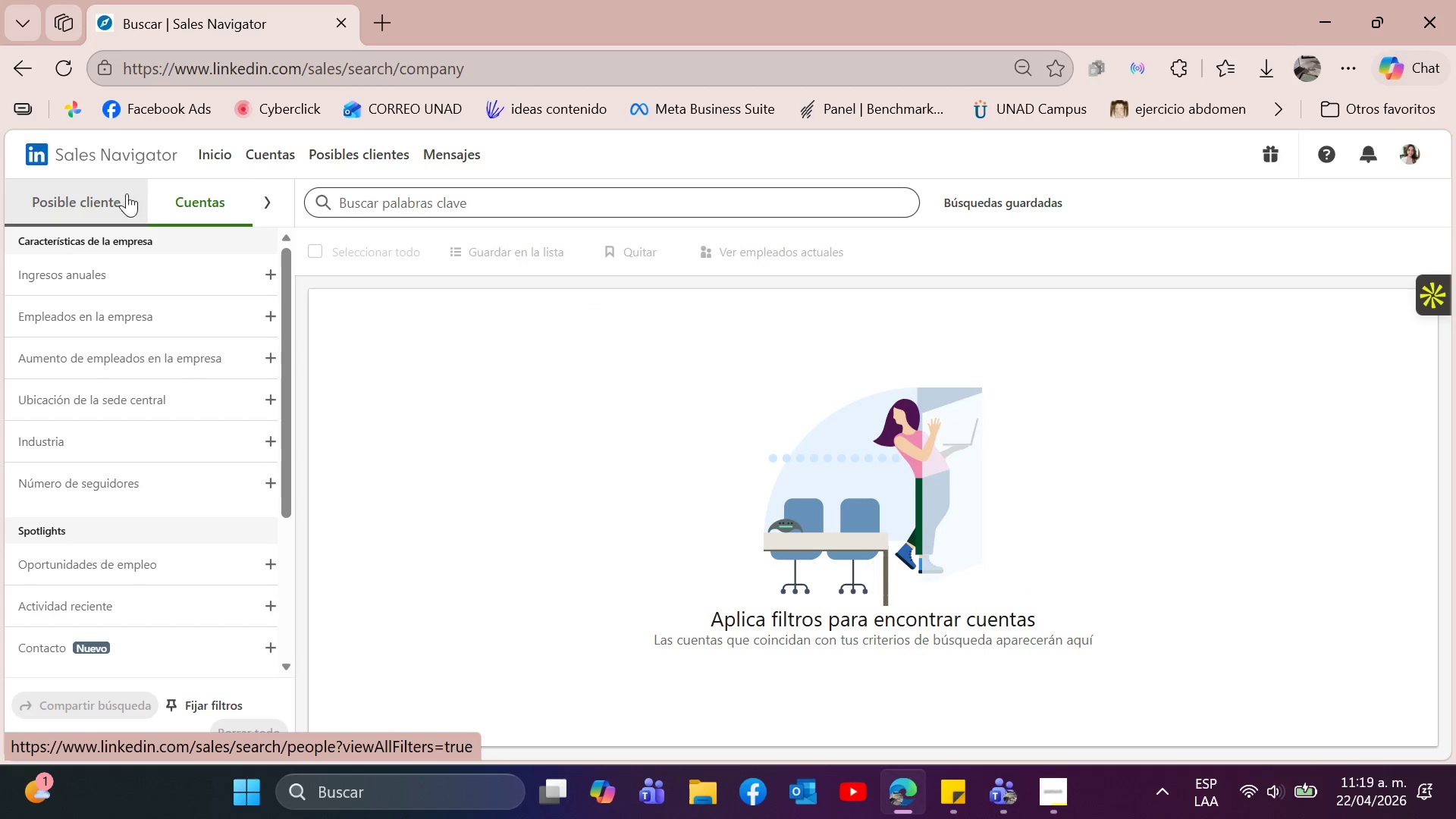 
left_click([117, 206])
 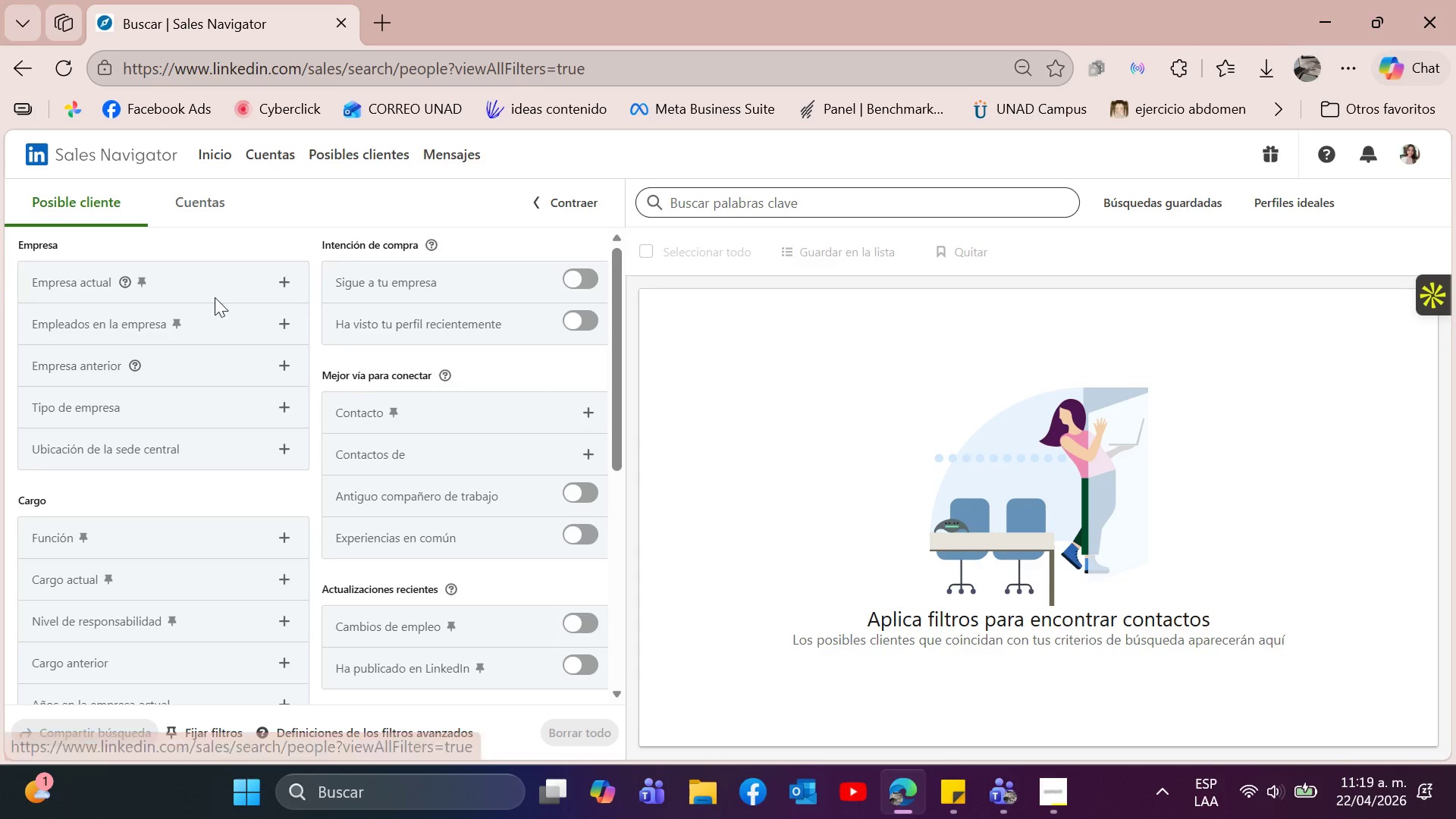 
scroll: coordinate [218, 457], scroll_direction: down, amount: 3.0
 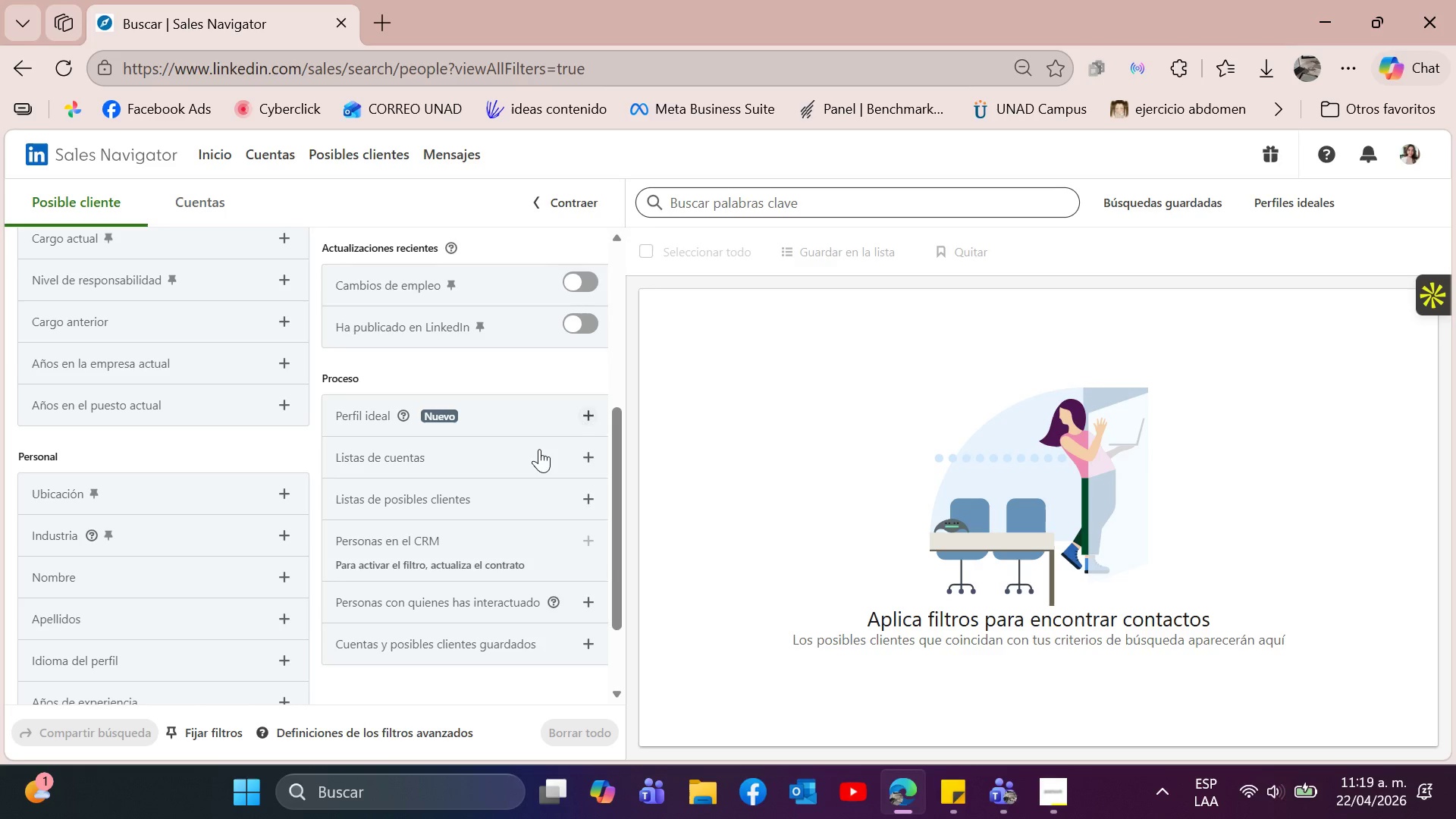 
double_click([551, 465])
 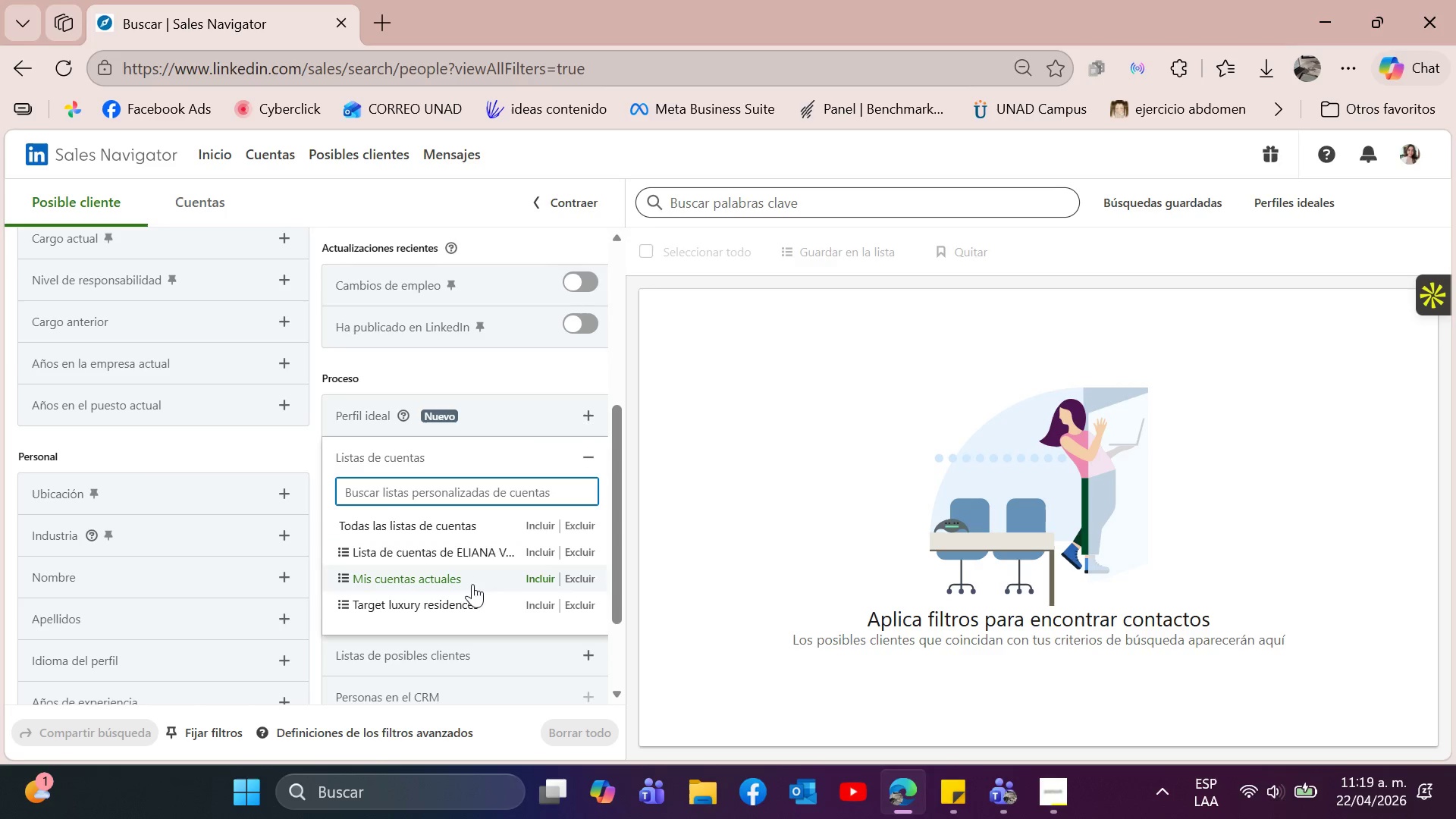 
left_click([469, 607])
 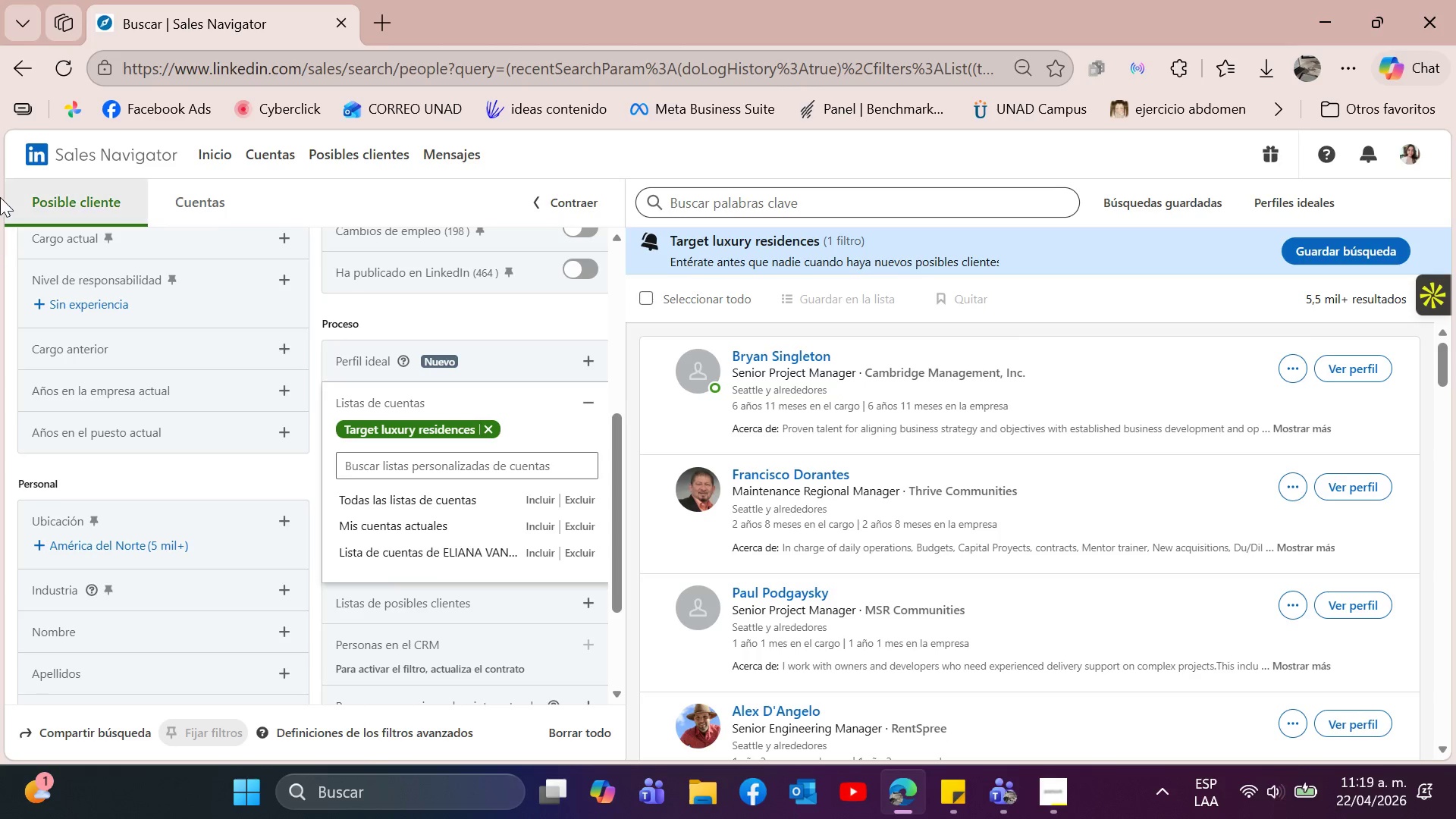 
wait(31.05)
 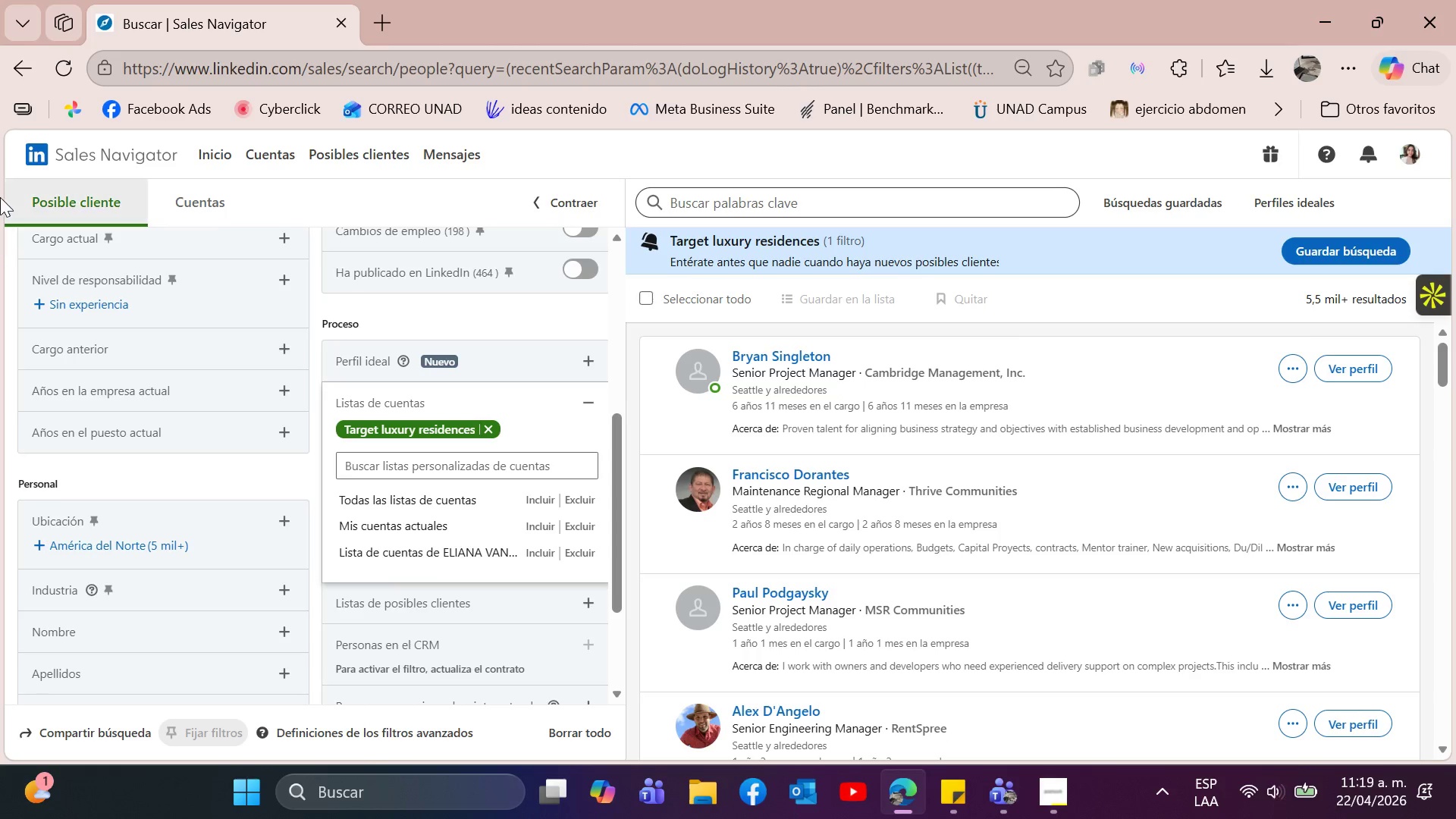 
mouse_move([108, 76])
 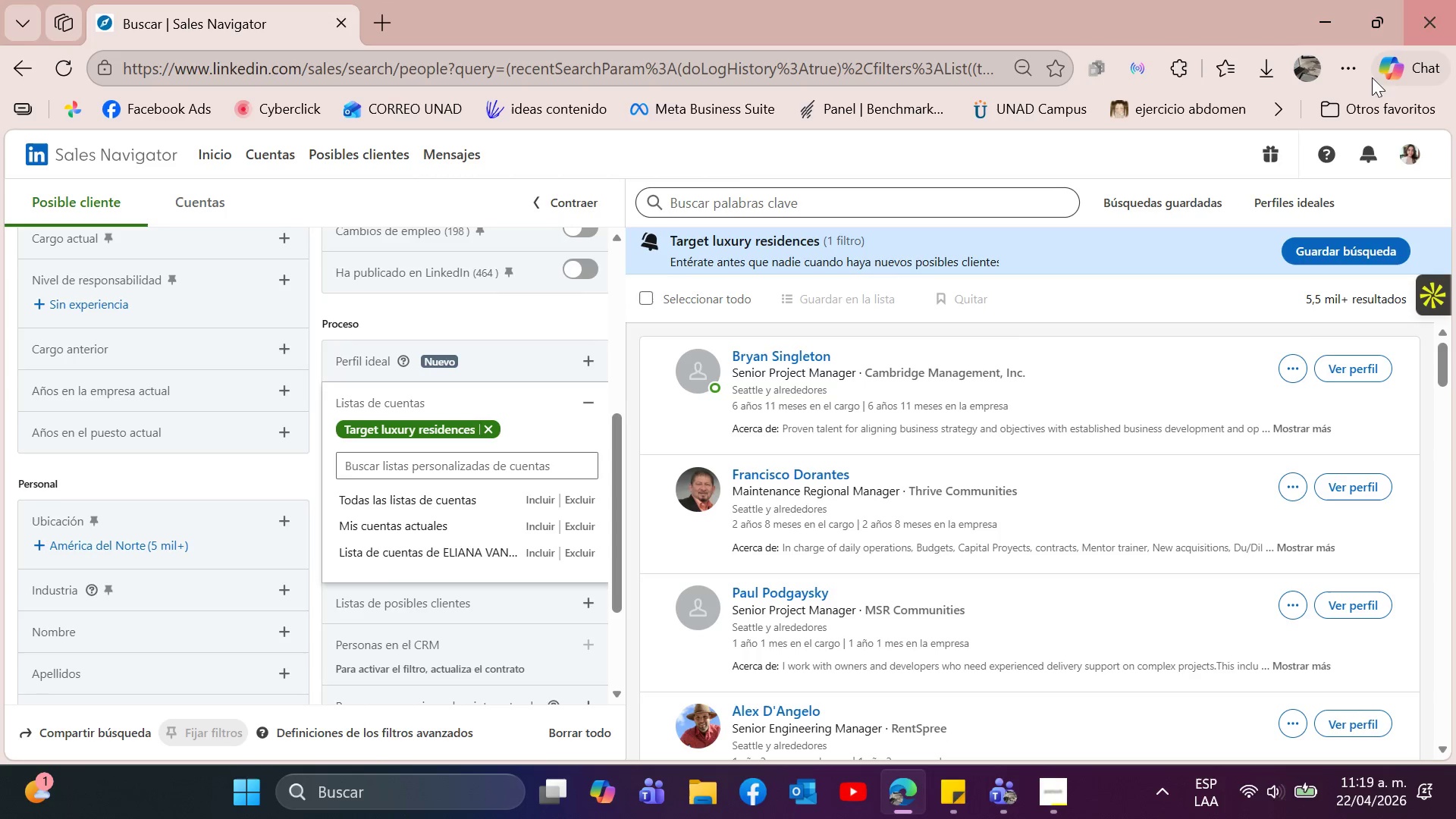 
left_click([1353, 71])
 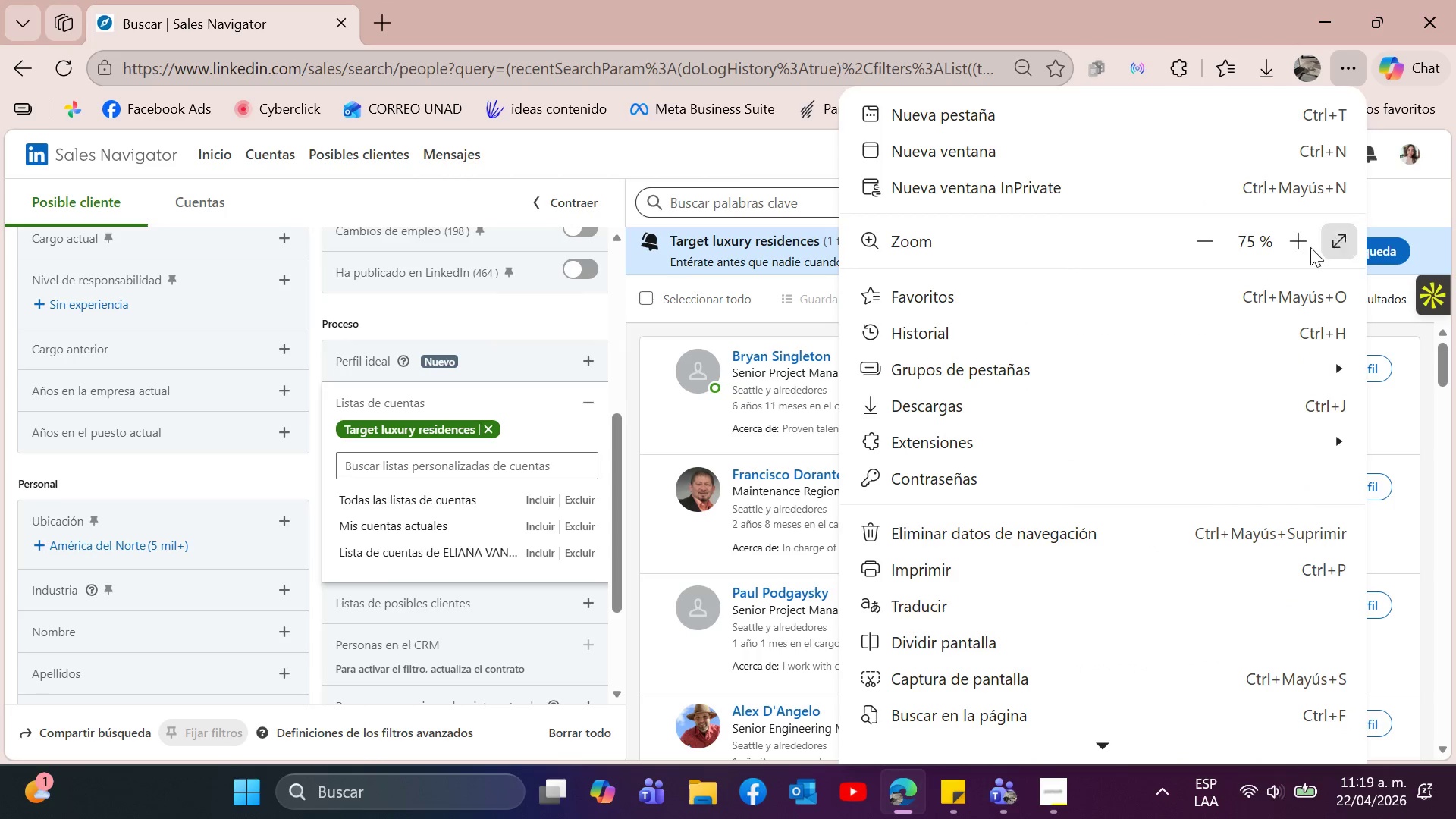 
left_click([1297, 247])
 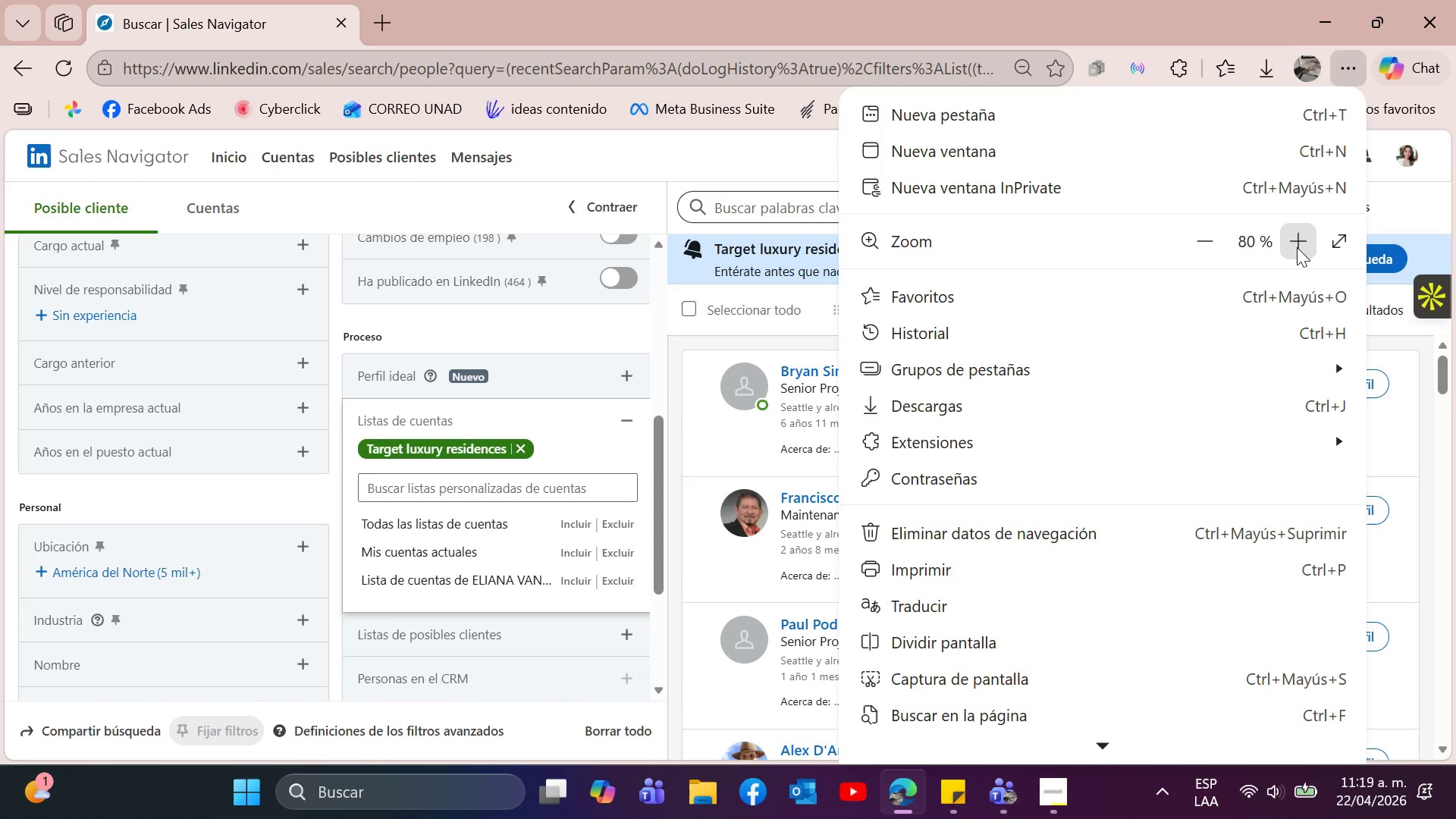 
left_click([1297, 247])
 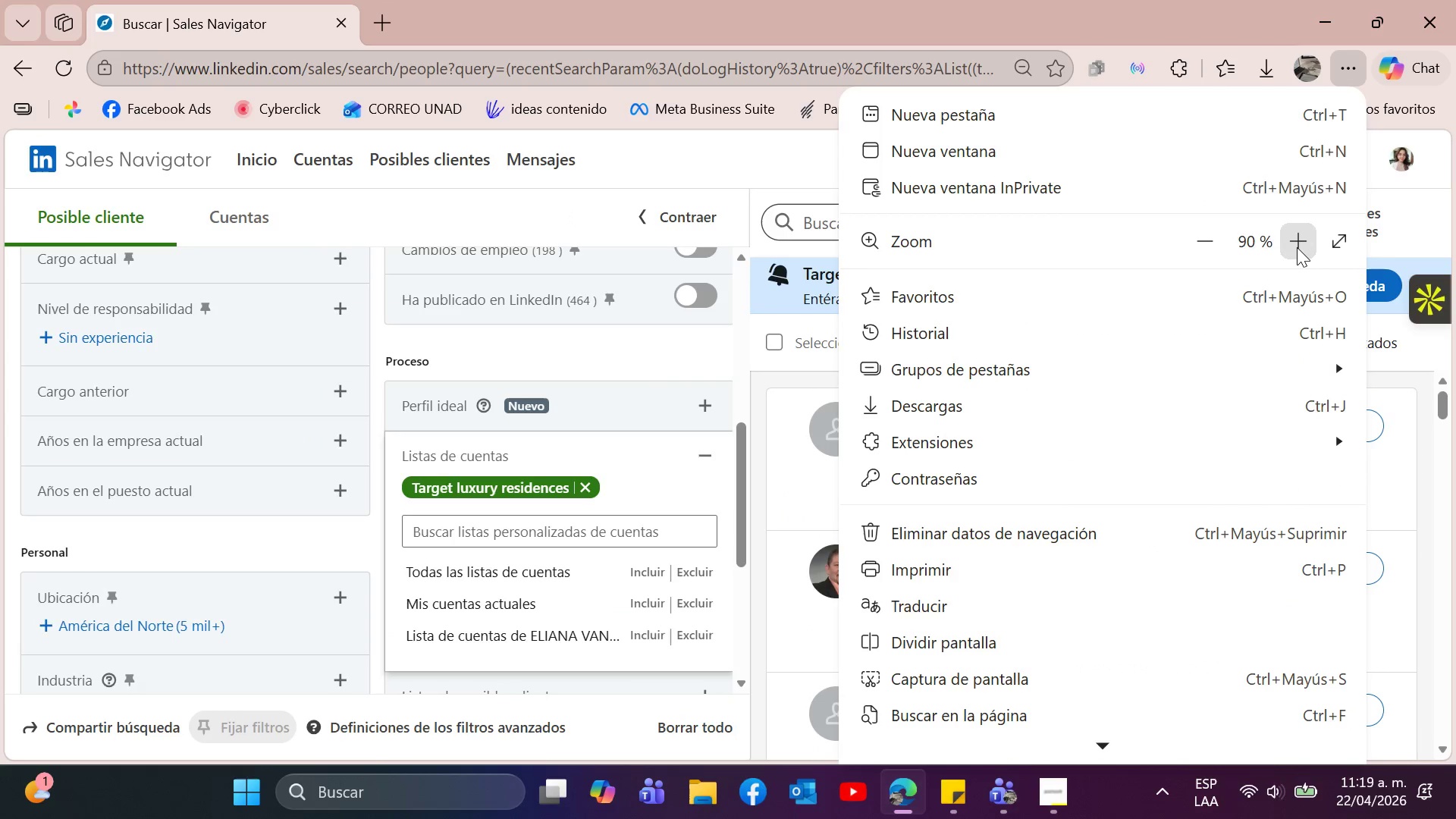 
left_click([1297, 247])
 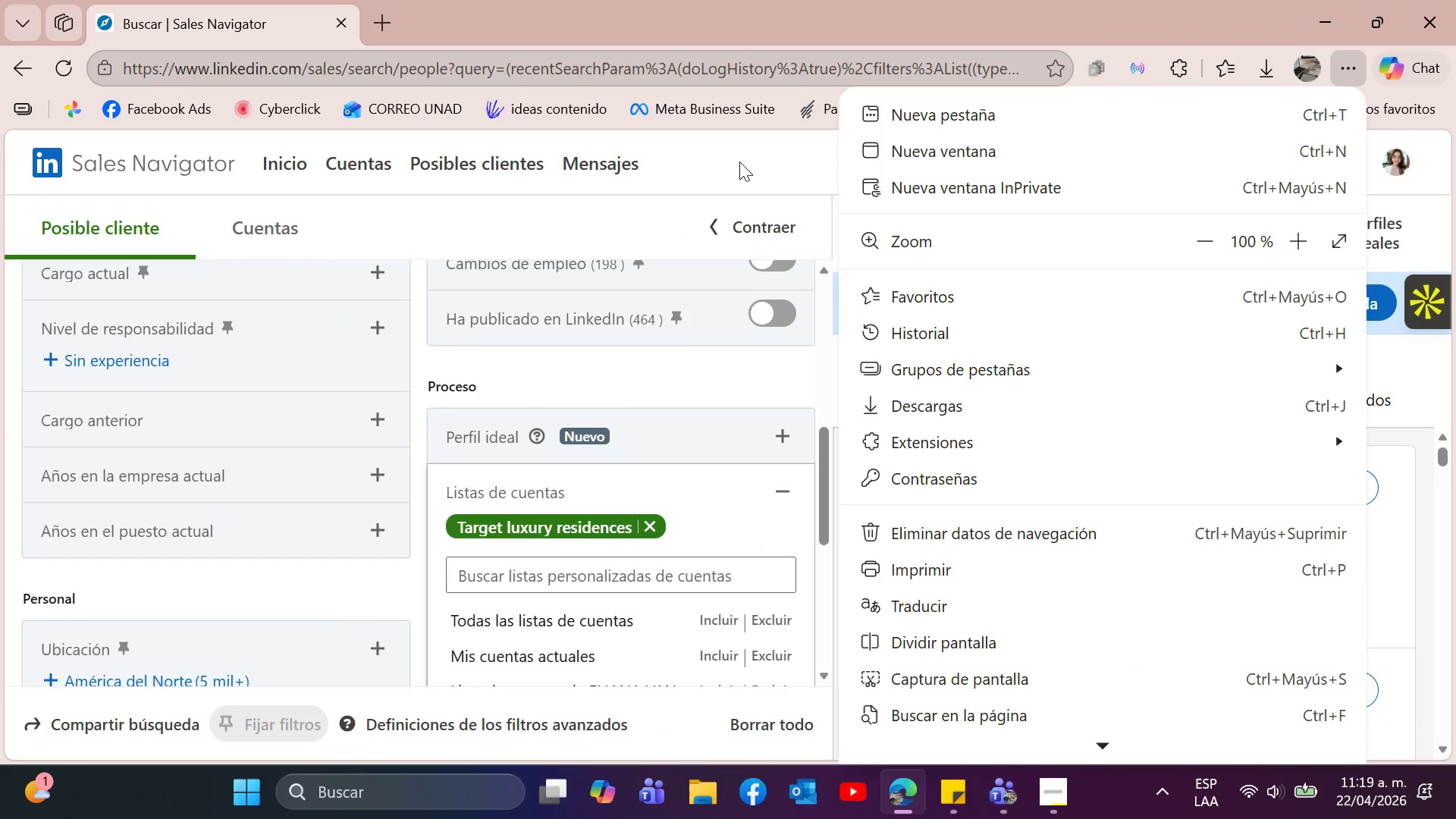 
left_click([735, 158])
 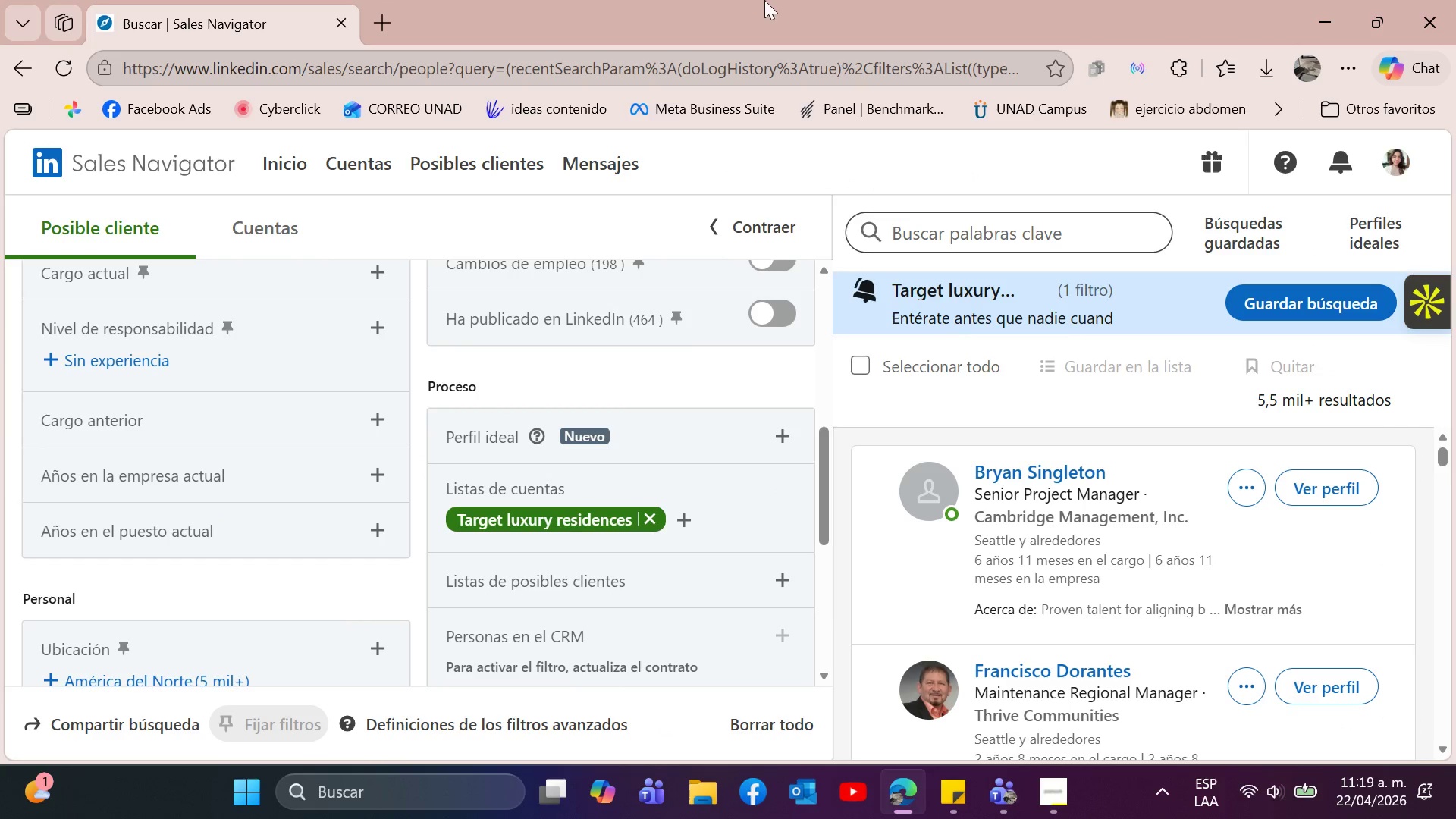 
scroll: coordinate [1247, 541], scroll_direction: up, amount: 2.0
 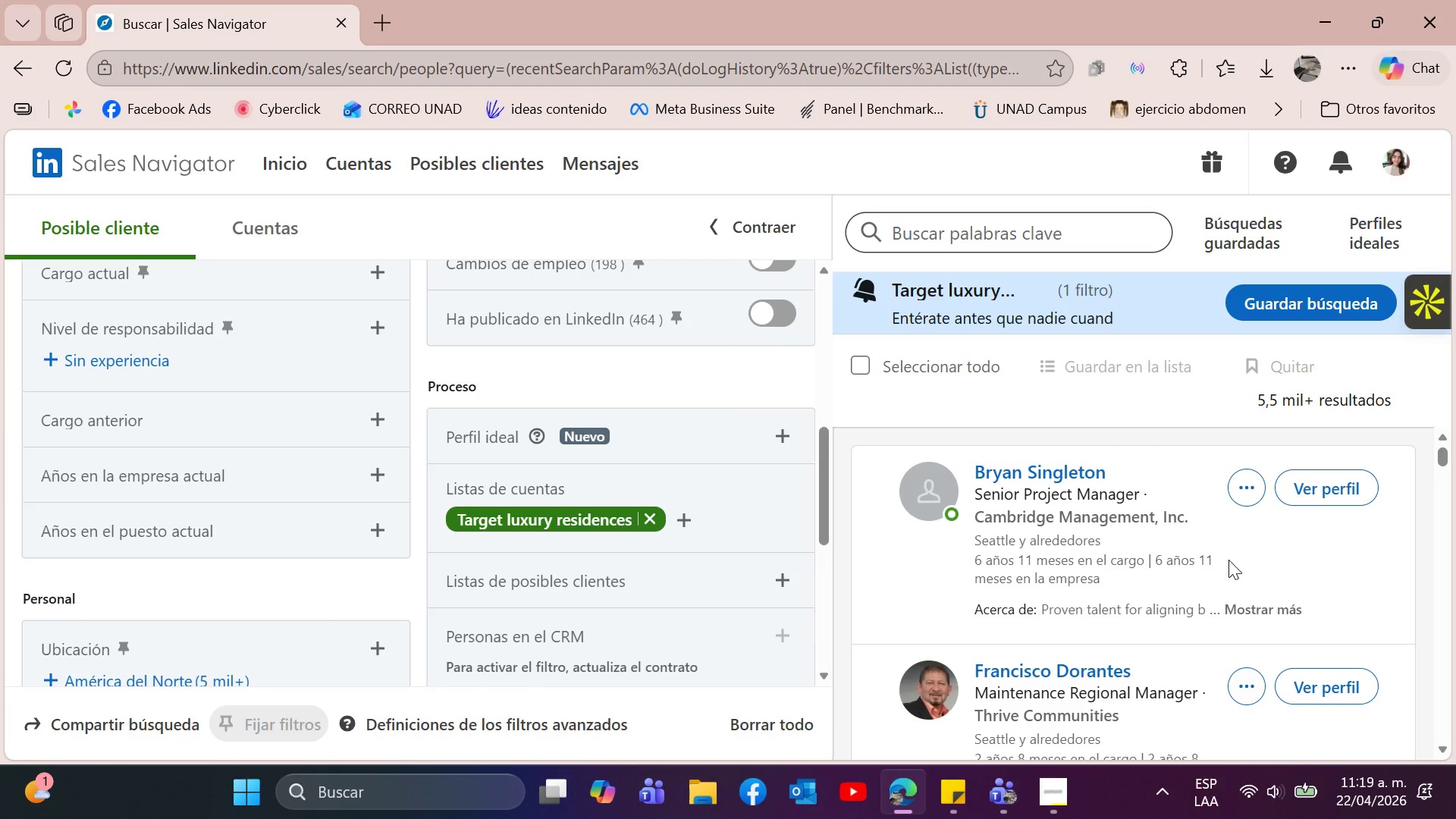 
scroll: coordinate [1273, 521], scroll_direction: down, amount: 1.0
 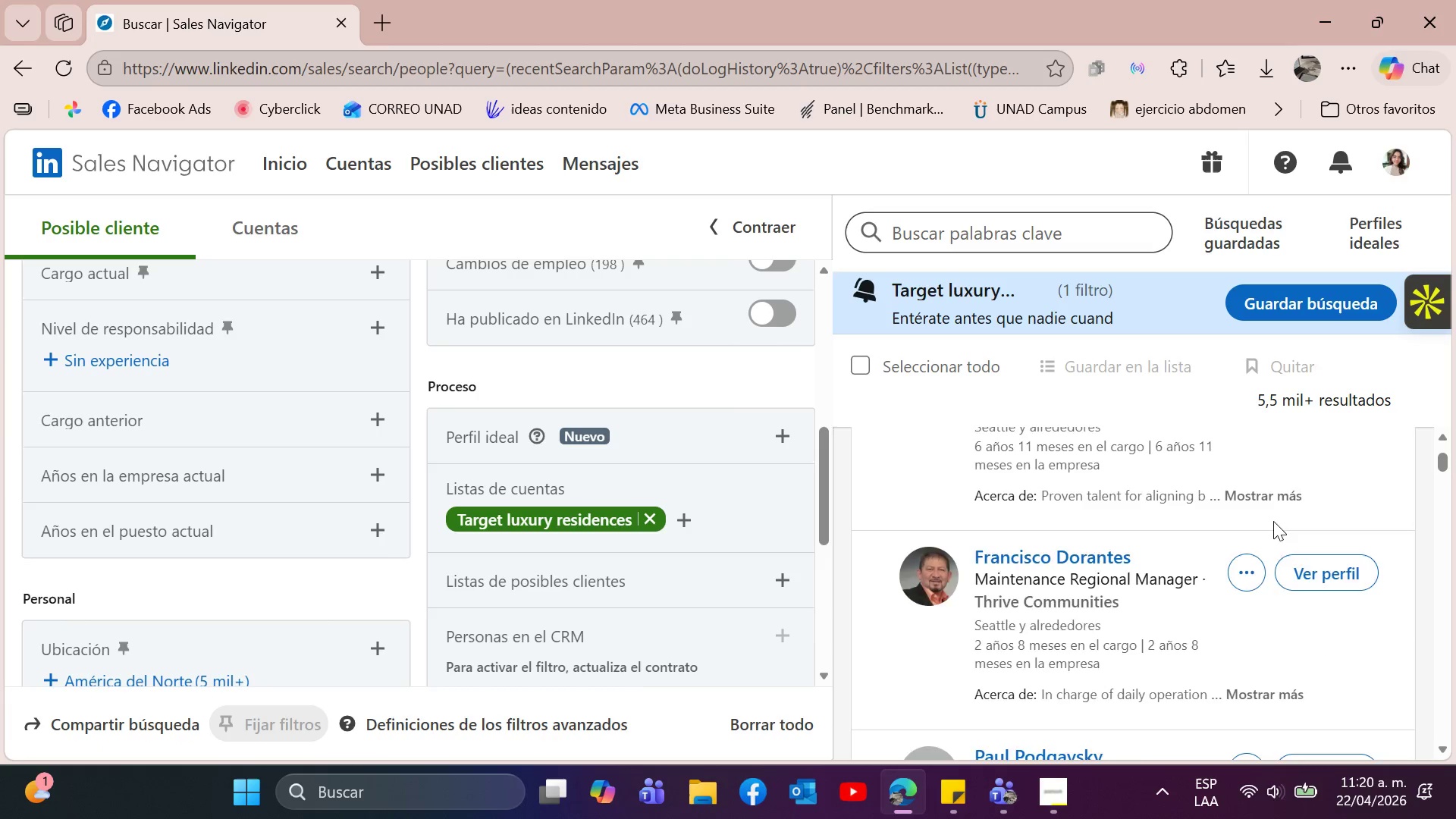 
scroll: coordinate [1273, 521], scroll_direction: up, amount: 1.0
 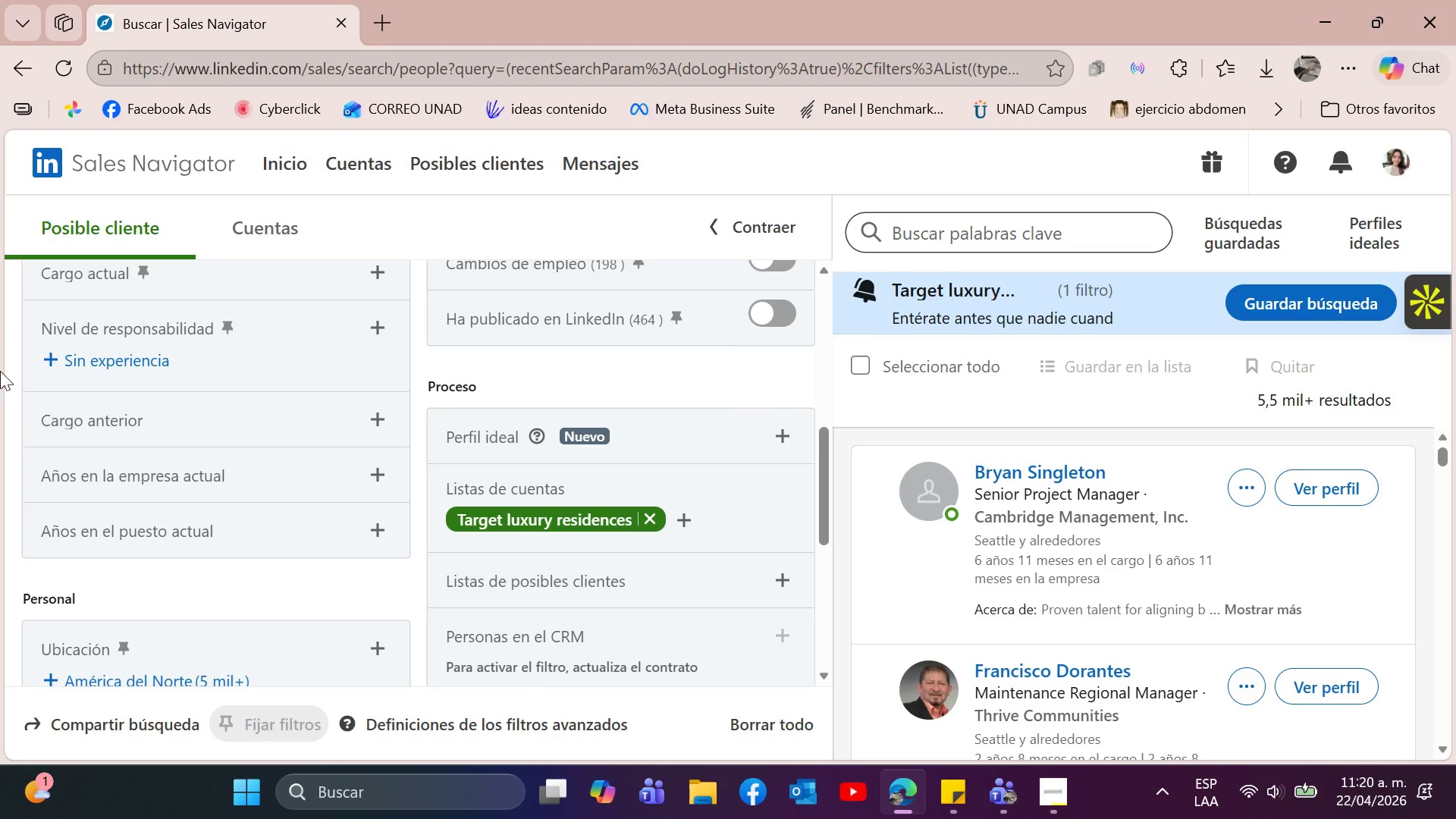 
wait(10.84)
 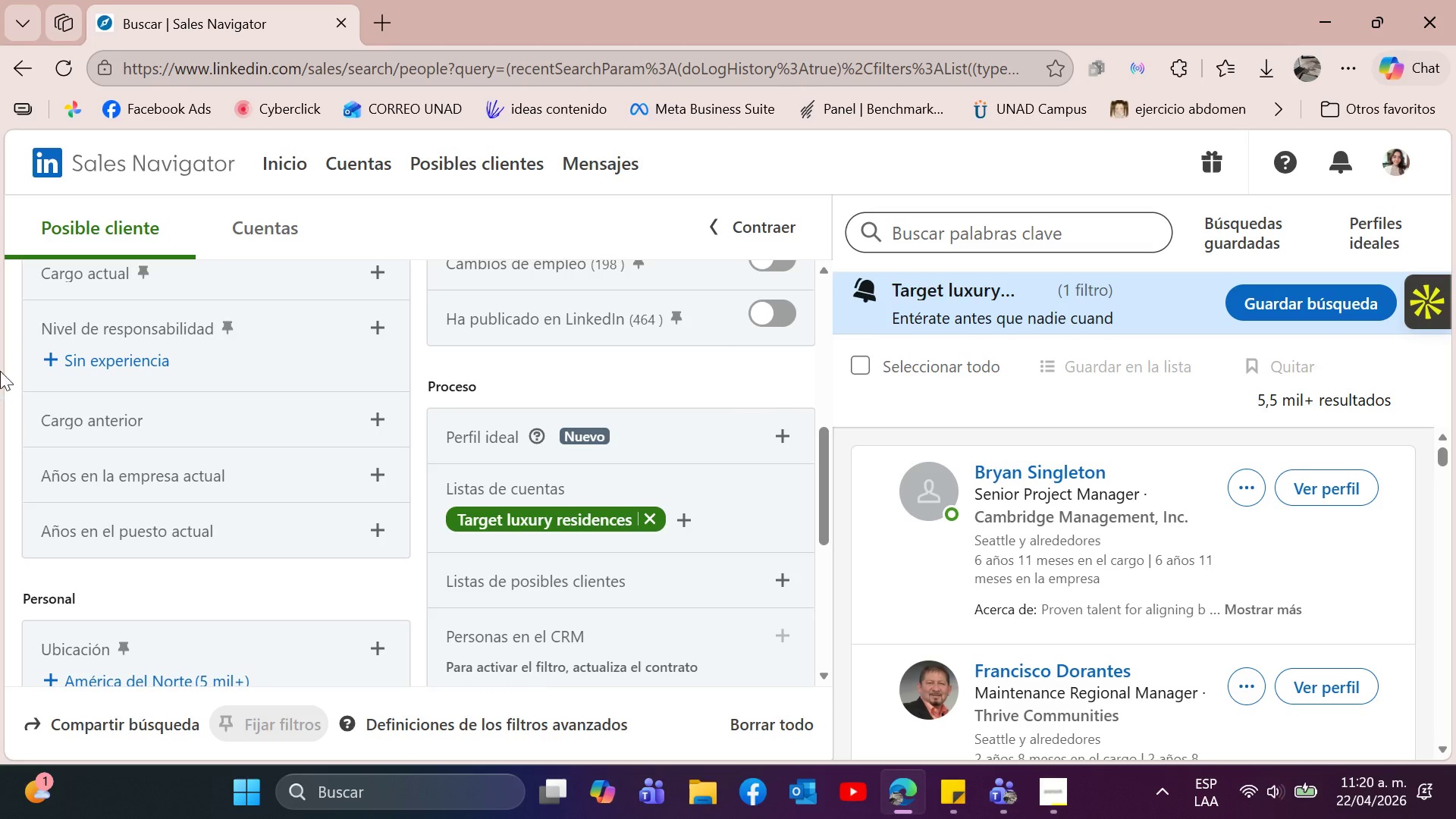 
scroll: coordinate [271, 444], scroll_direction: up, amount: 1.0
 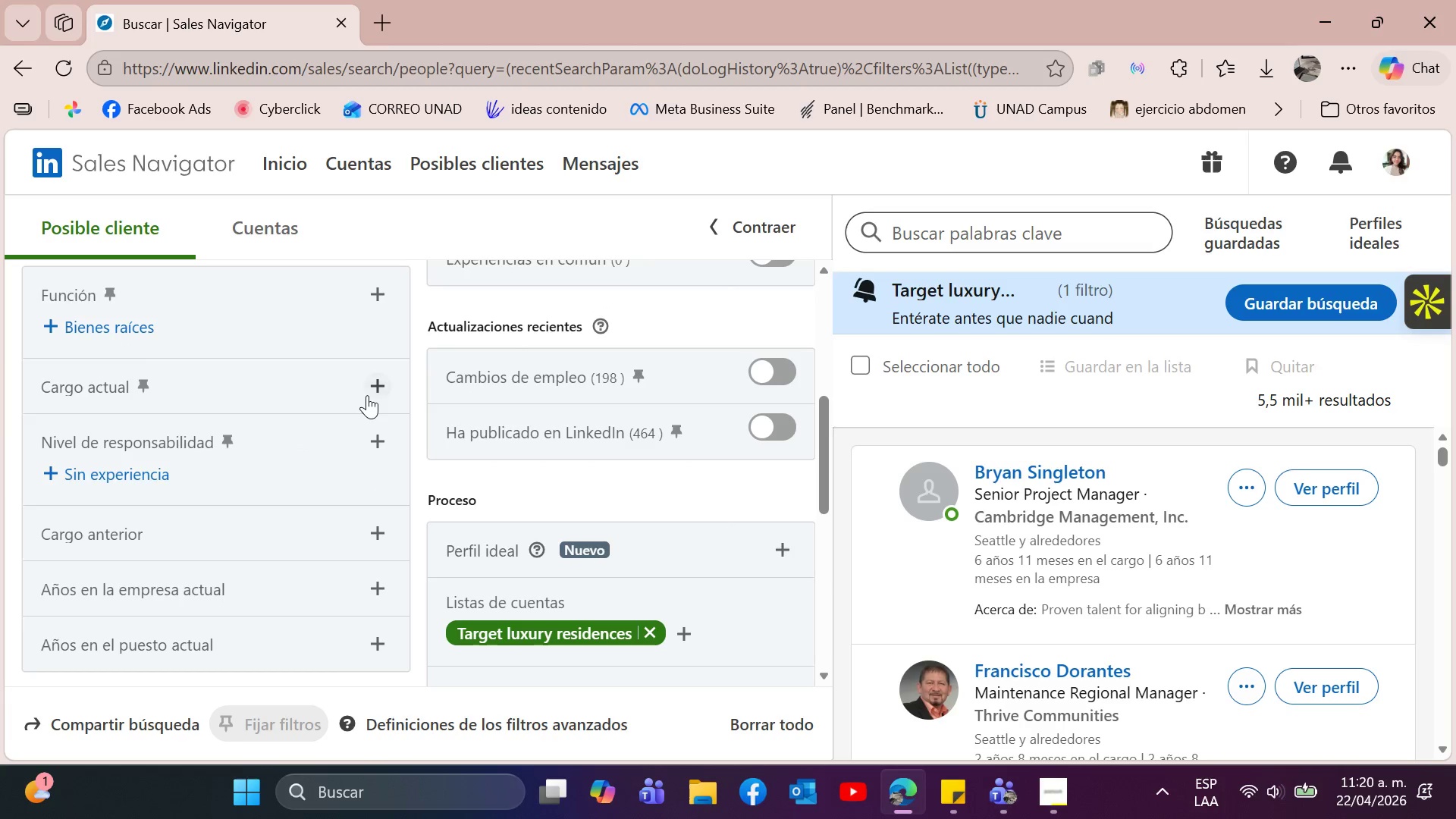 
left_click([369, 388])
 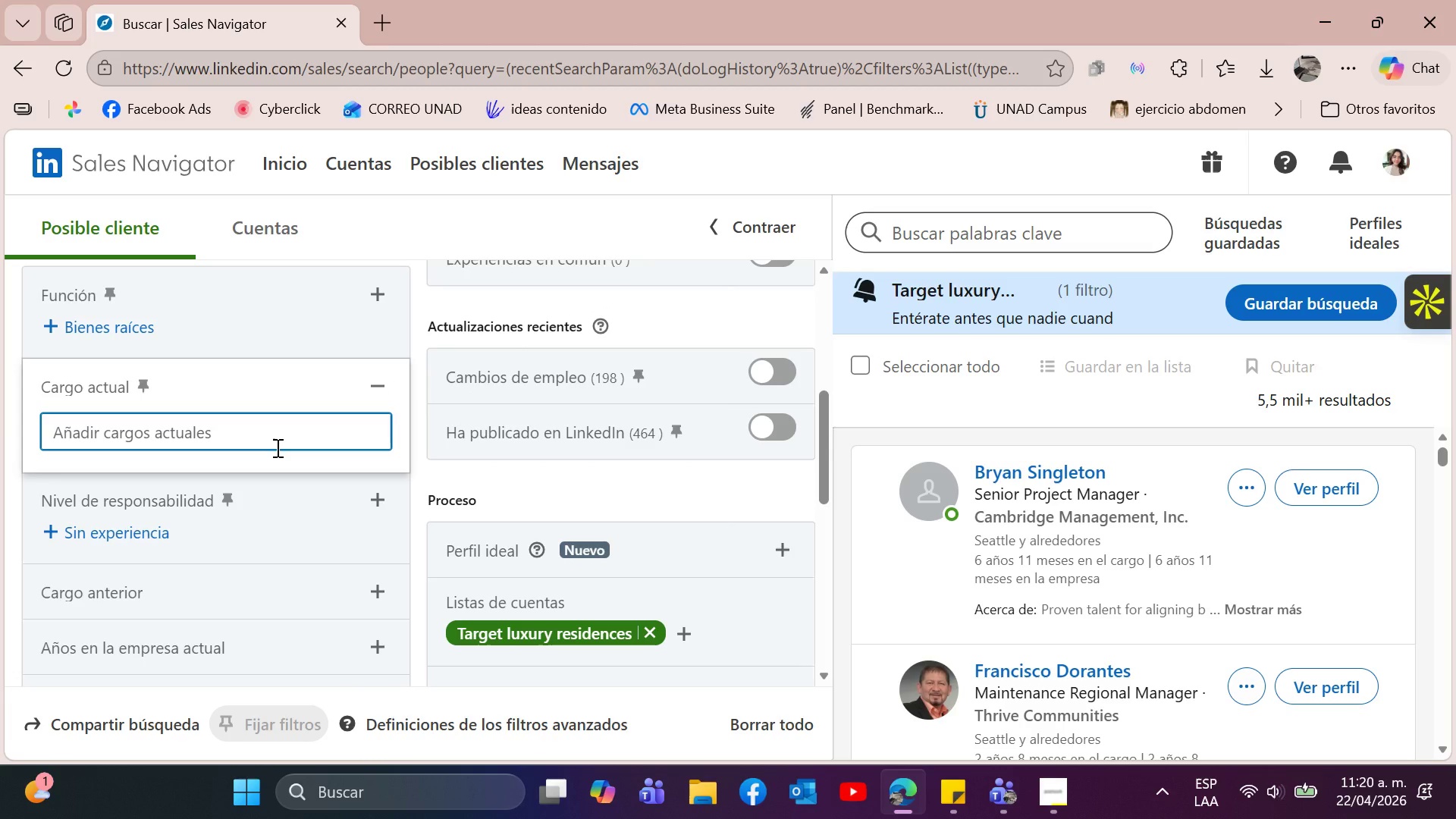 
type(resident)
 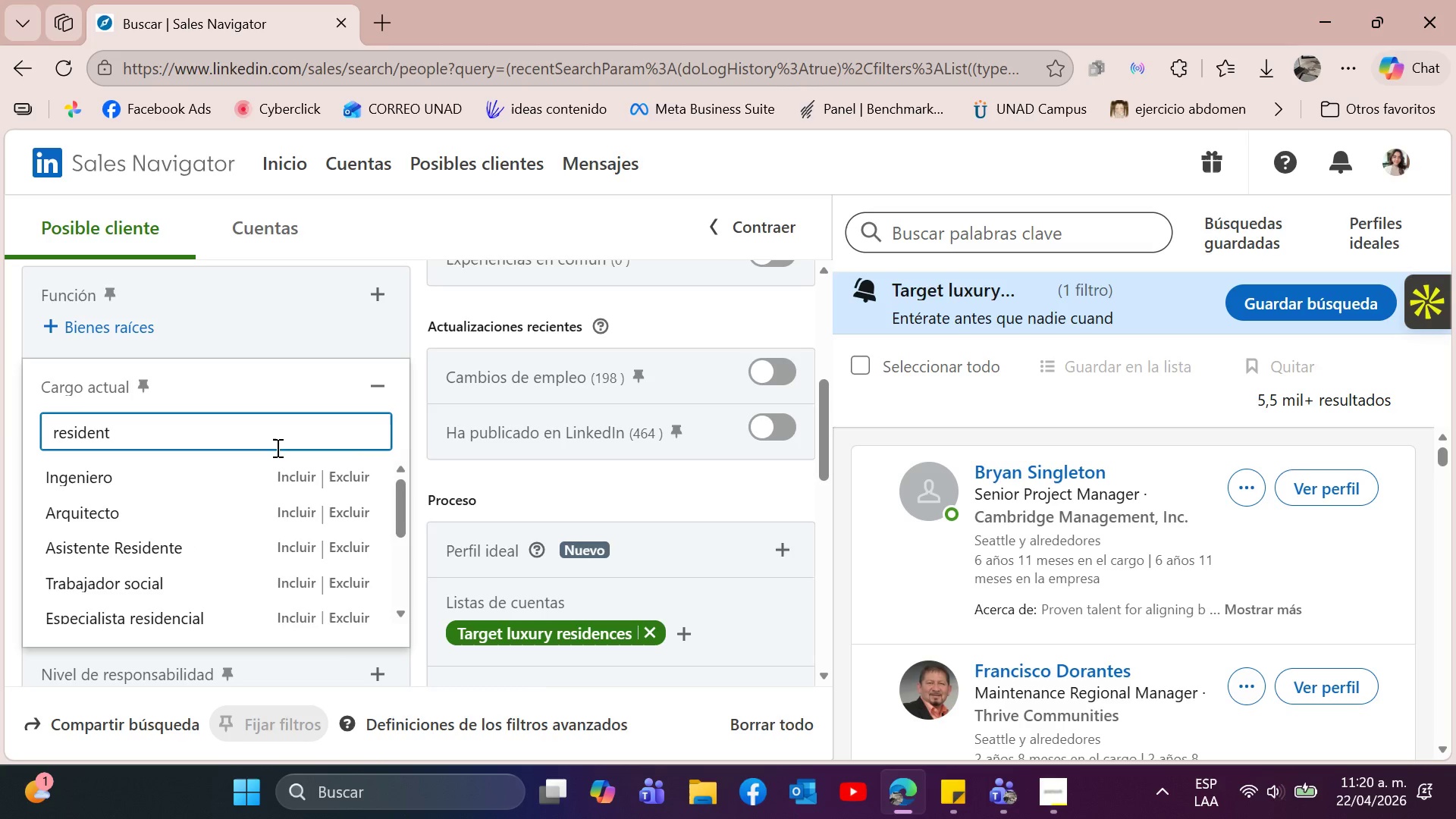 
type( service manager)
 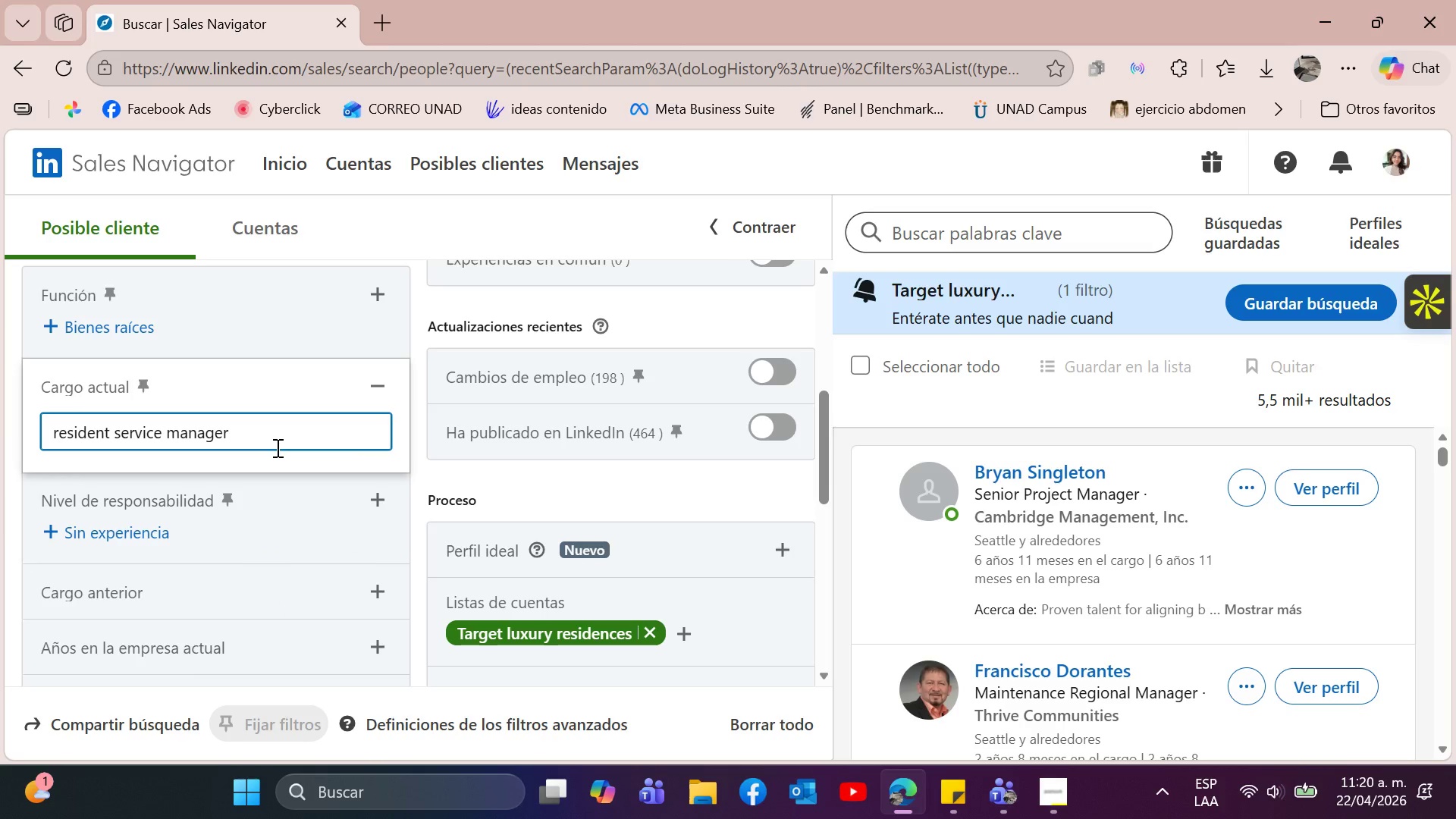 
key(Enter)
 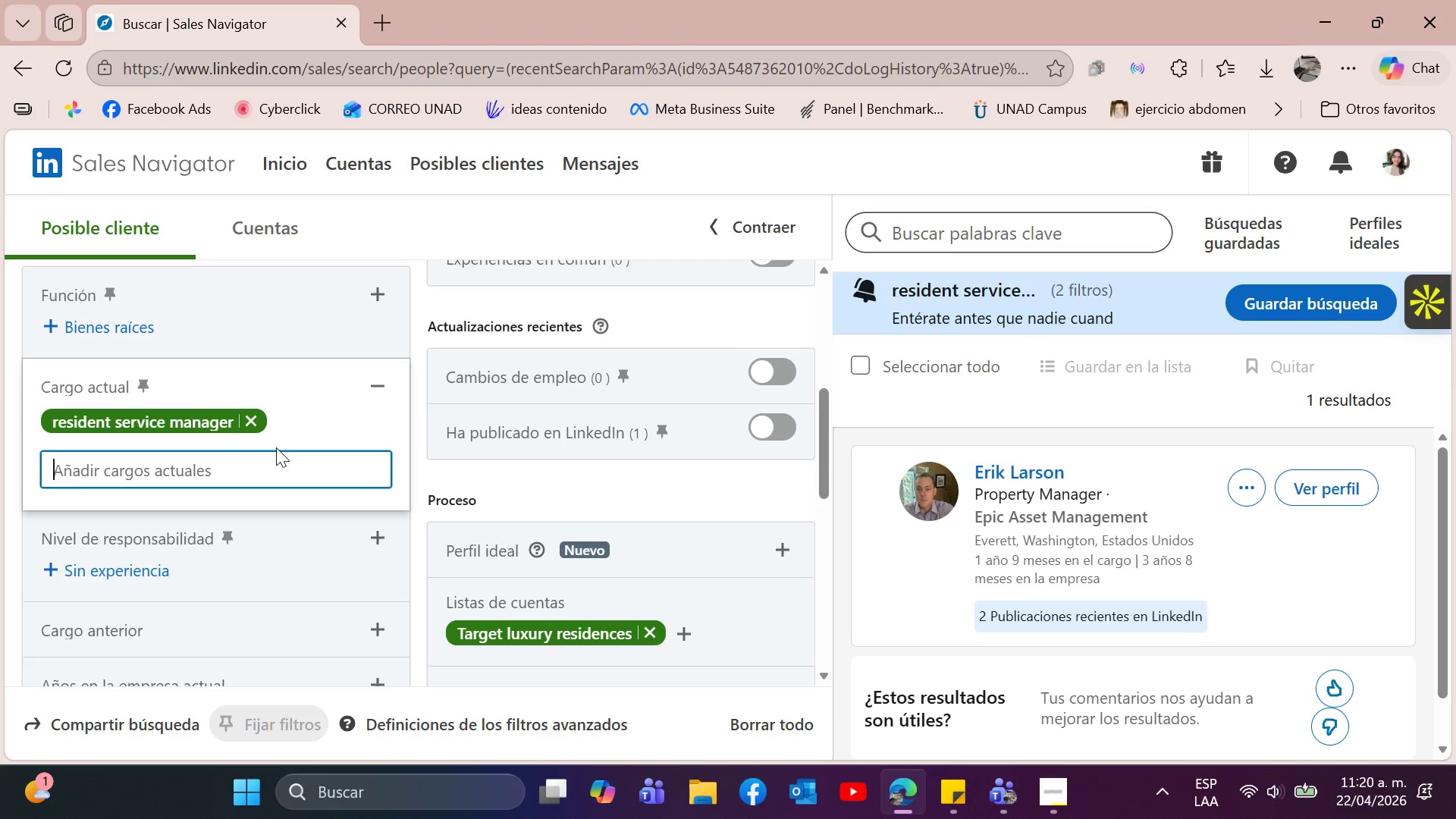 
type(leasing manager)
 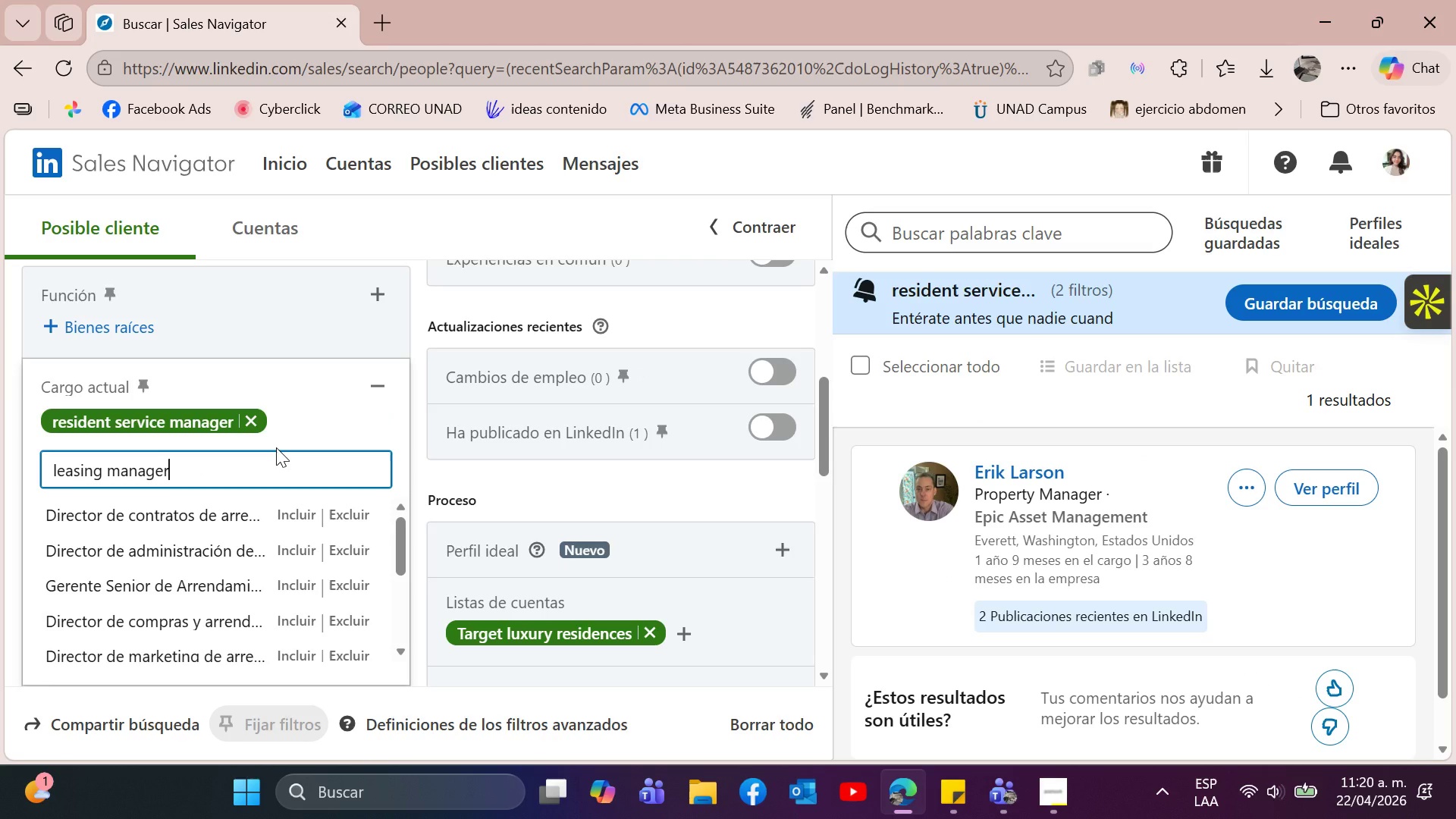 
key(Enter)
 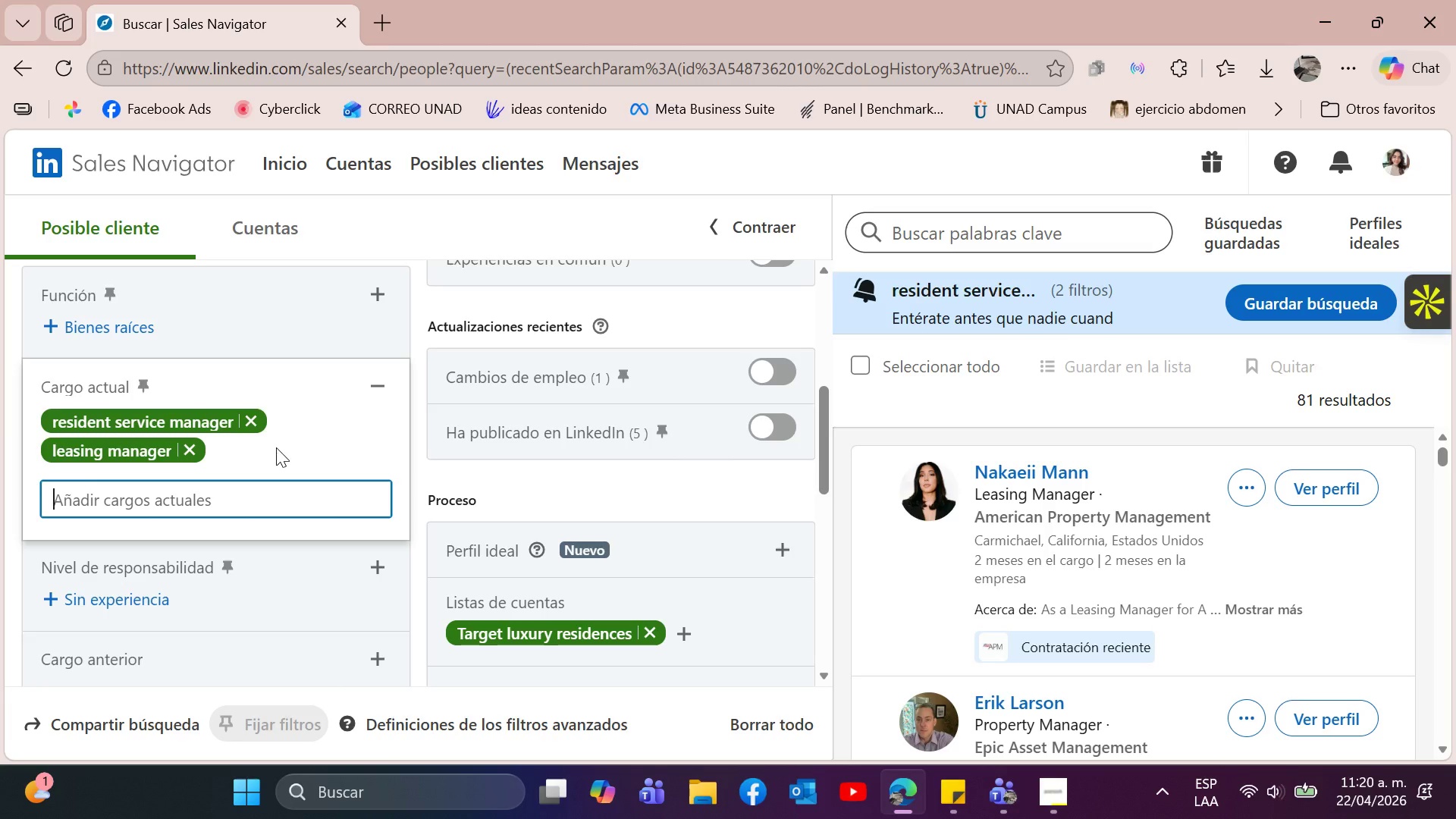 
type(property manager )
key(Backspace)
 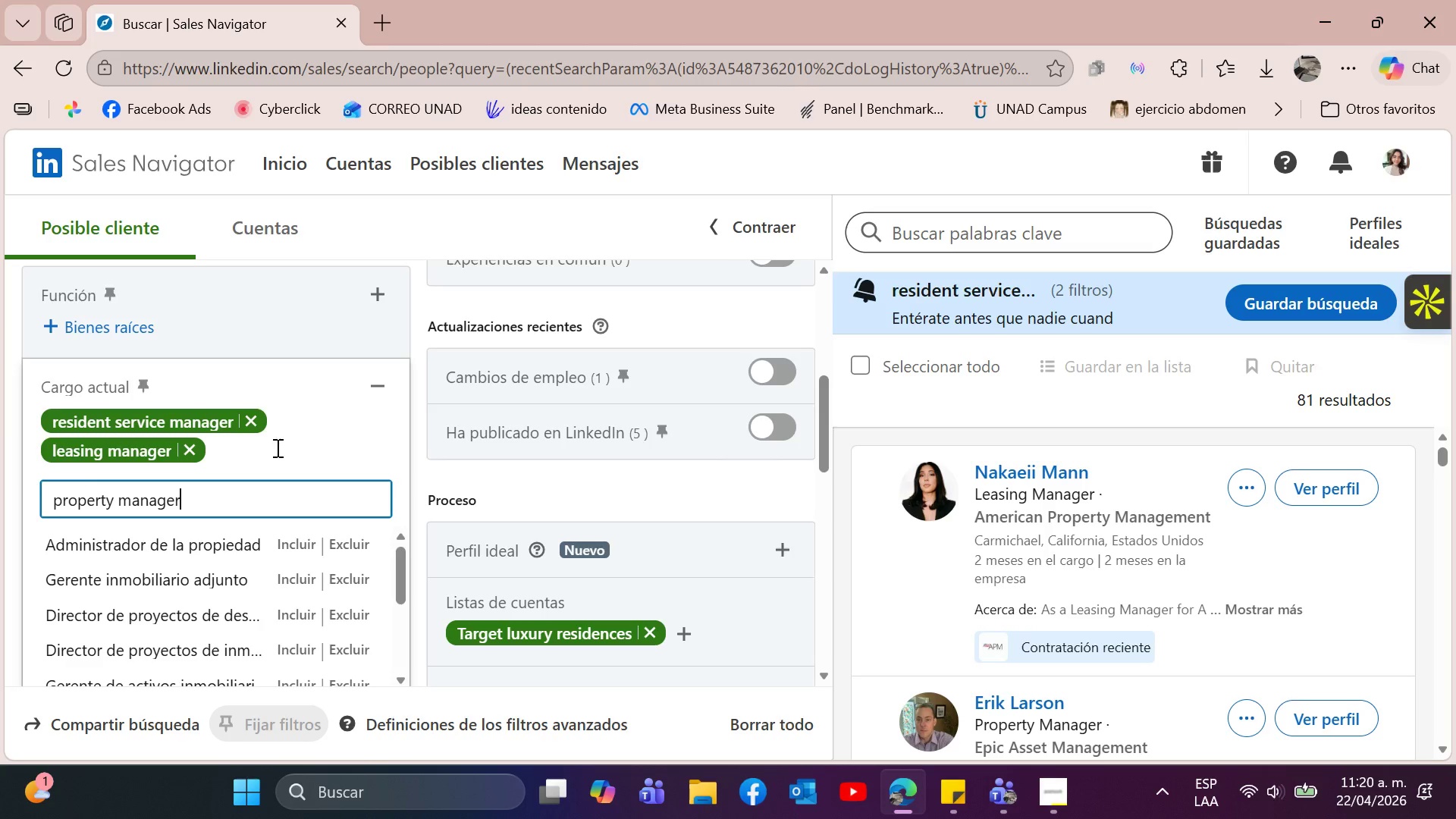 
key(Enter)
 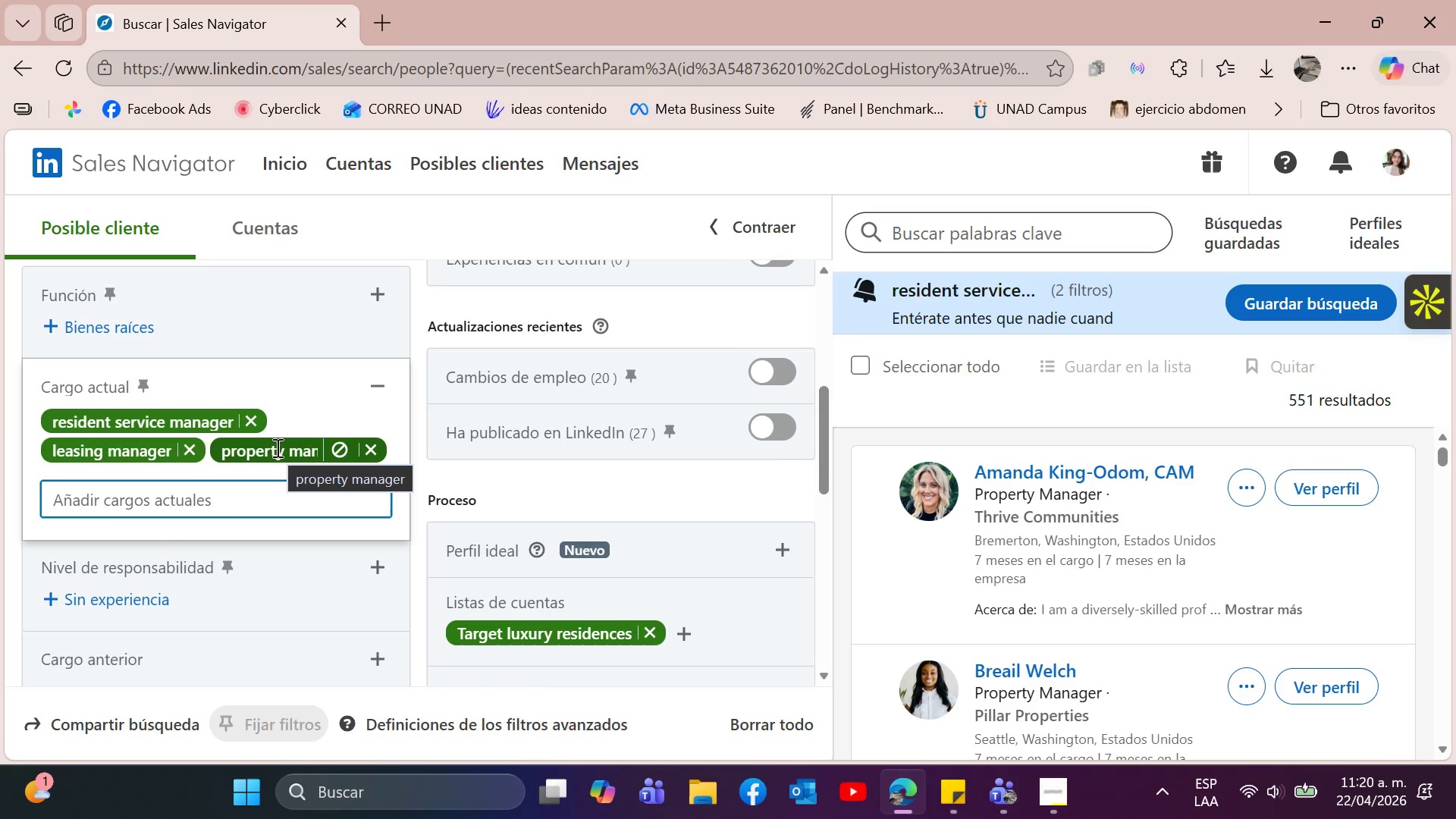 
type(resident )
 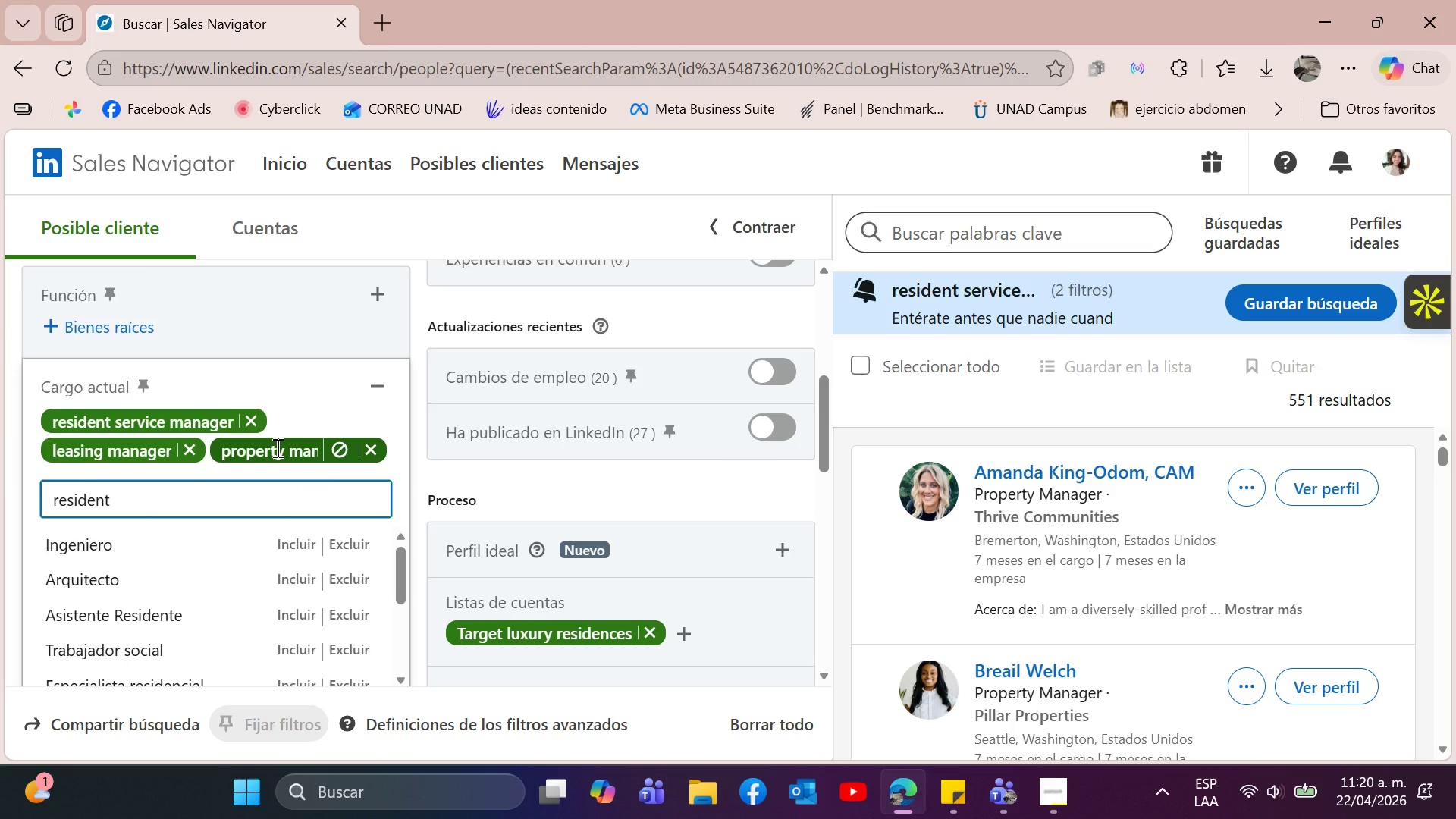 
type(experience manager )
key(Backspace)
 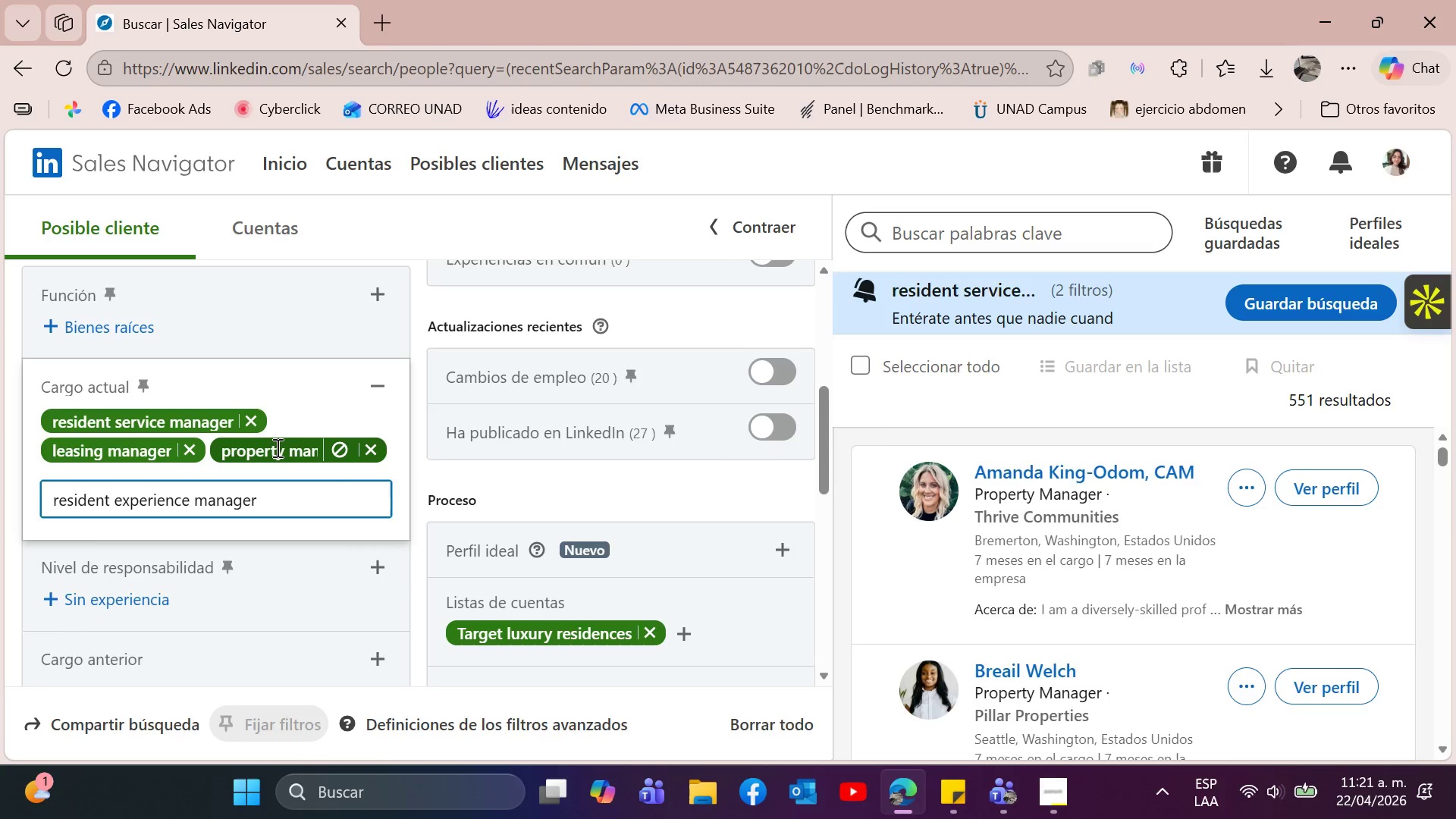 
key(Enter)
 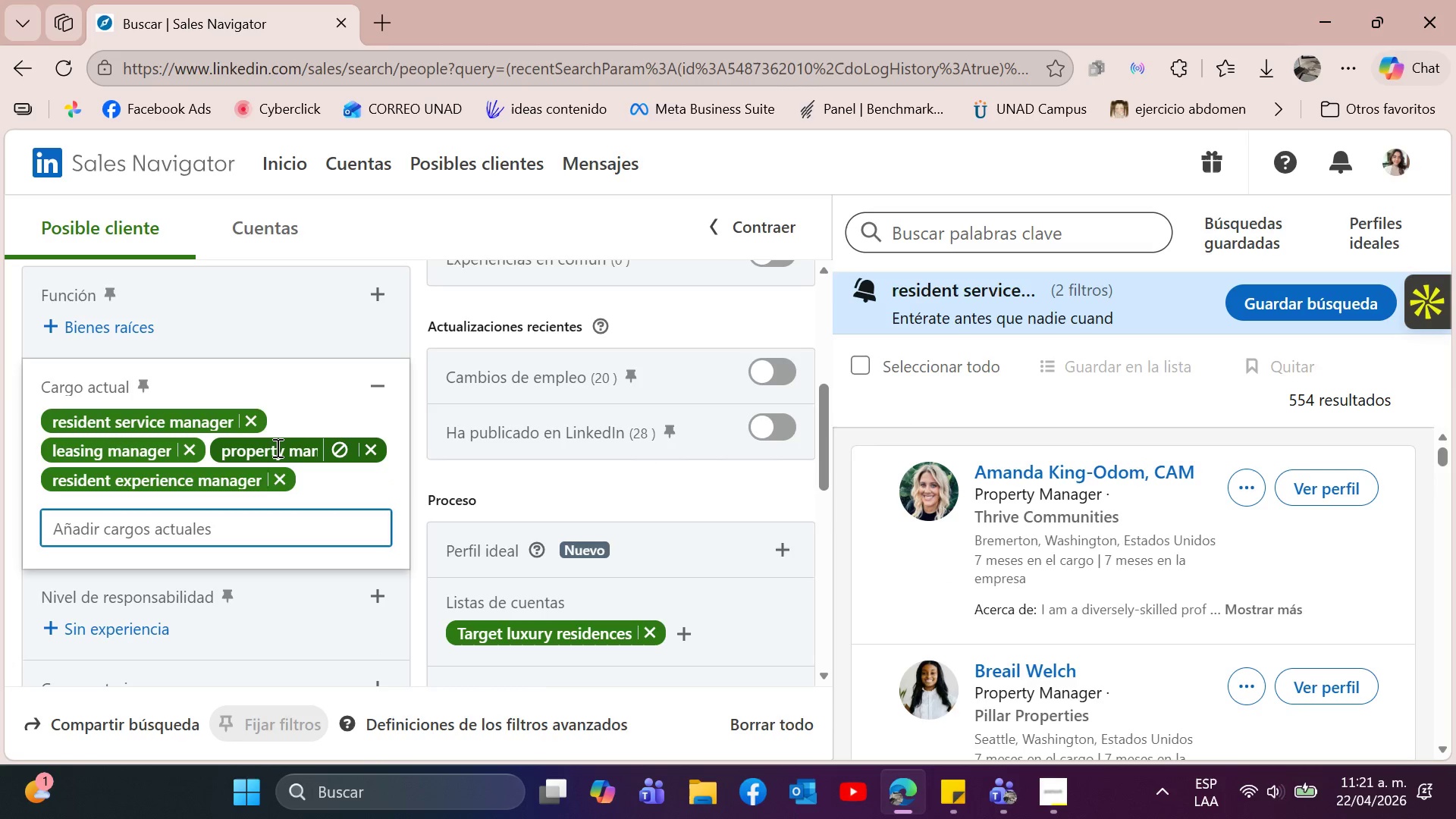 
wait(7.98)
 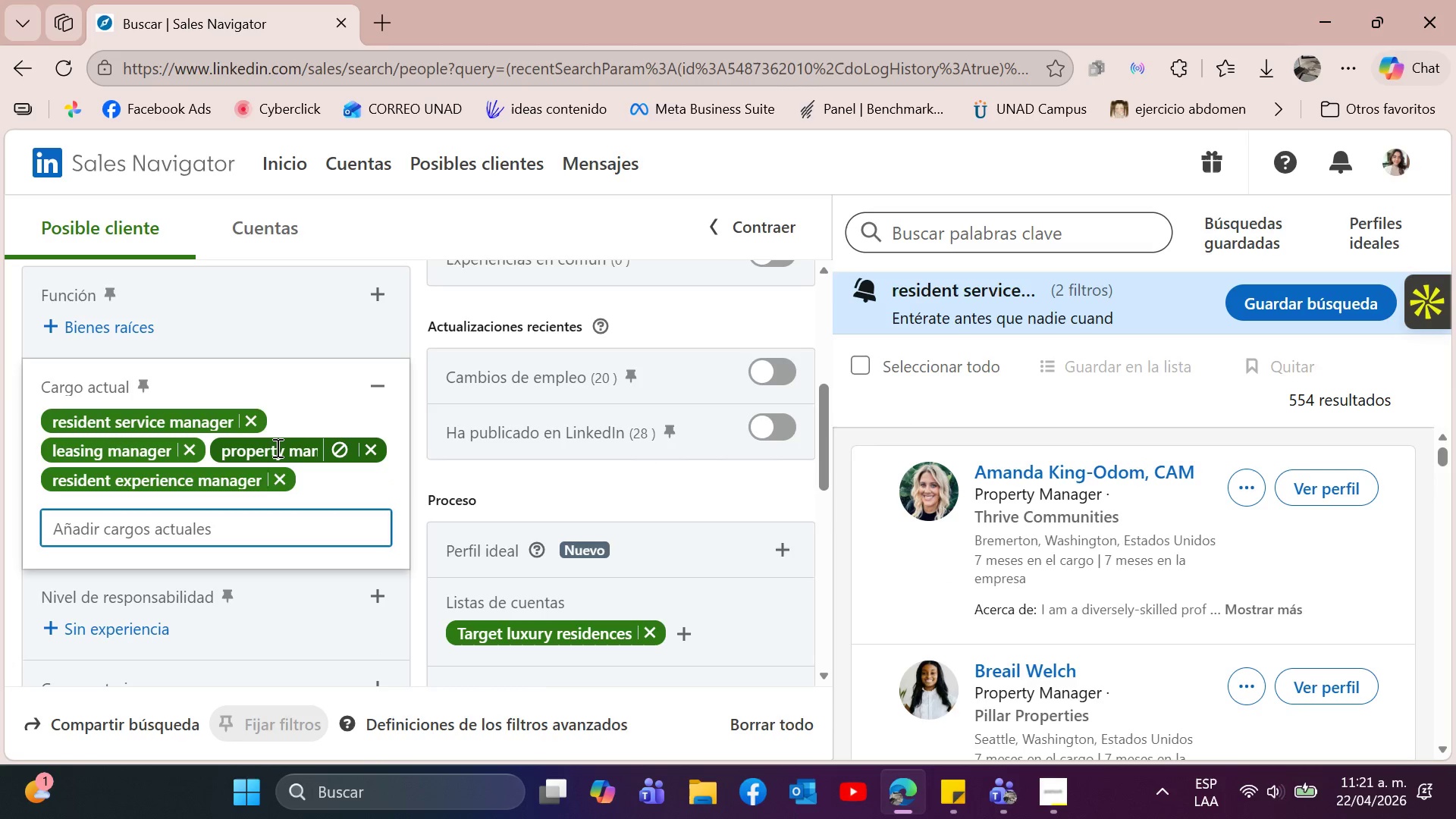 
type(lifestyle director )
key(Backspace)
 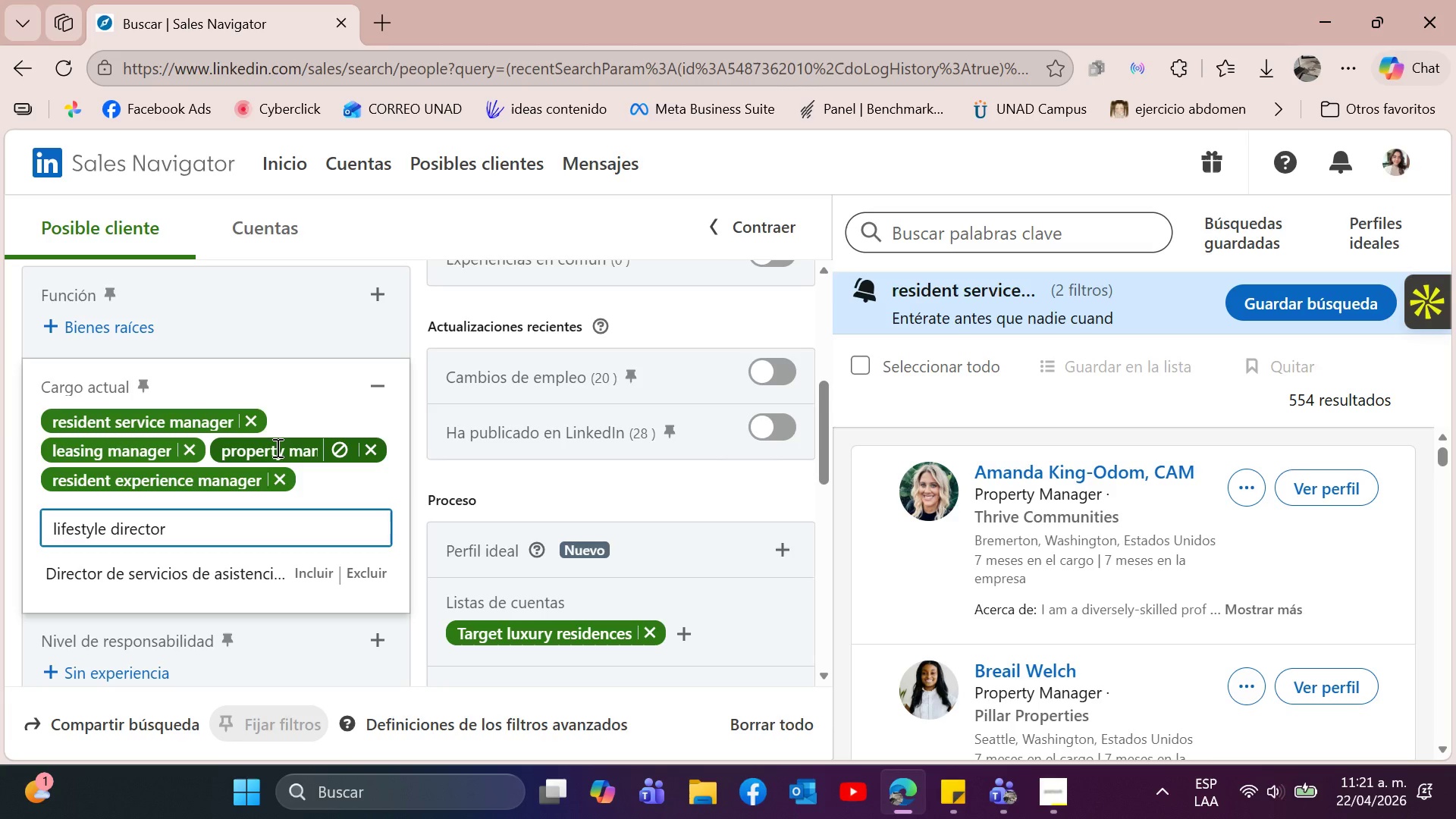 
key(Enter)
 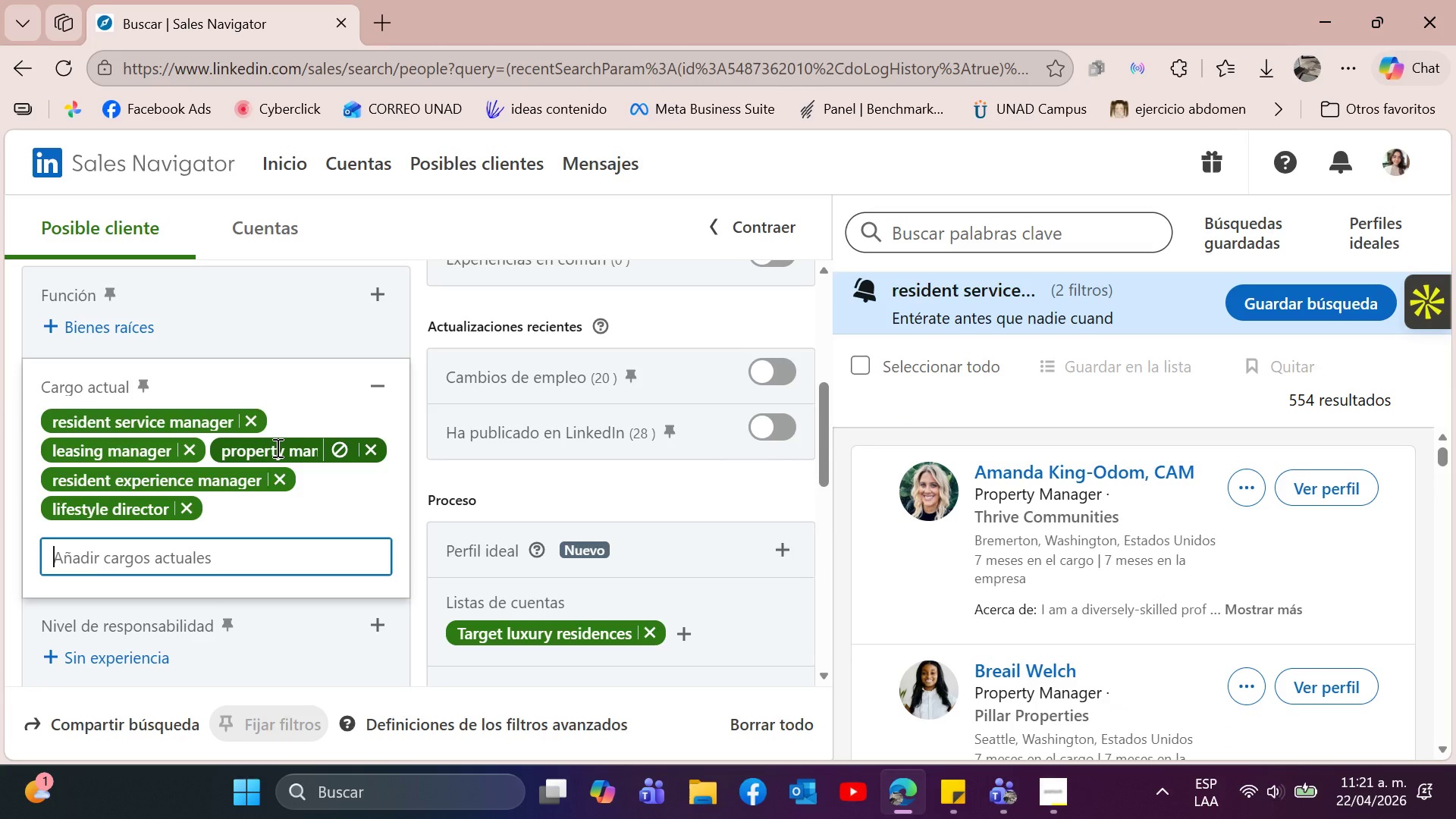 
wait(9.83)
 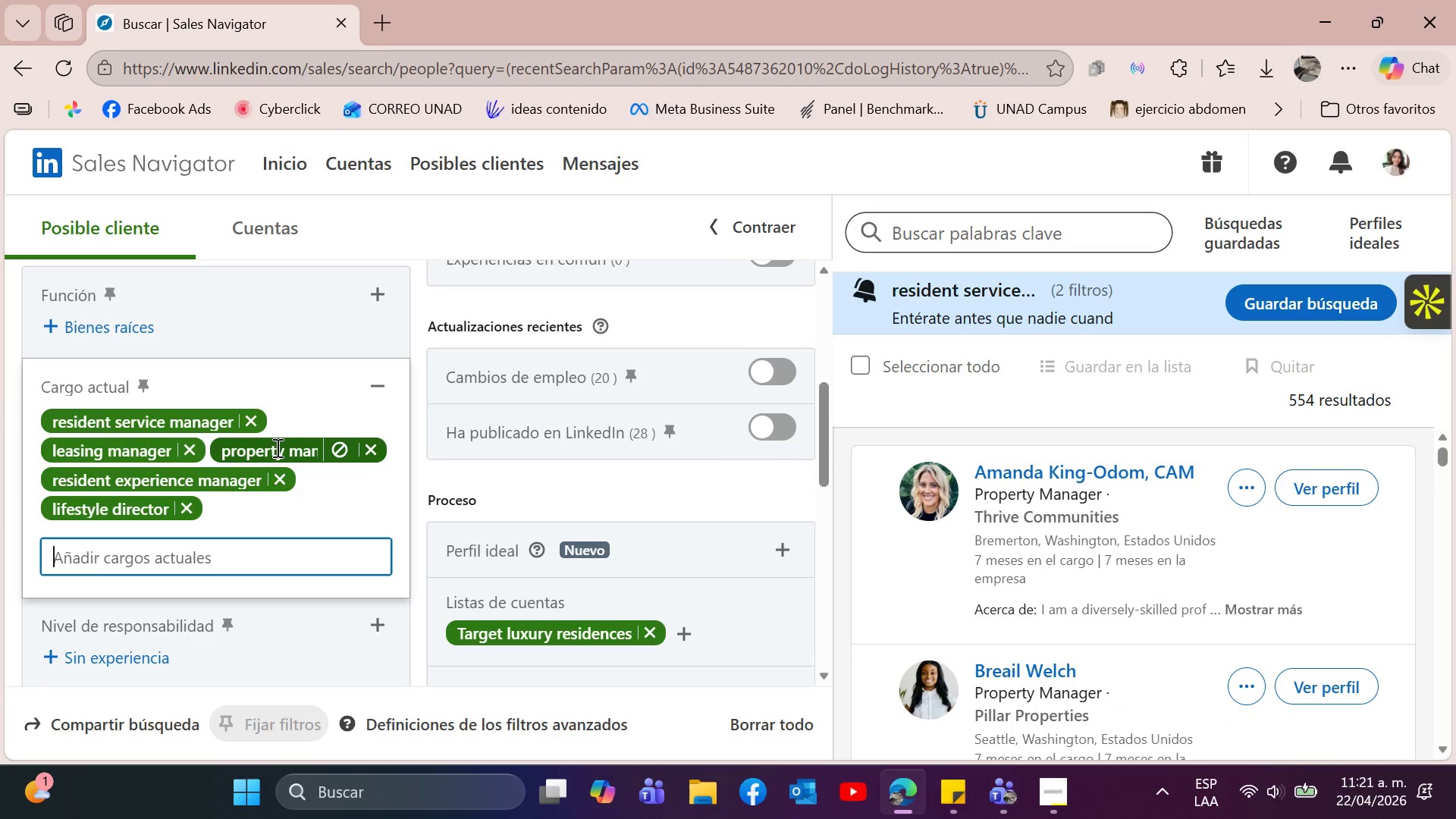 
scroll: coordinate [225, 462], scroll_direction: down, amount: 5.0
 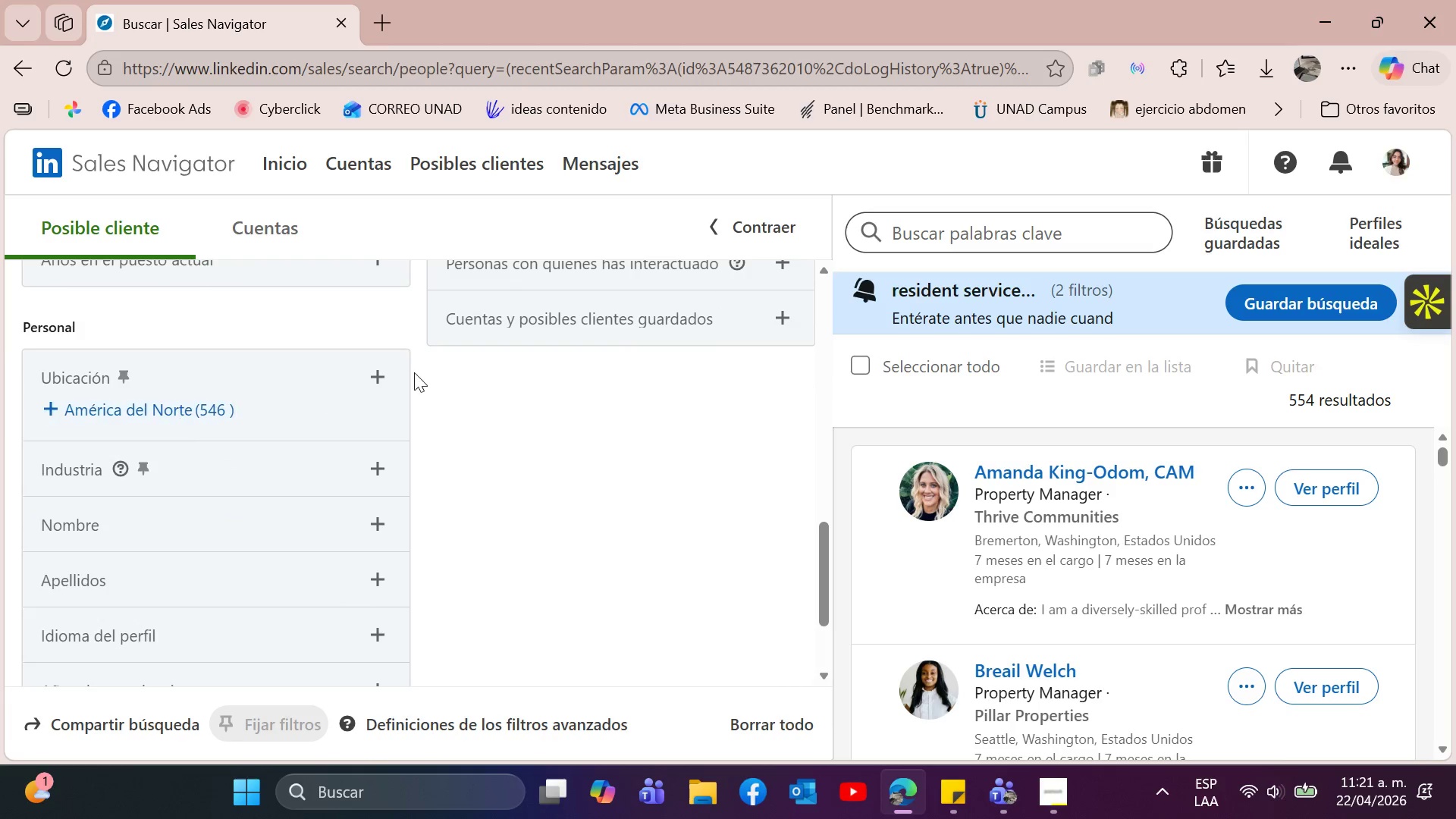 
left_click([350, 386])
 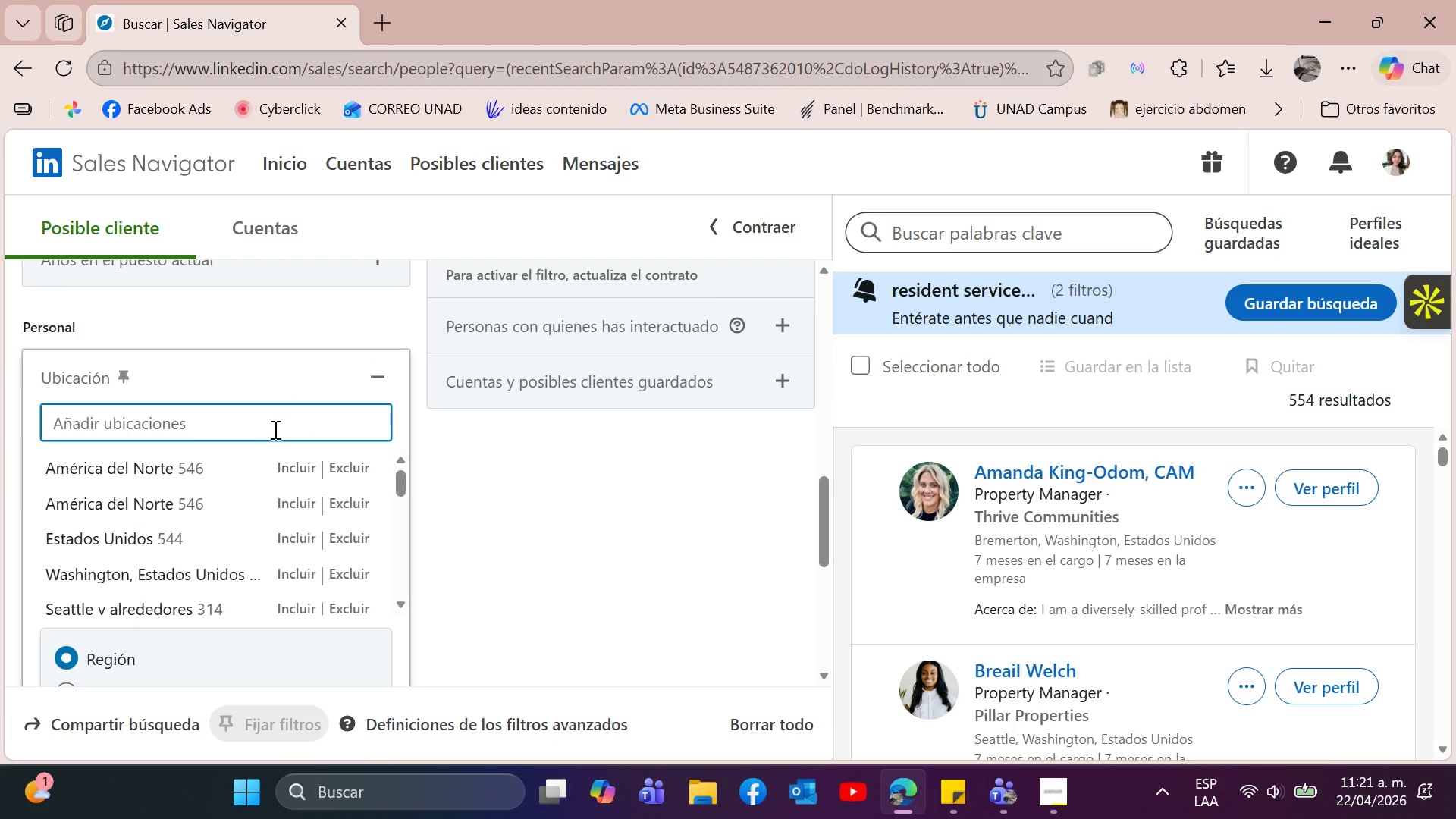 
type(sea)
 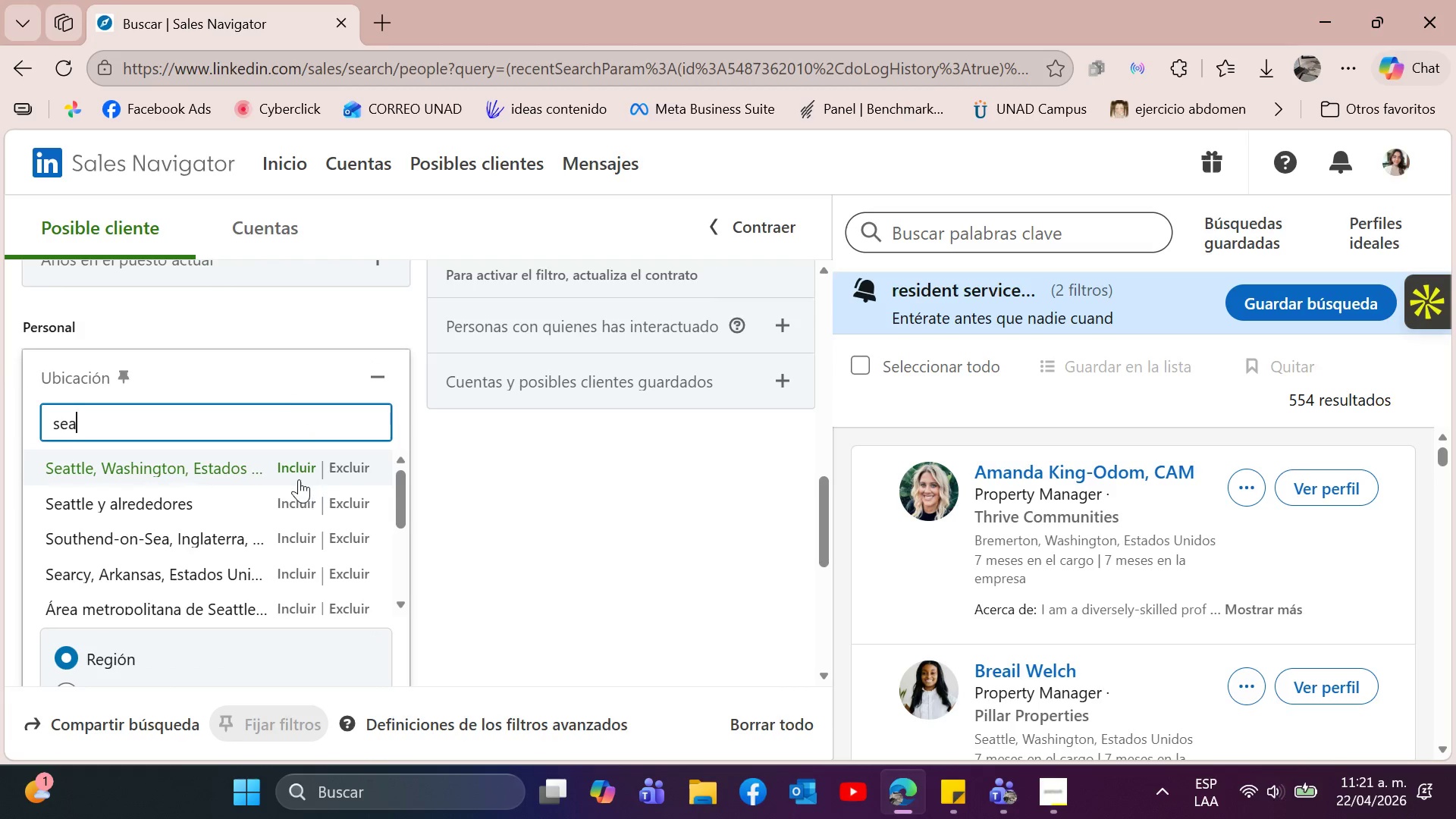 
left_click([287, 503])
 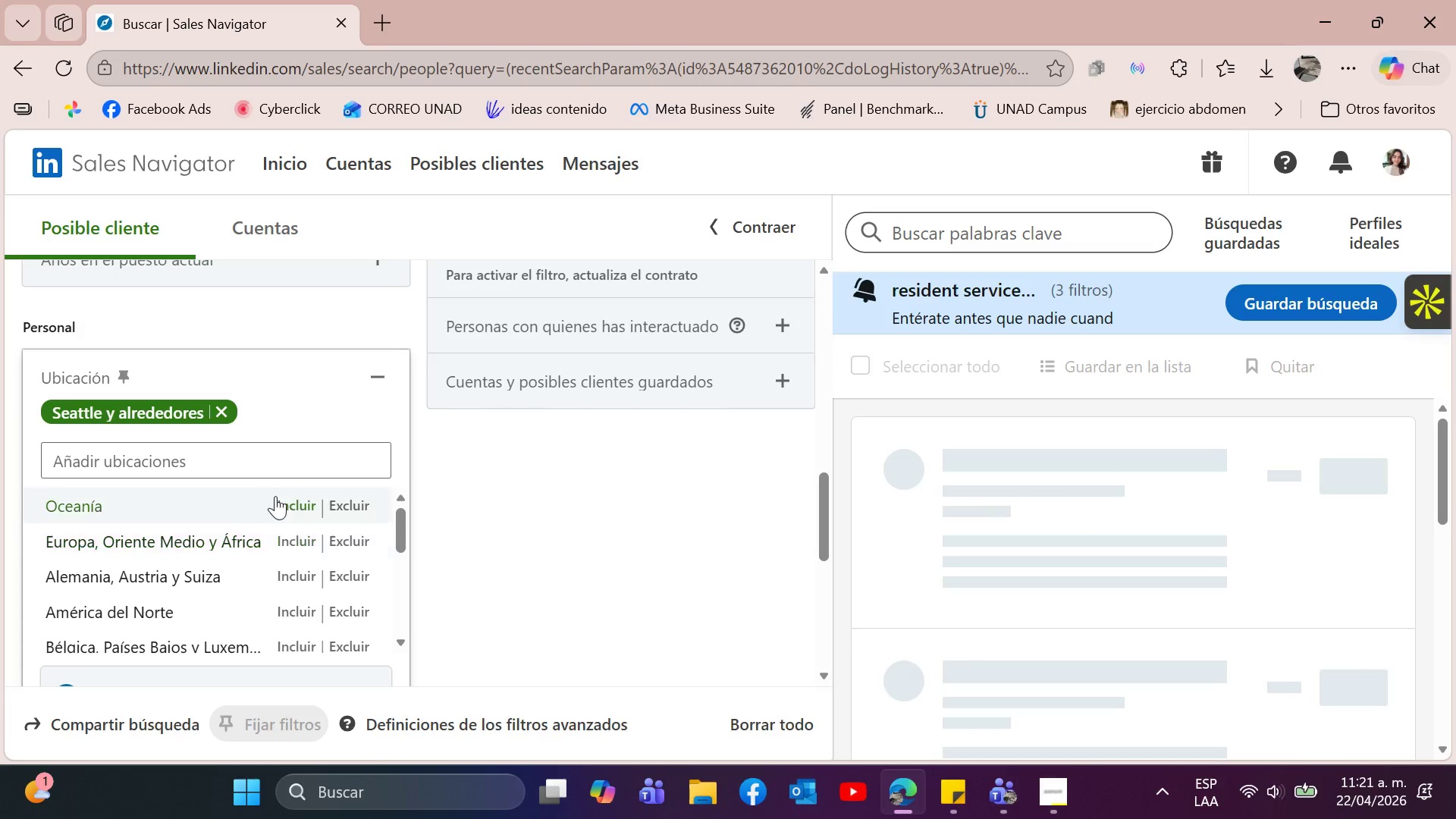 
left_click([231, 460])
 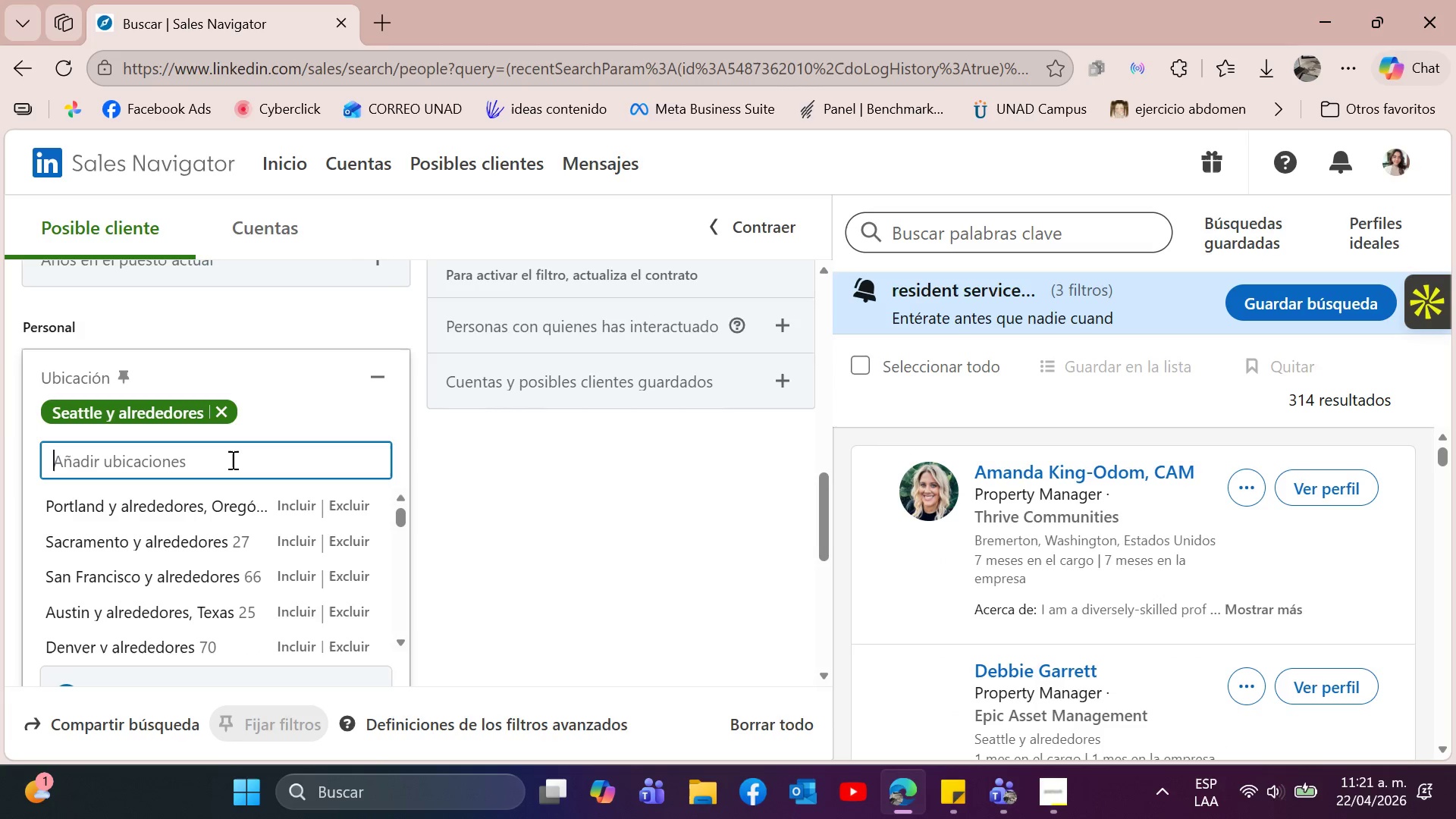 
type(seatte)
key(Backspace)
key(Backspace)
 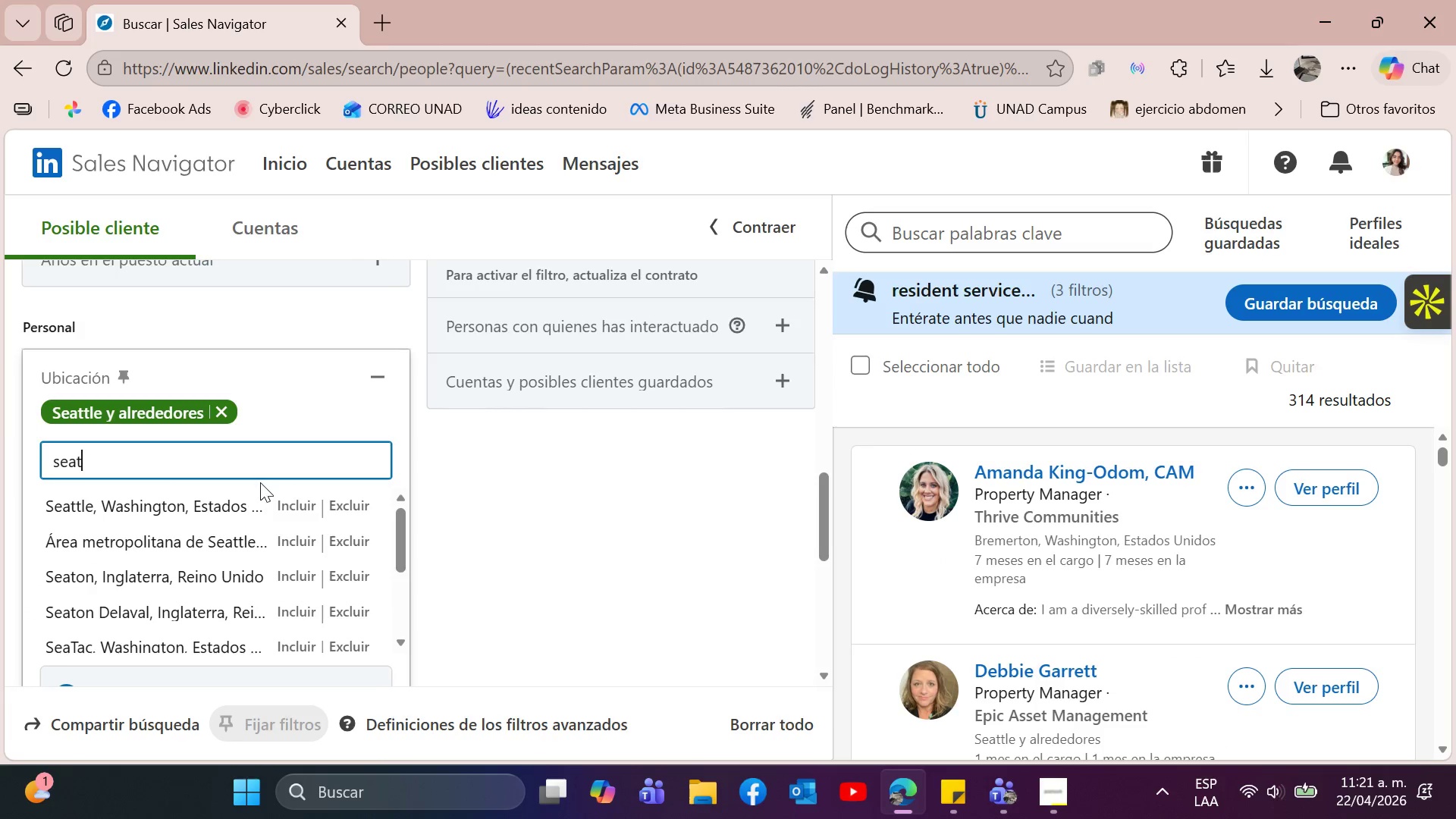 
left_click([306, 510])
 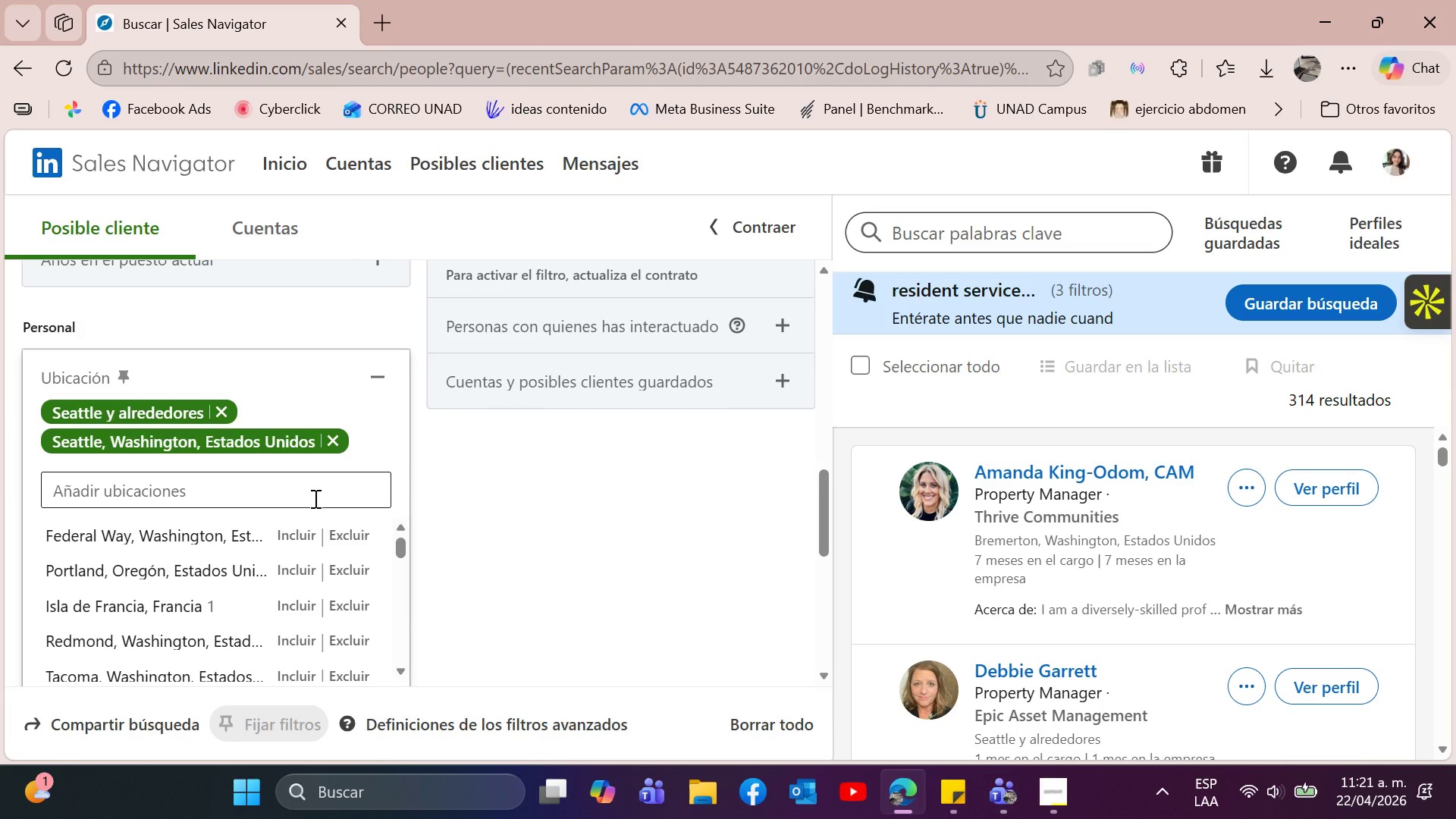 
wait(12.66)
 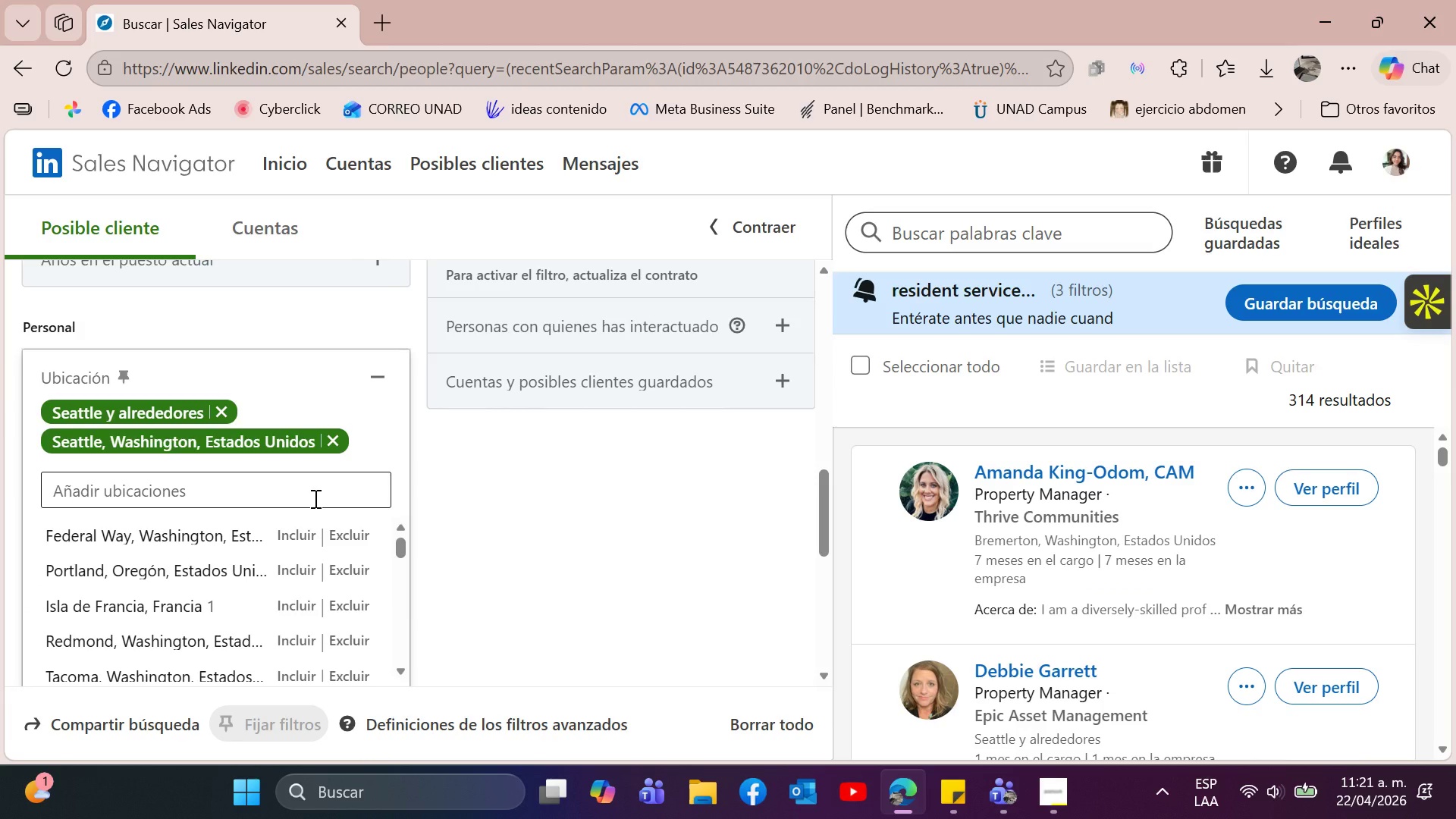 
left_click([548, 535])
 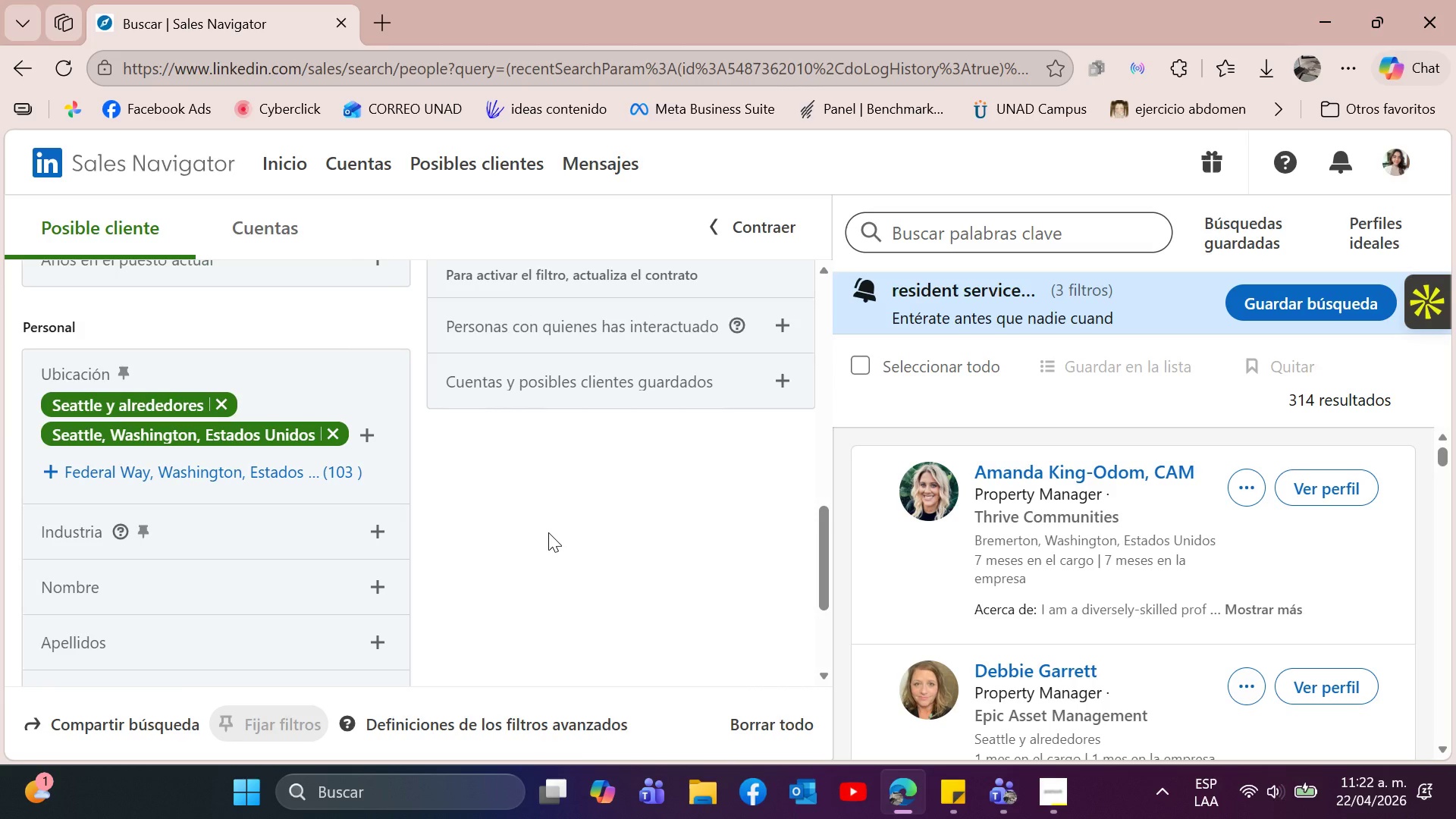 
scroll: coordinate [474, 541], scroll_direction: down, amount: 3.0
 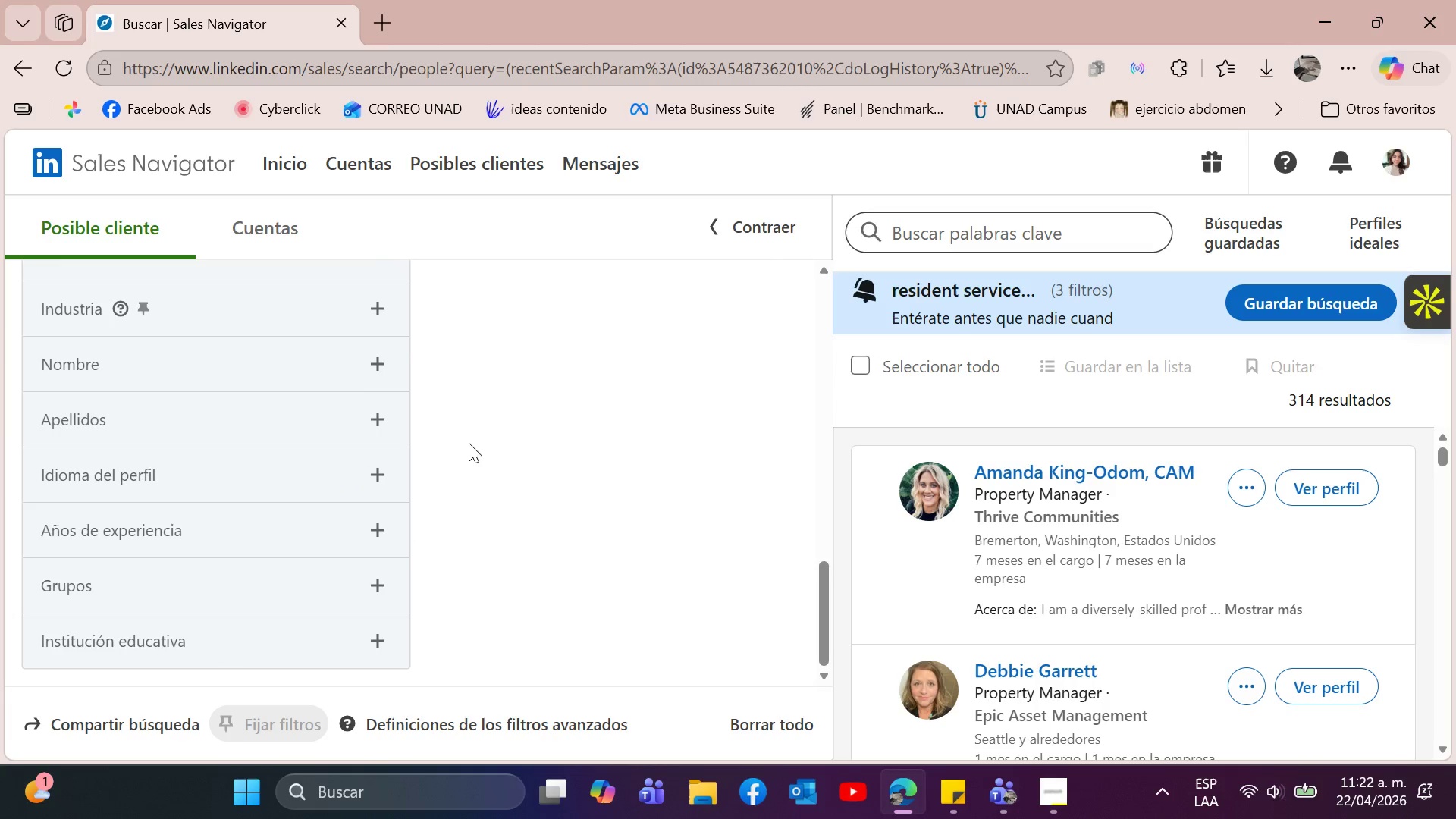 
scroll: coordinate [705, 511], scroll_direction: up, amount: 11.0
 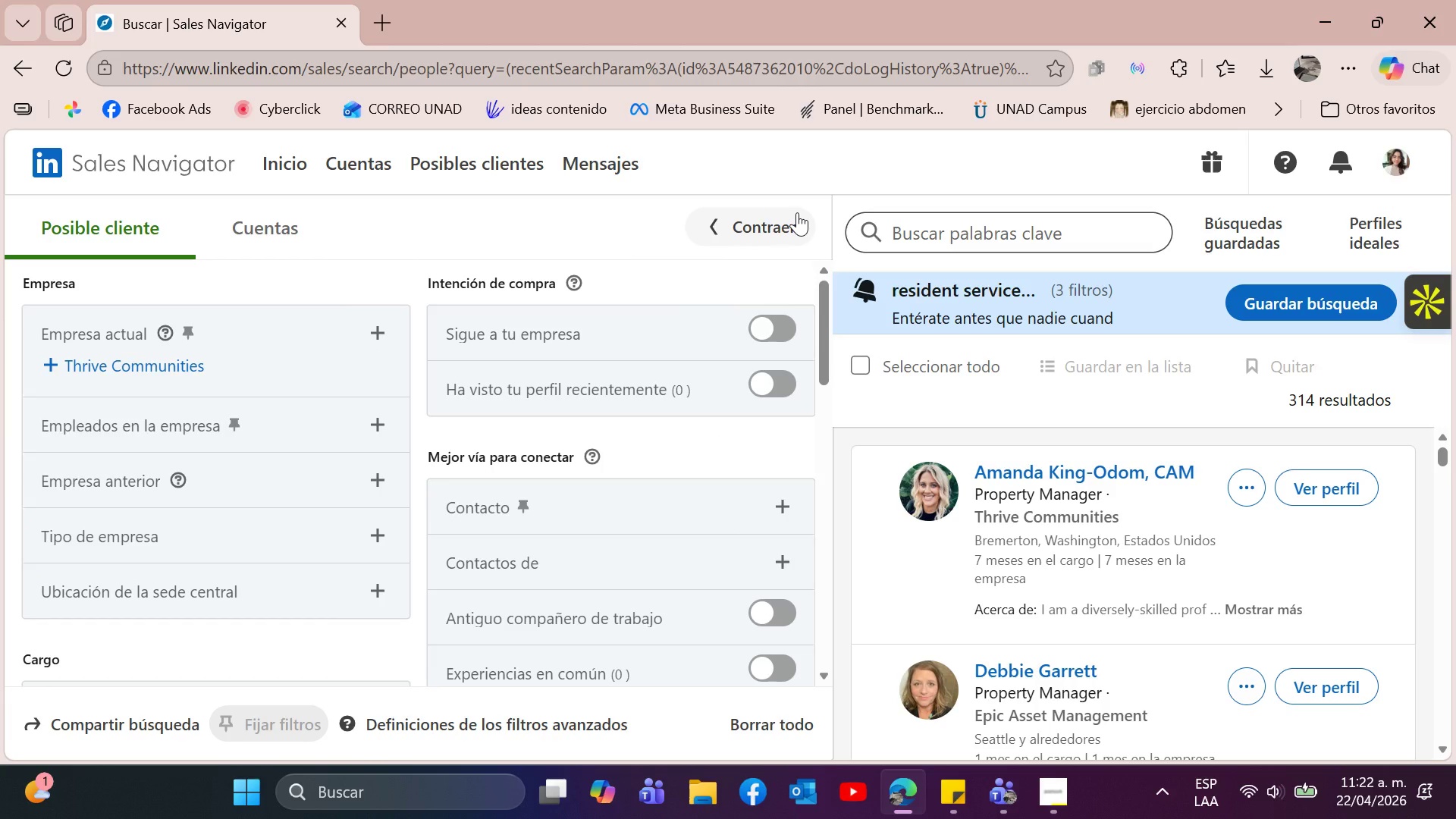 
scroll: coordinate [730, 491], scroll_direction: down, amount: 5.0
 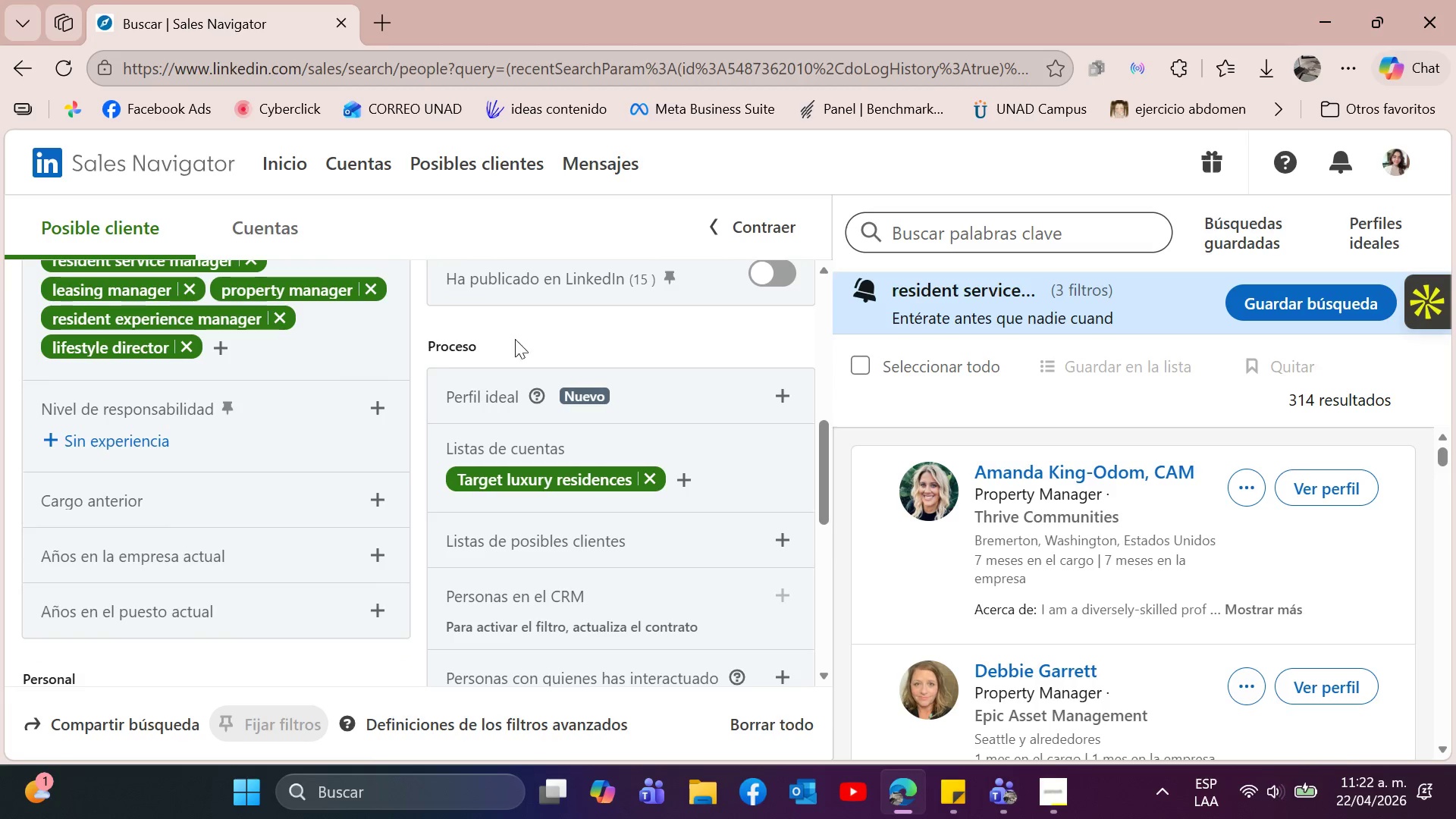 
scroll: coordinate [695, 556], scroll_direction: up, amount: 6.0
 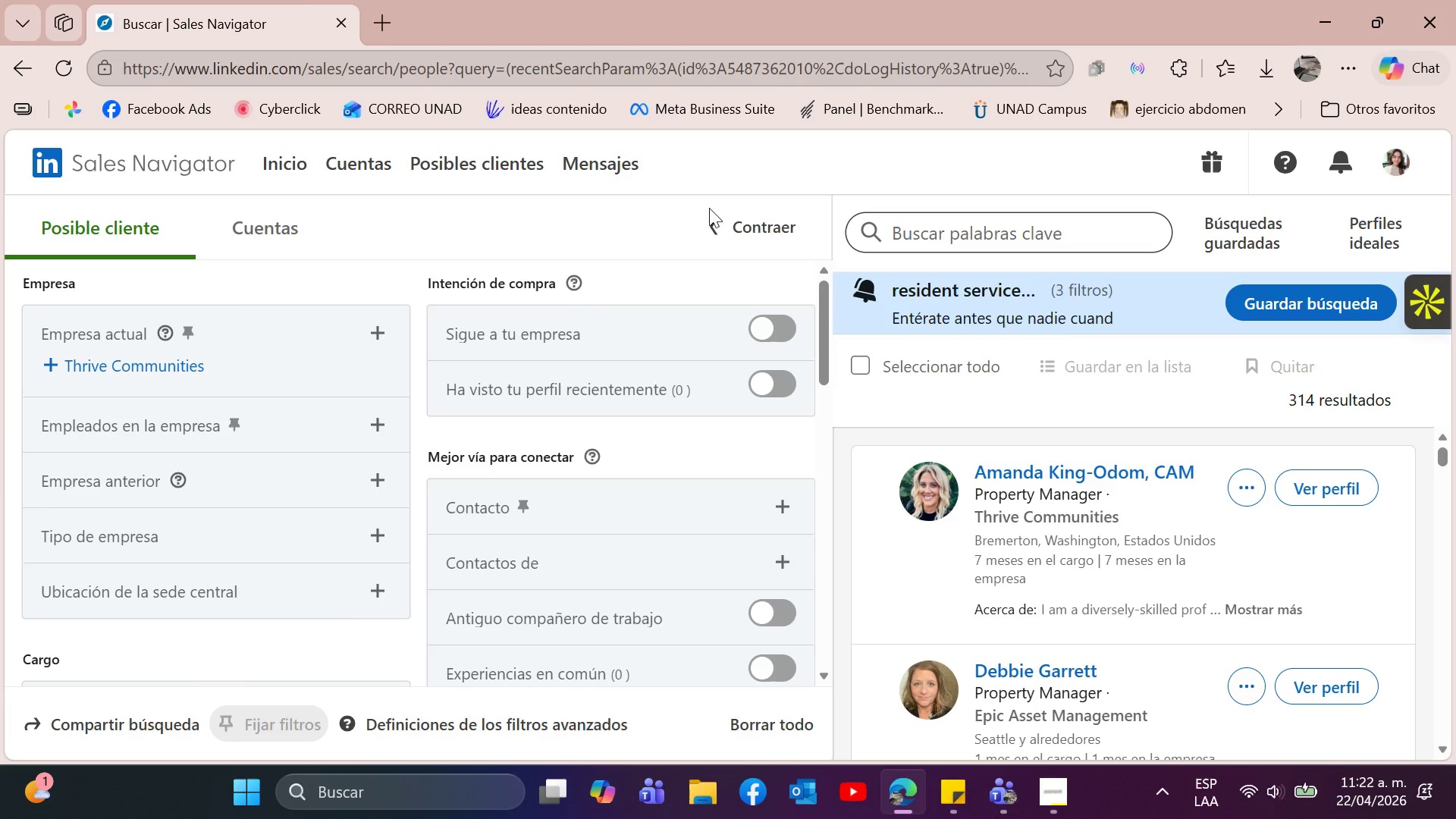 
left_click([713, 233])
 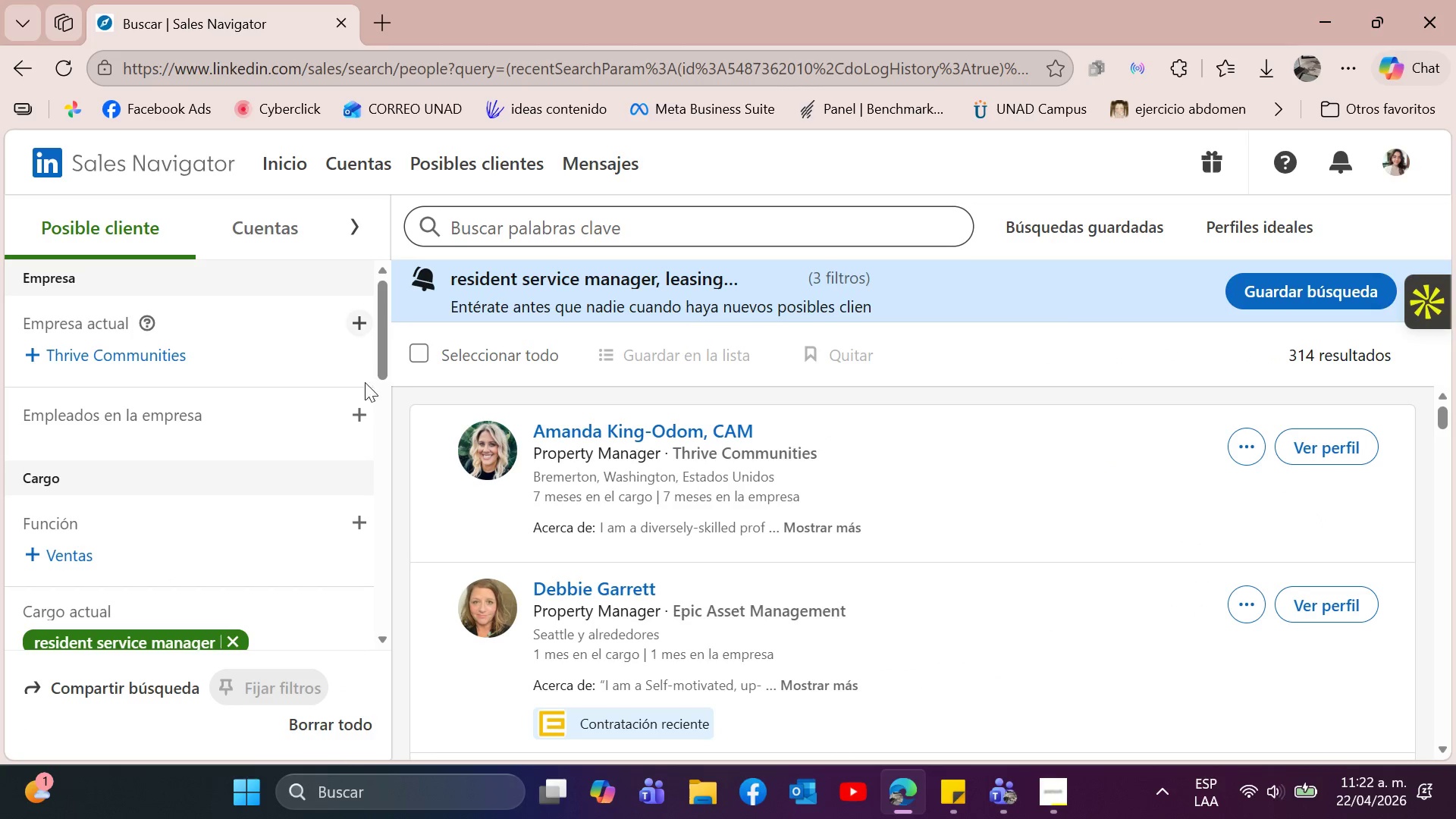 
left_click([413, 360])
 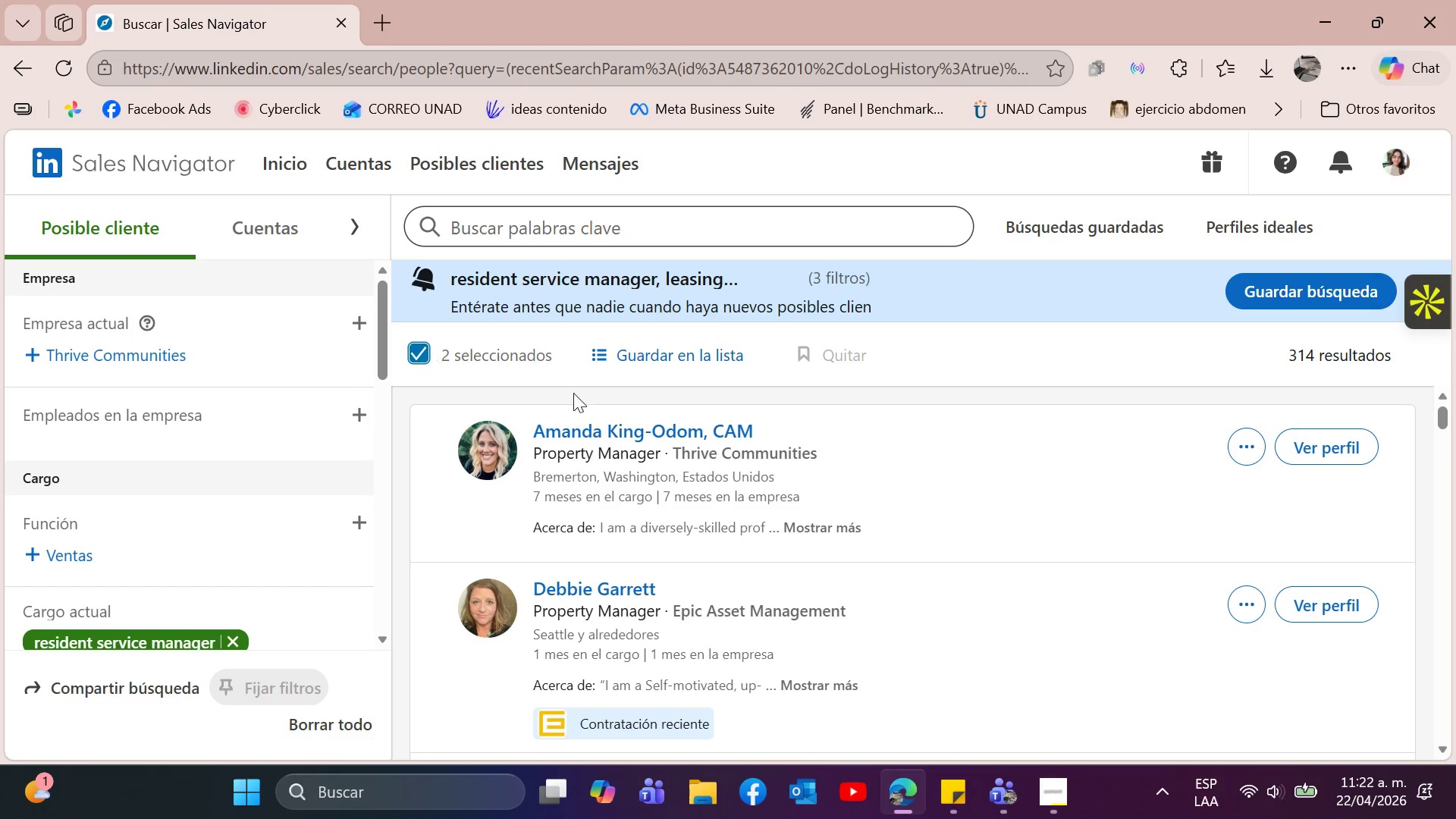 
scroll: coordinate [778, 460], scroll_direction: down, amount: 4.0
 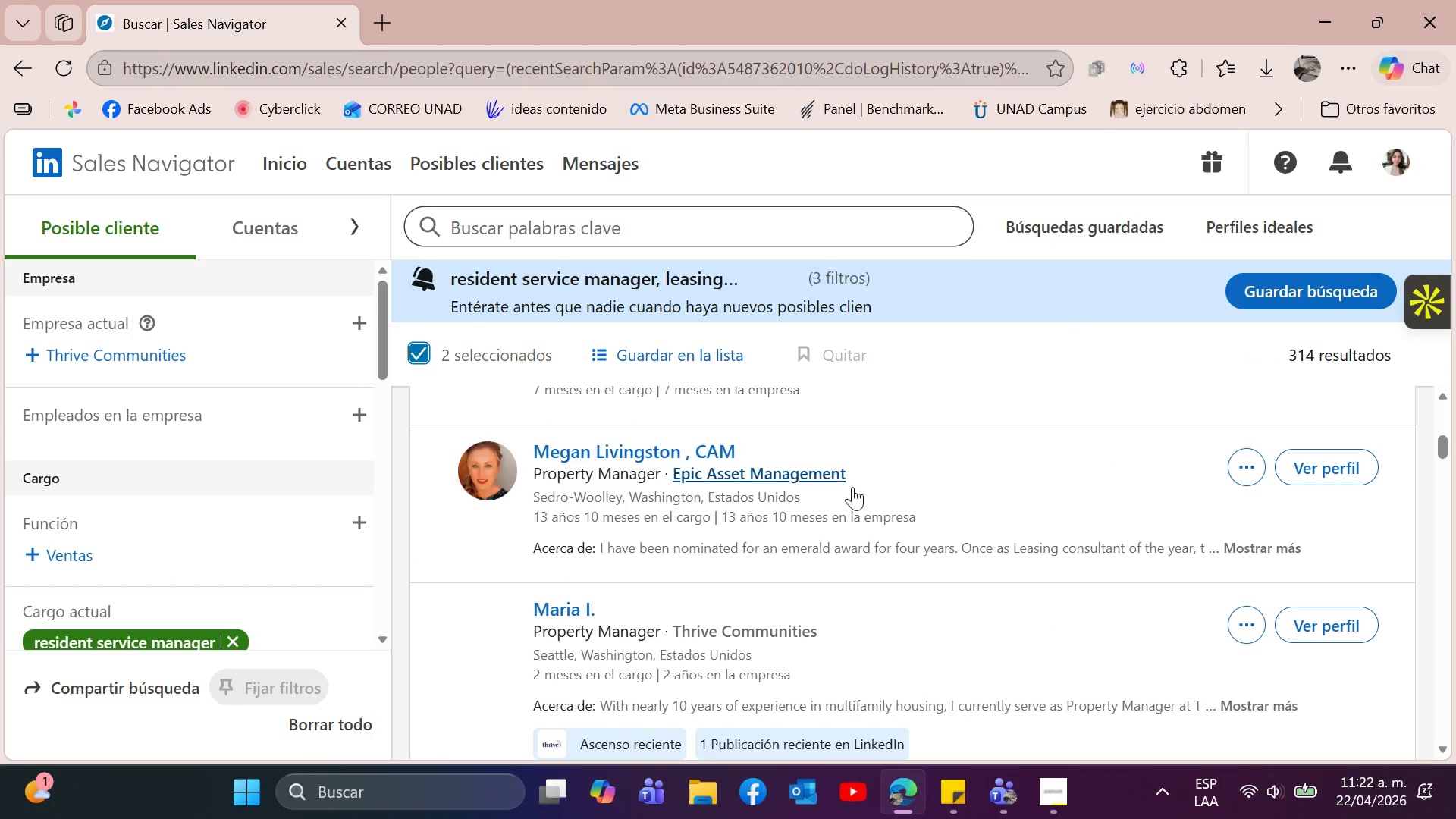 
scroll: coordinate [862, 490], scroll_direction: up, amount: 7.0
 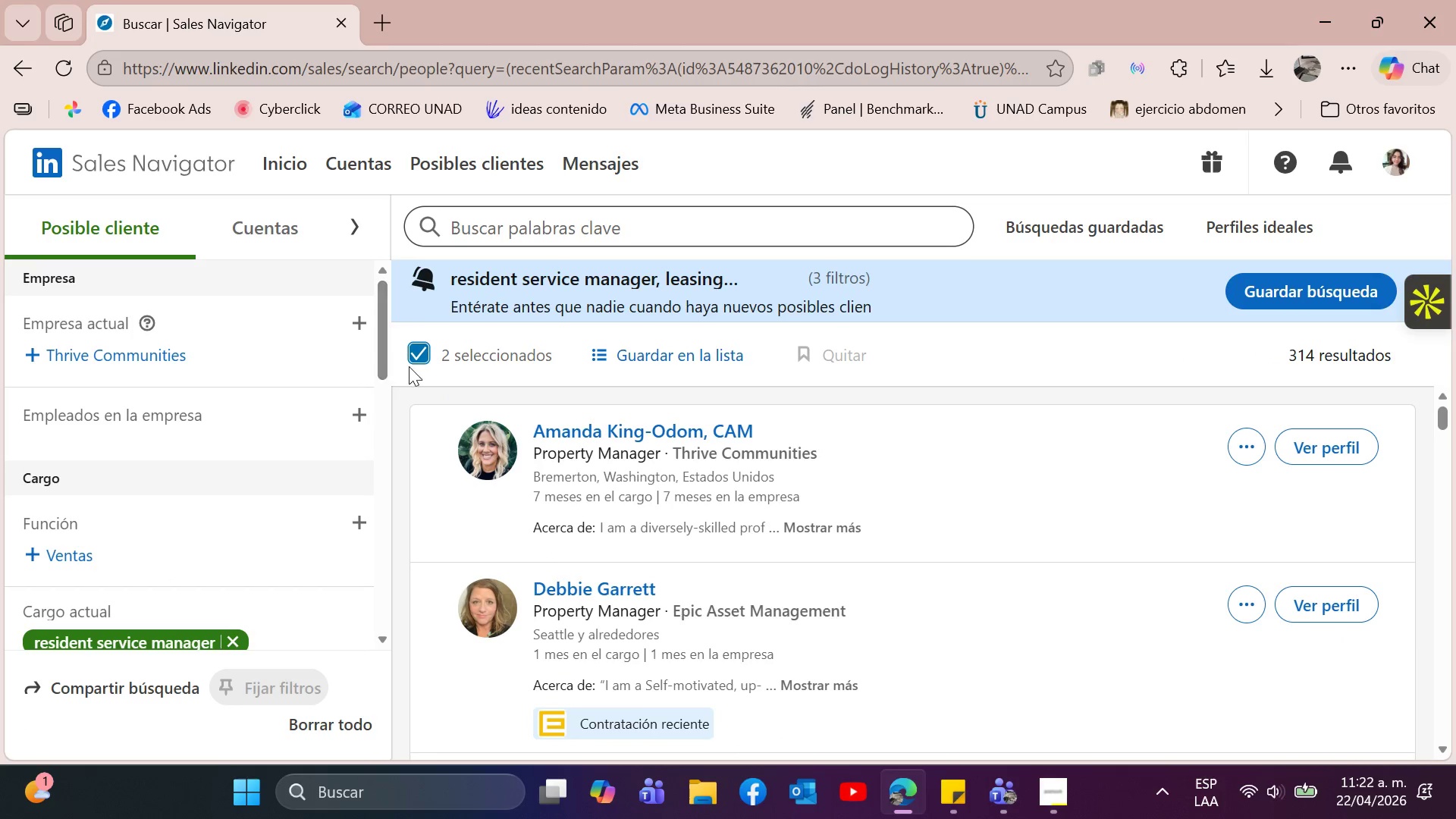 
left_click([418, 359])
 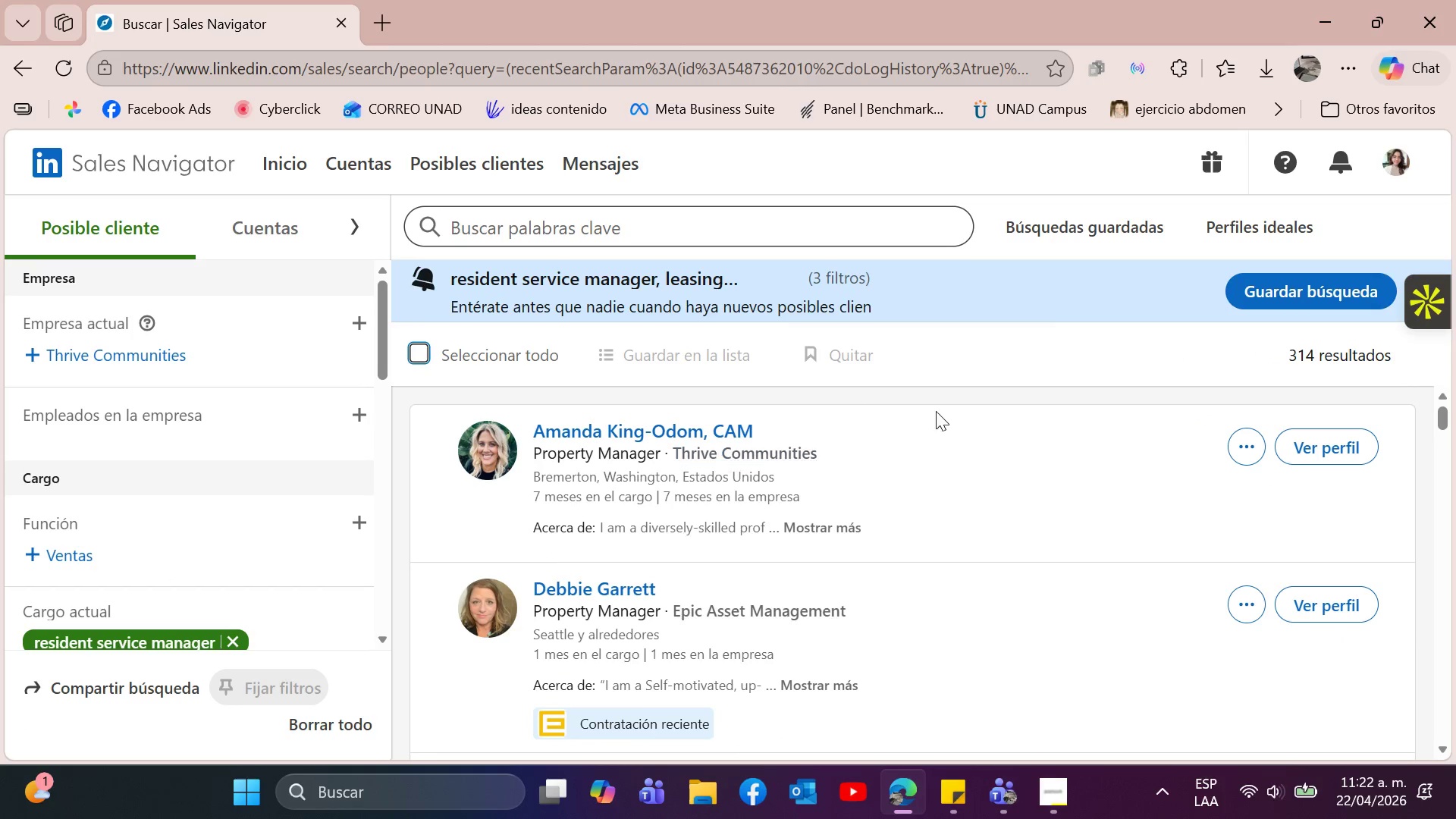 
wait(5.62)
 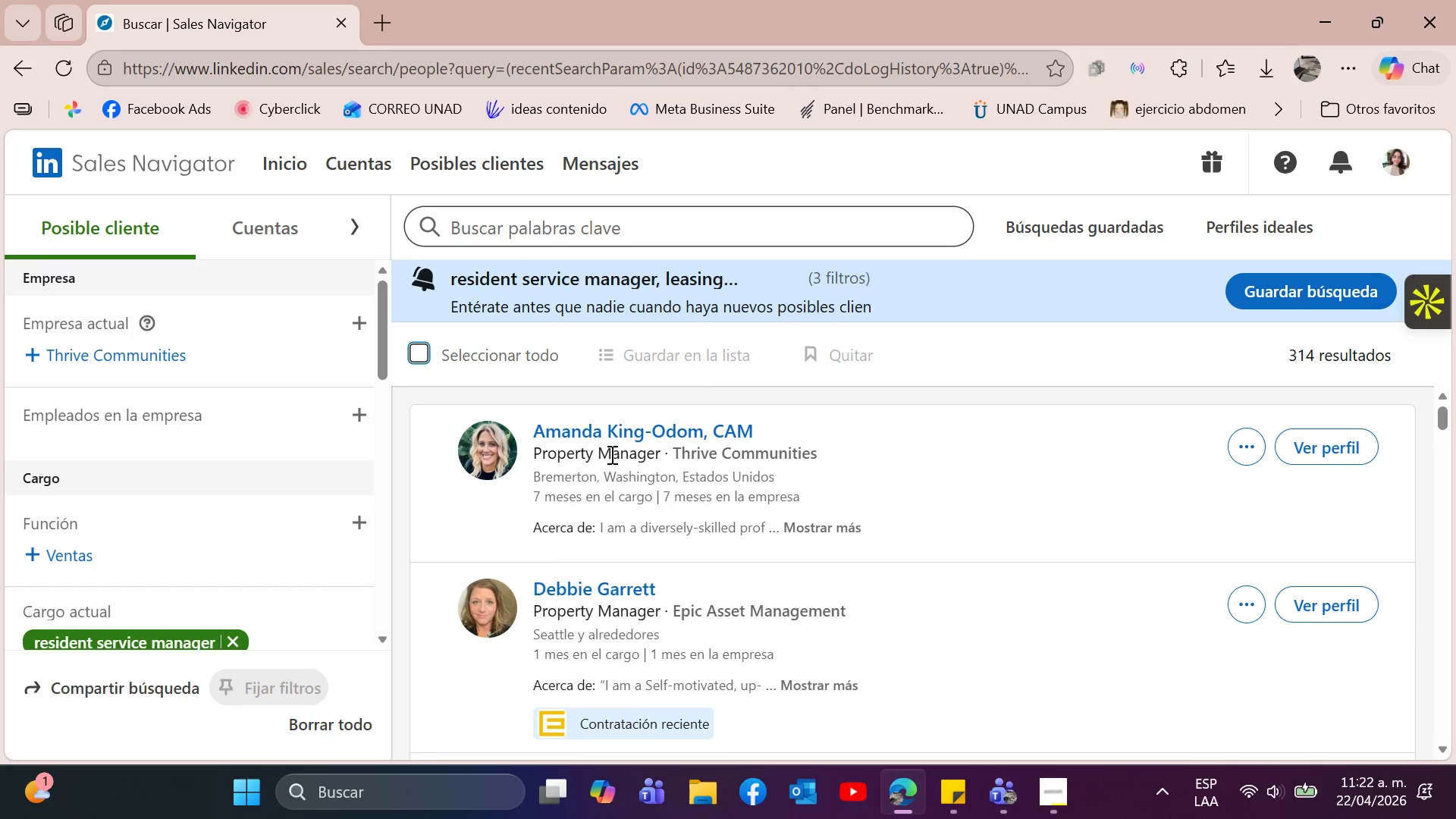 
left_click([411, 354])
 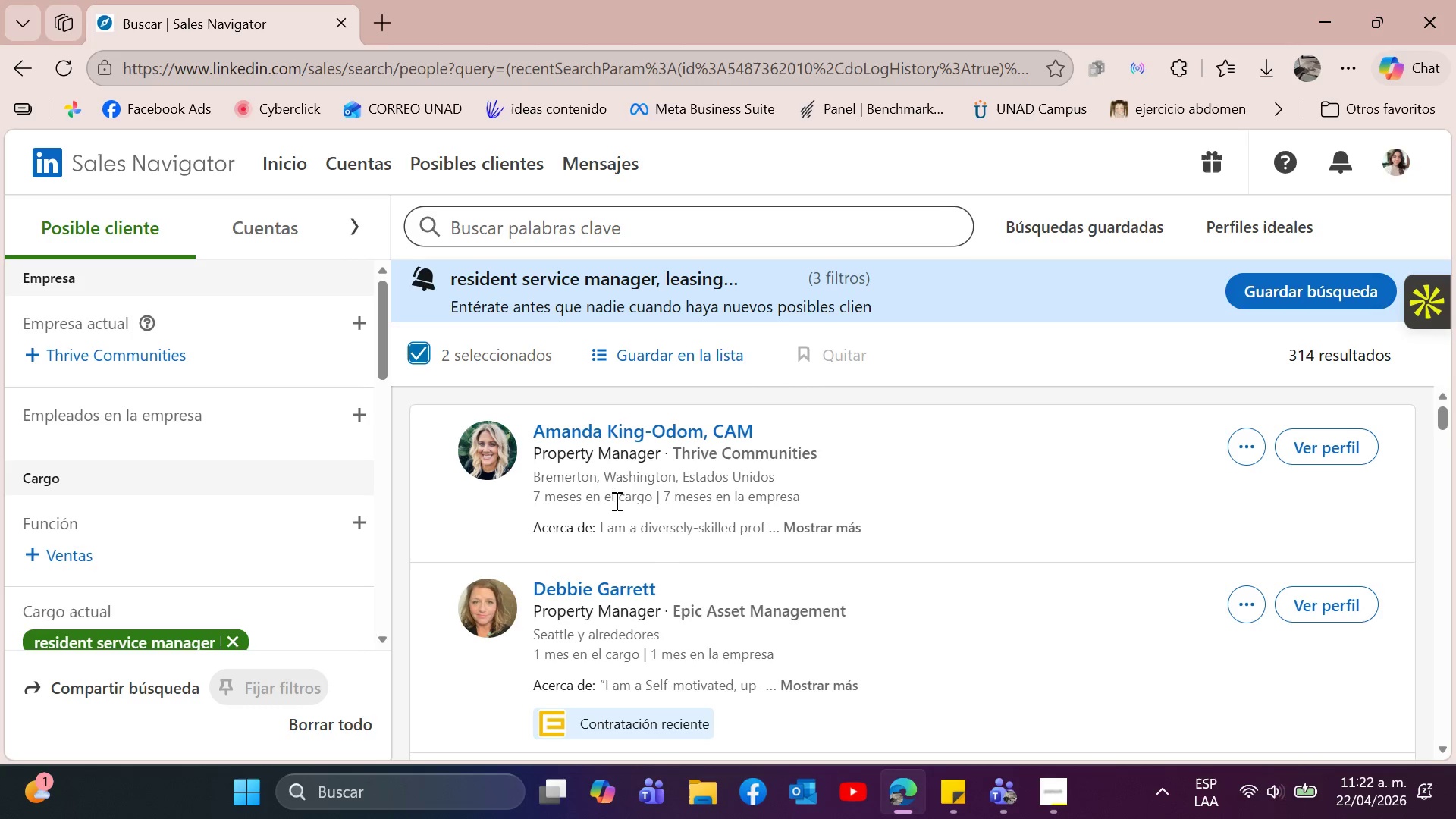 
scroll: coordinate [648, 539], scroll_direction: down, amount: 10.0
 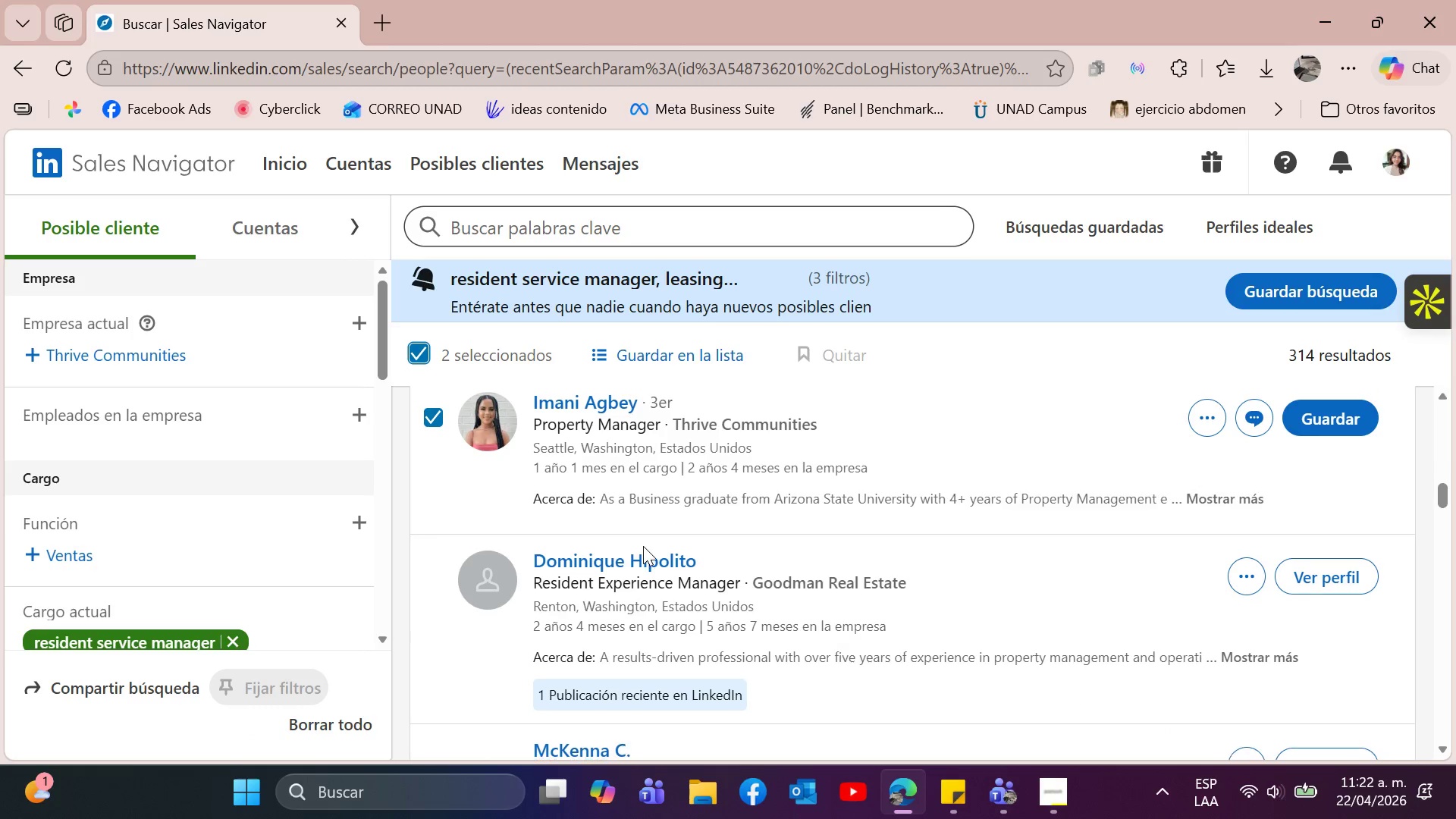 
scroll: coordinate [643, 546], scroll_direction: up, amount: 1.0
 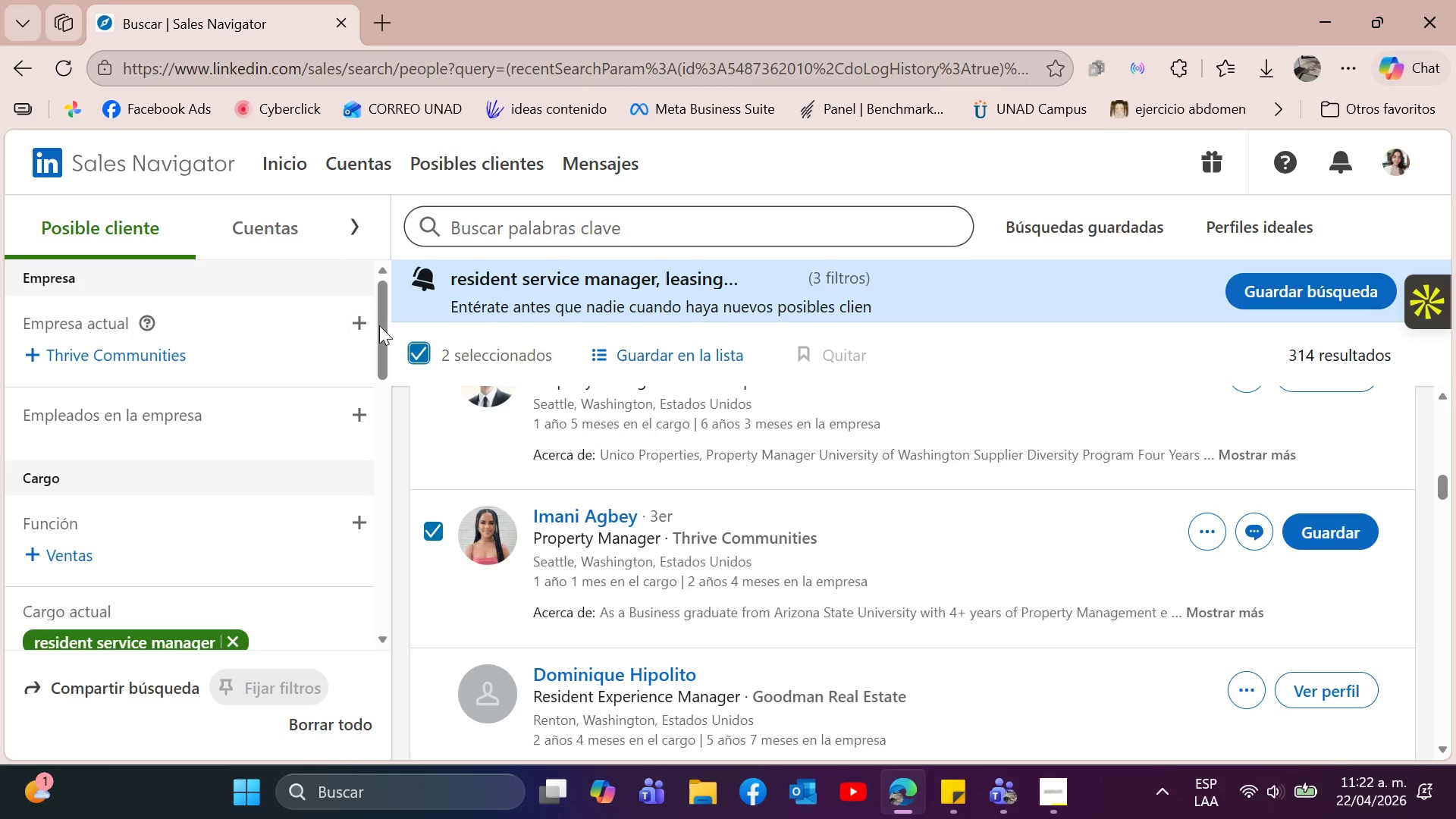 
left_click([415, 359])
 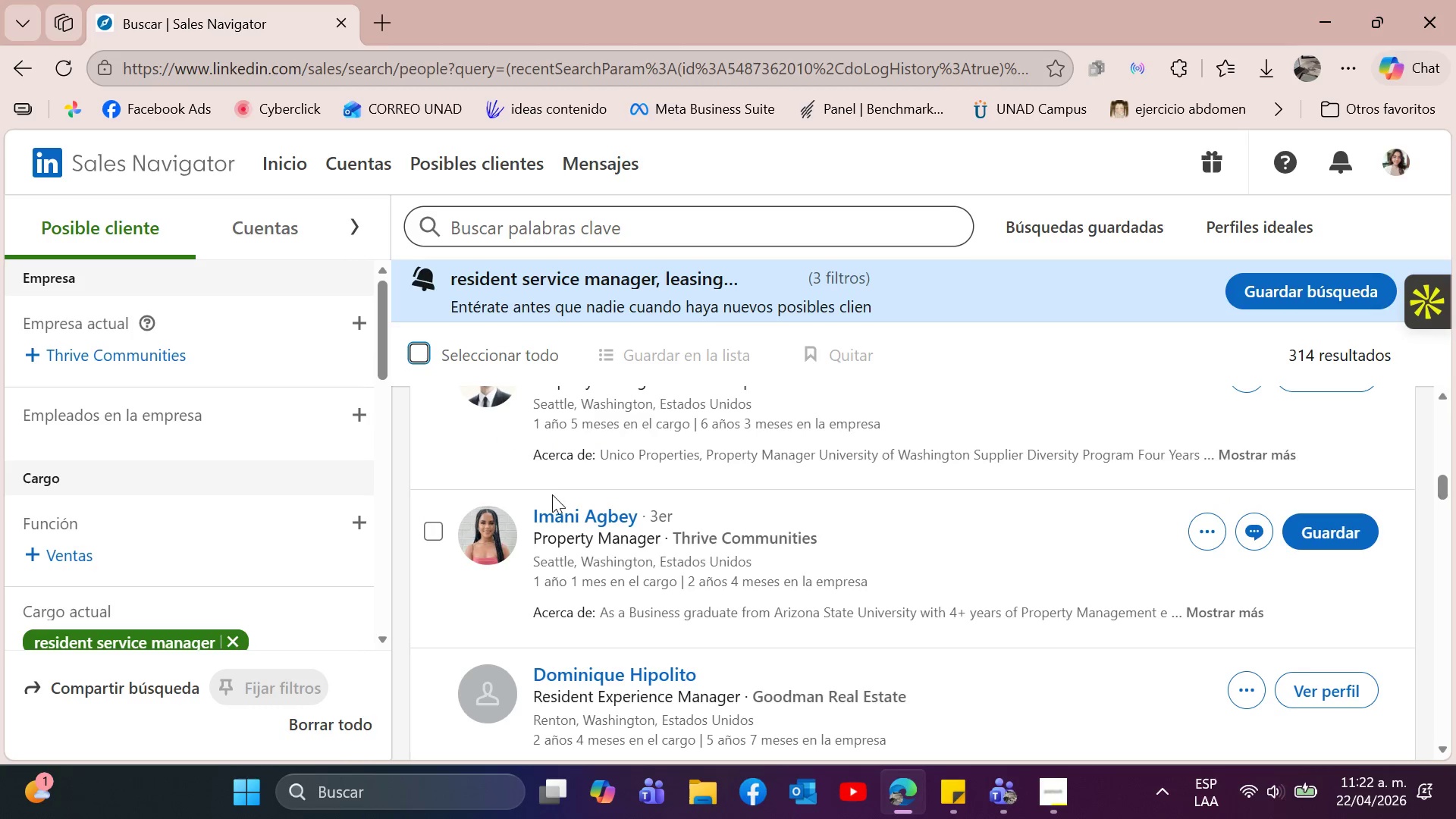 
scroll: coordinate [1067, 541], scroll_direction: up, amount: 15.0
 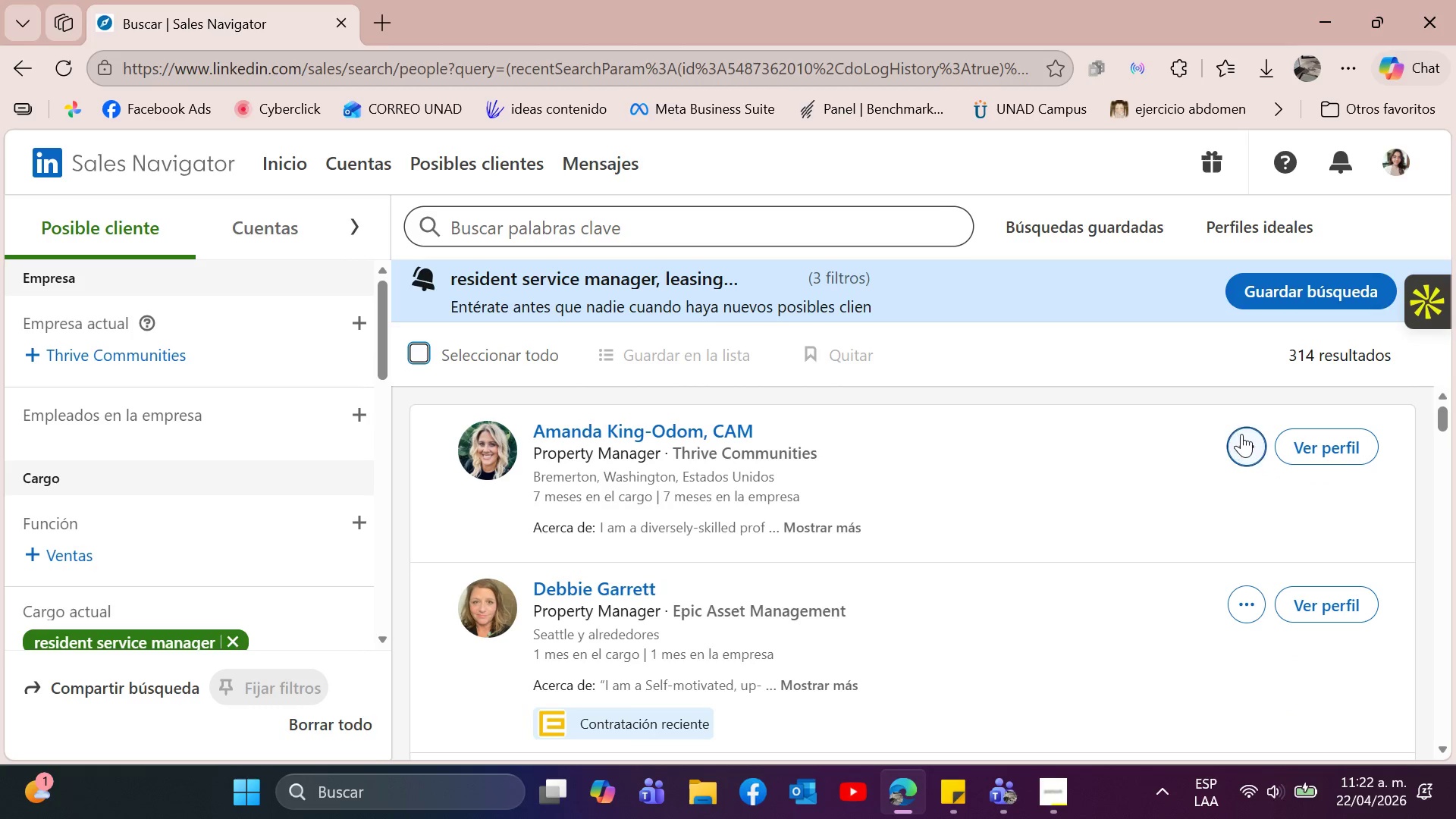 
left_click([1241, 434])
 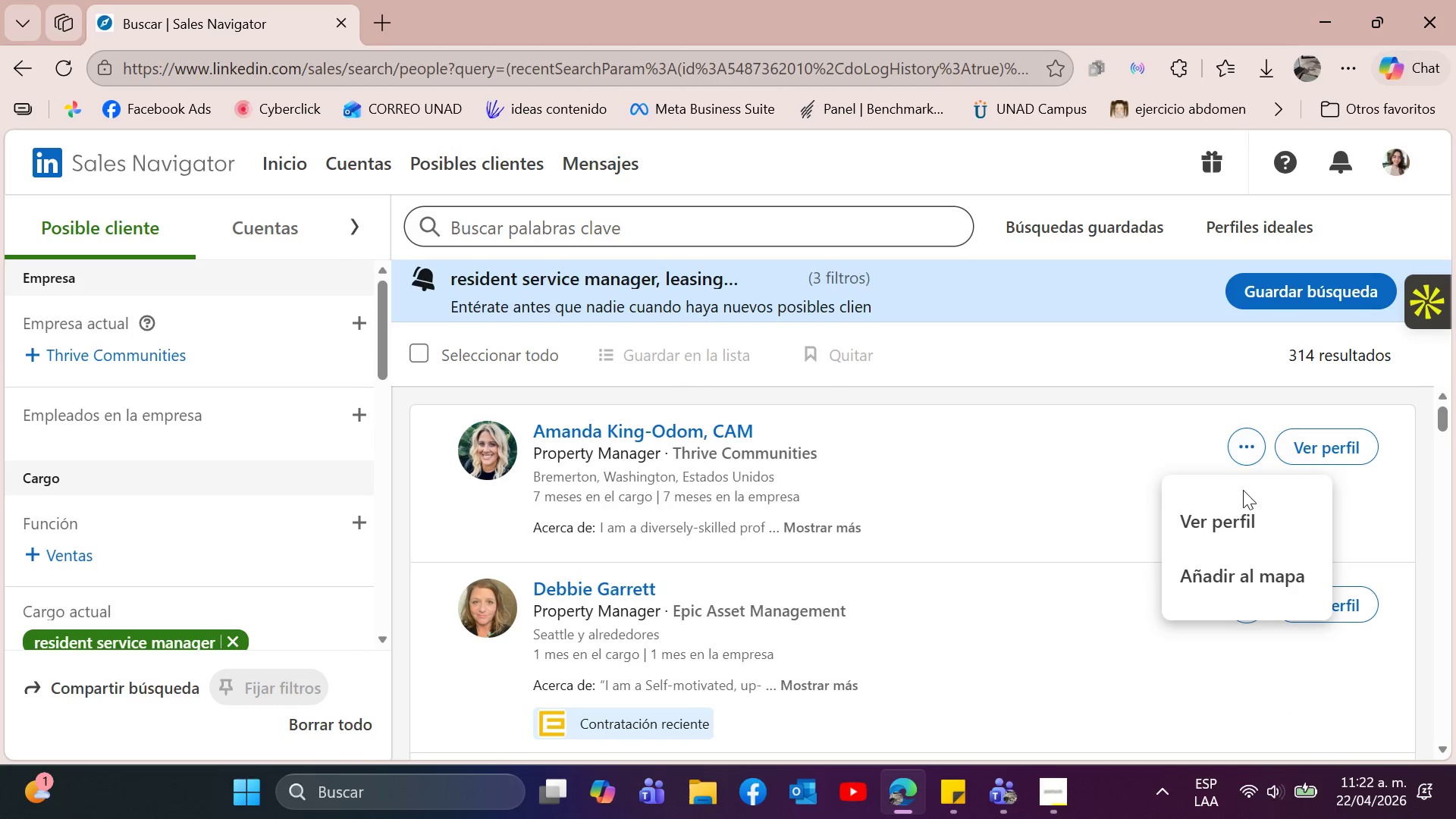 
left_click([1313, 450])
 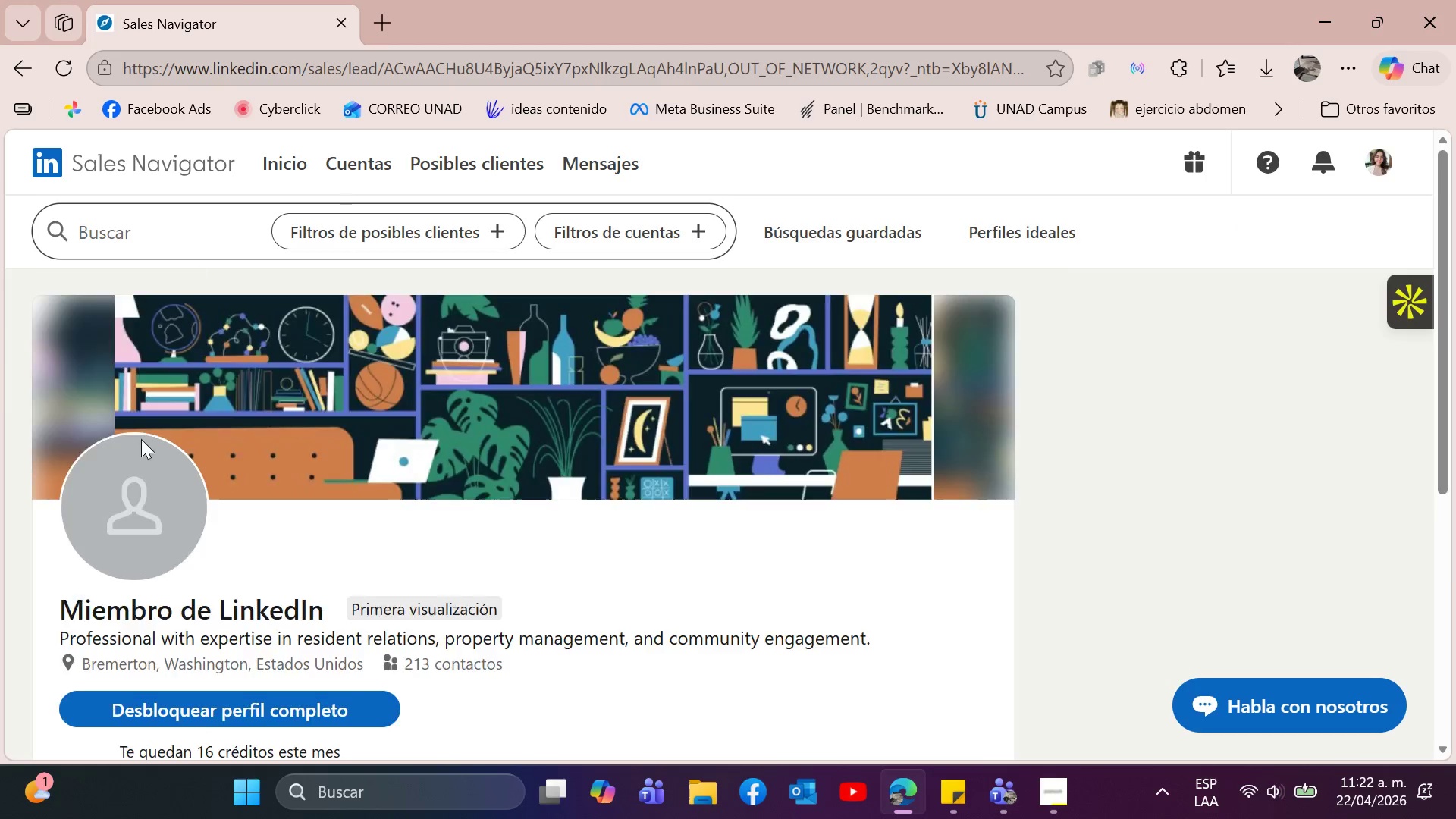 
scroll: coordinate [416, 526], scroll_direction: down, amount: 1.0
 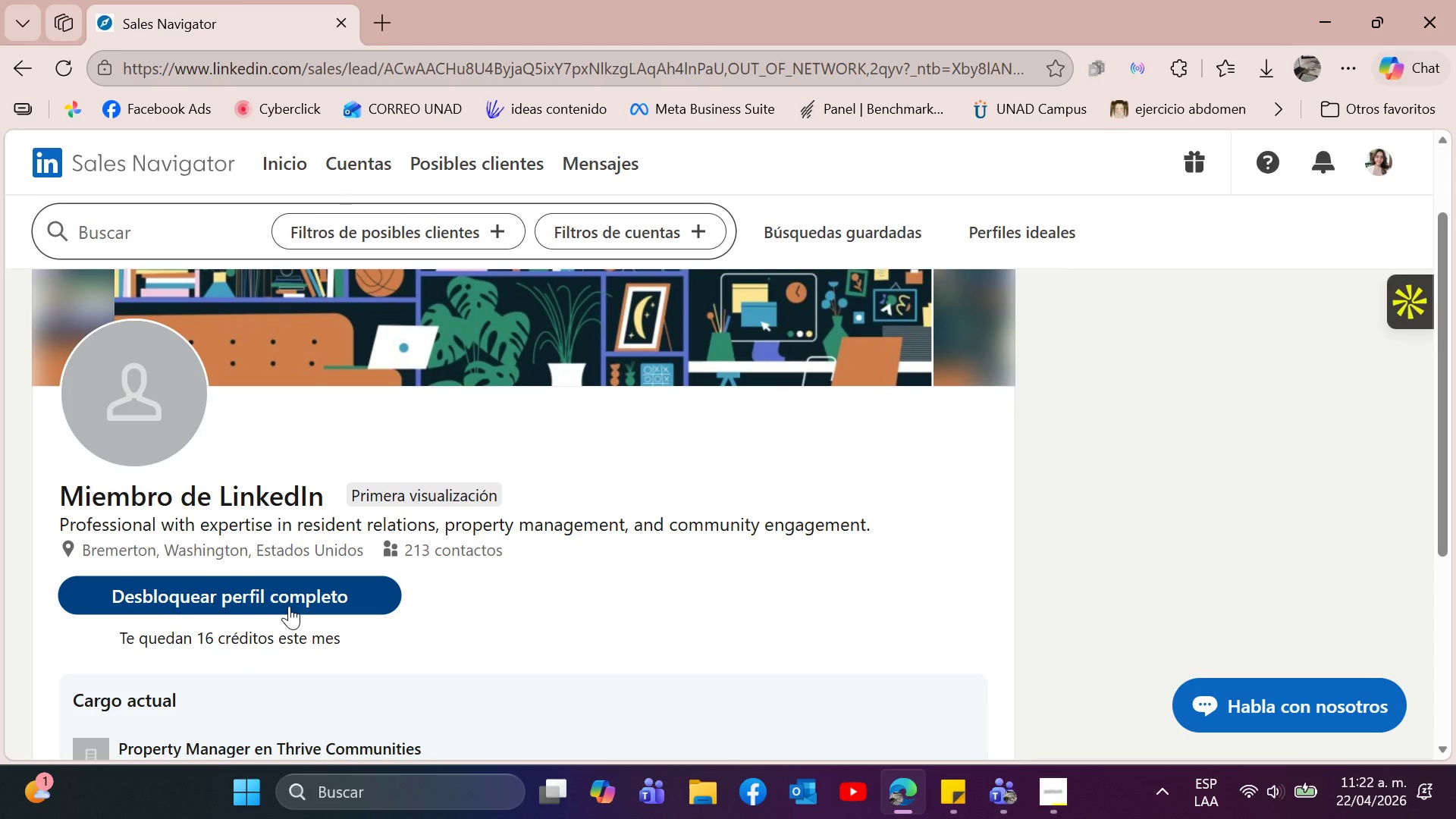 
left_click([289, 598])
 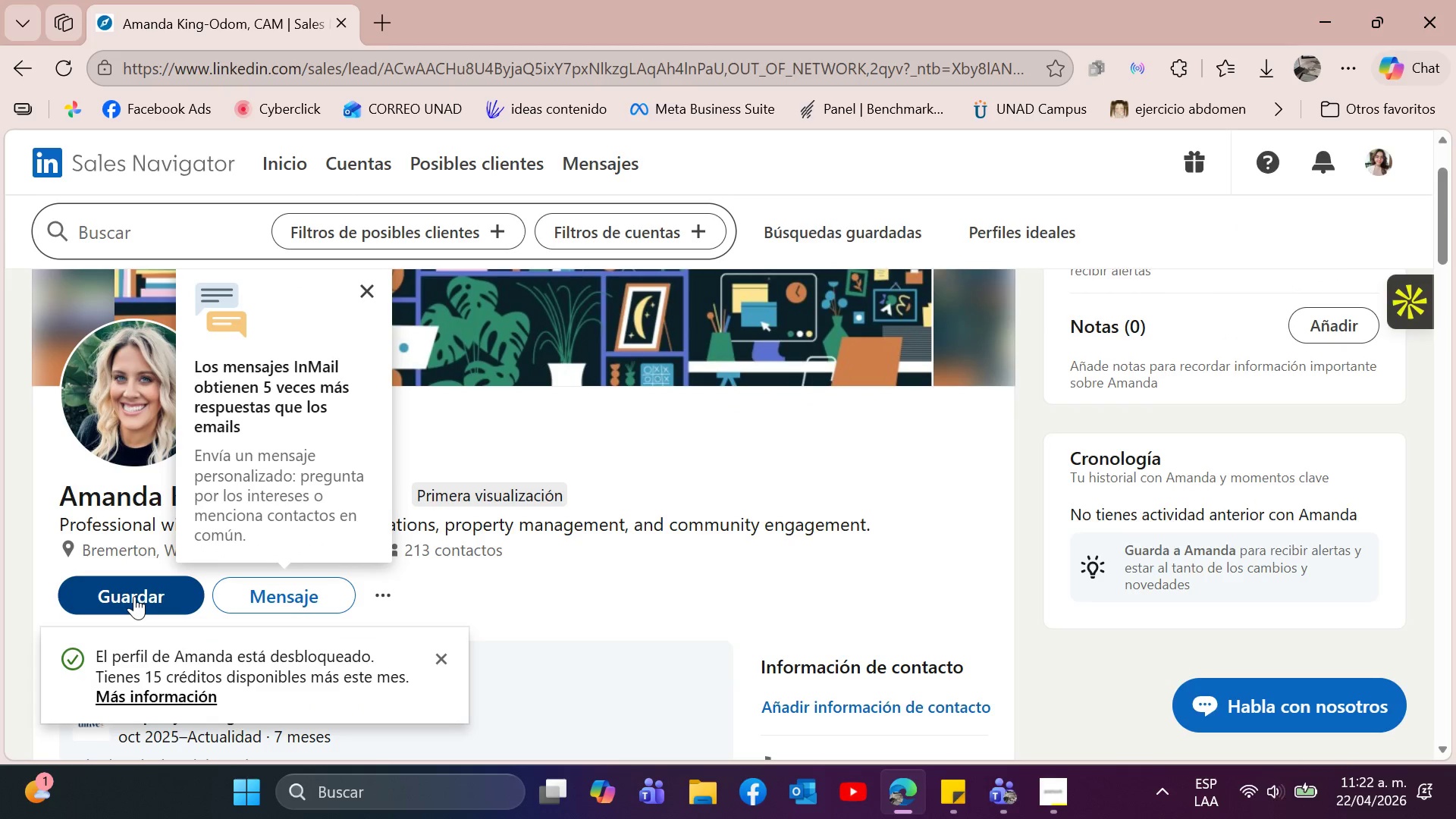 
left_click([134, 593])
 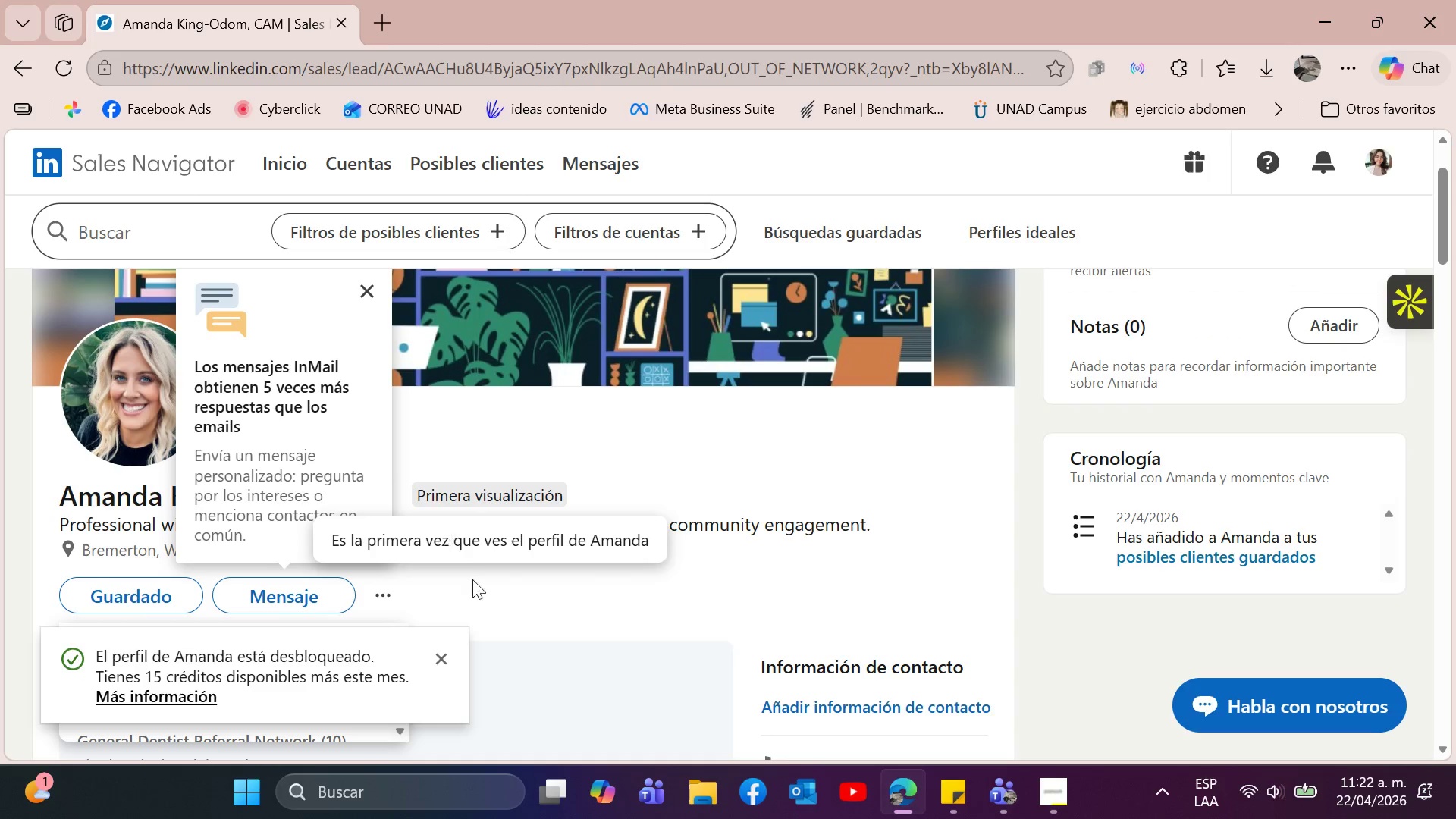 
left_click([384, 604])
 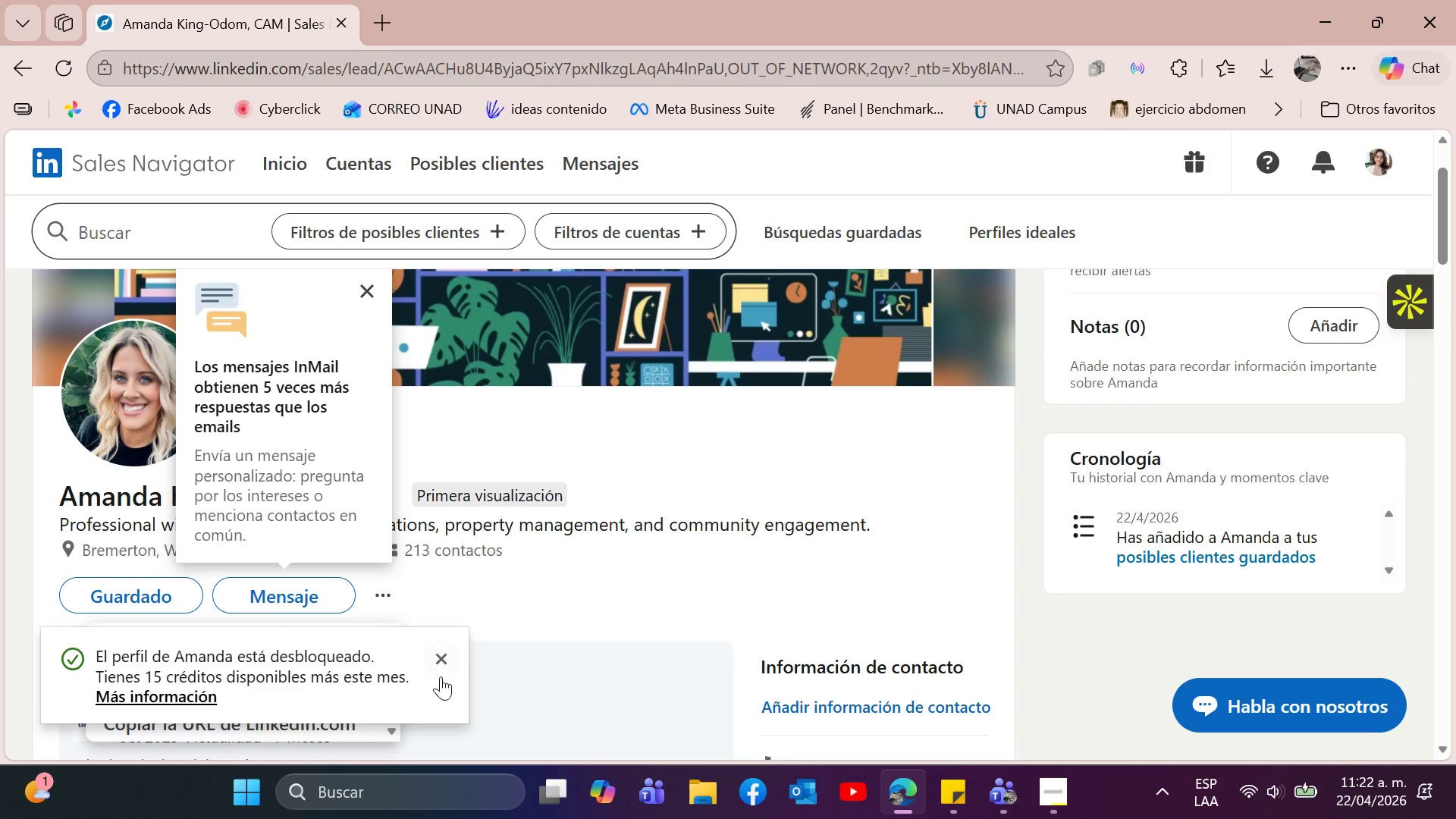 
left_click([436, 661])
 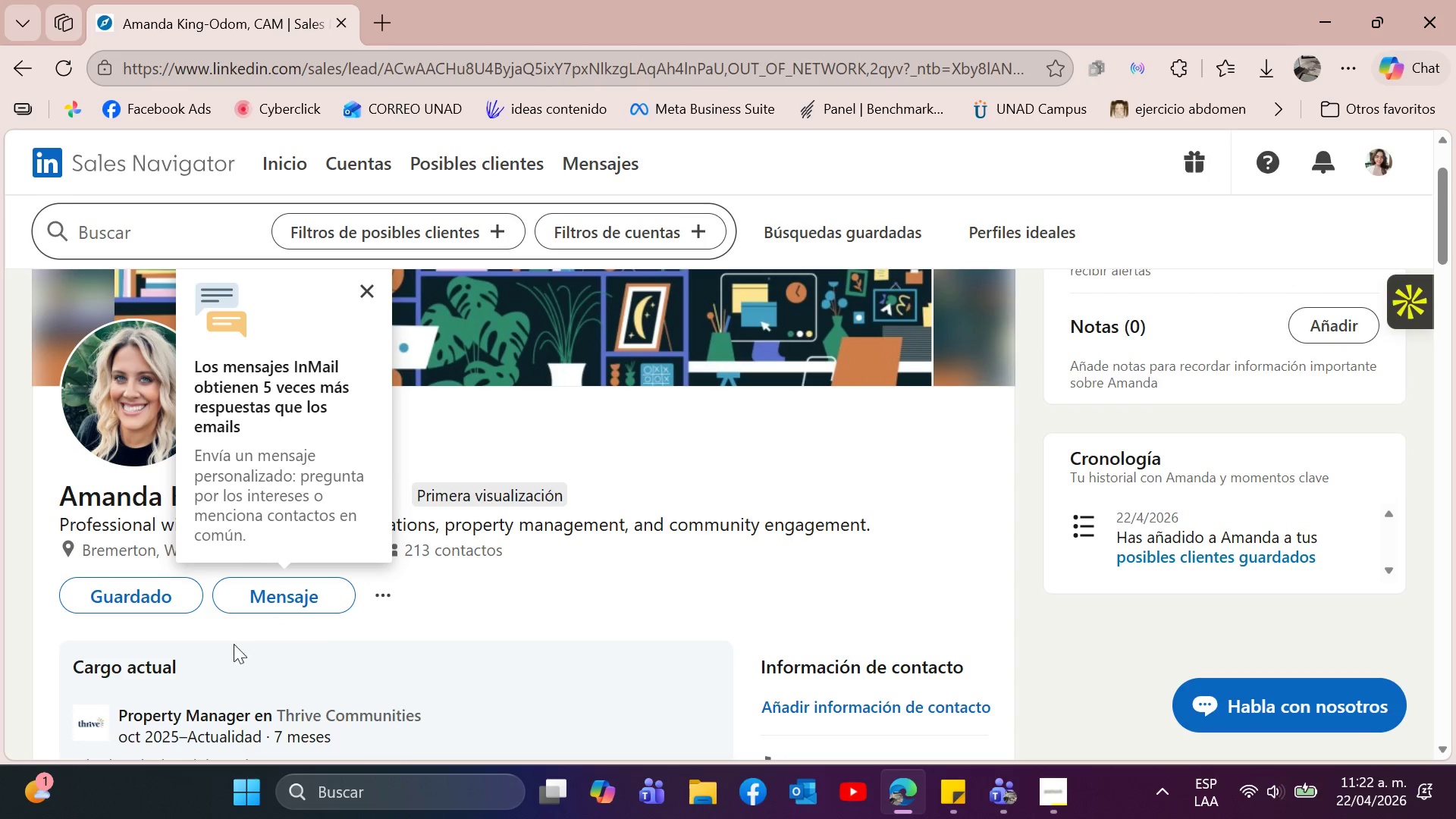 
scroll: coordinate [469, 582], scroll_direction: none, amount: 0.0
 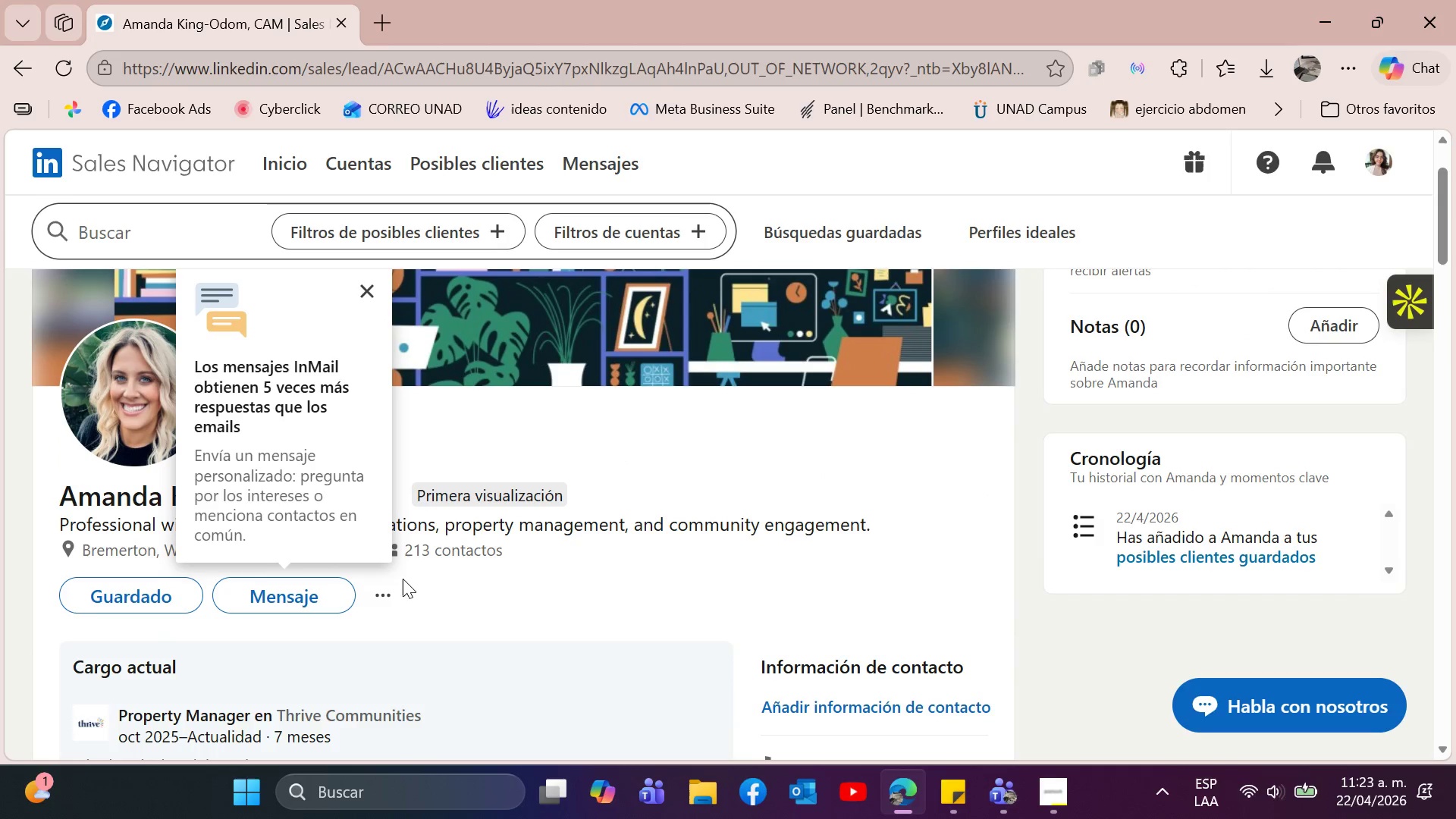 
left_click([390, 599])
 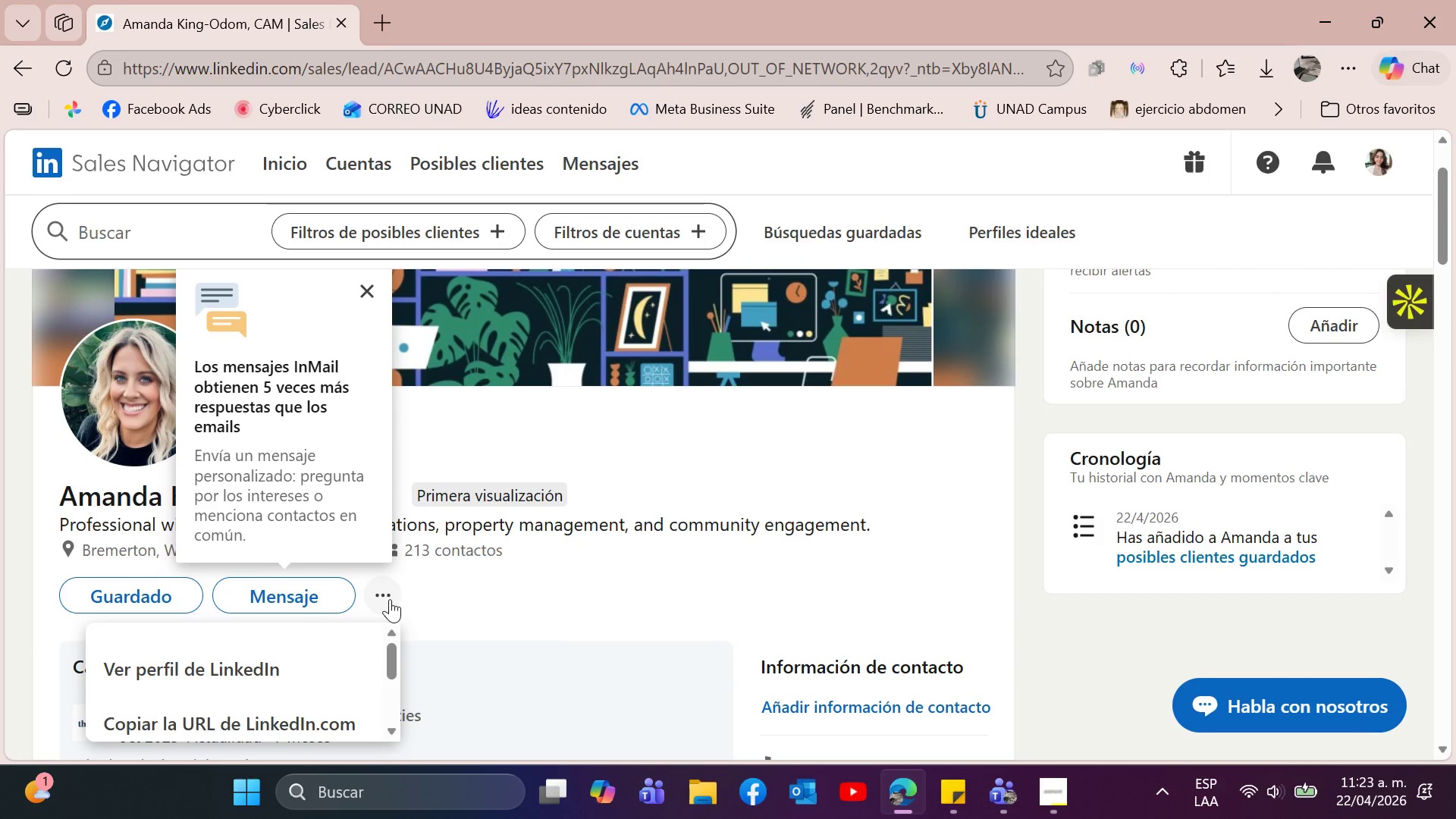 
left_click([390, 599])
 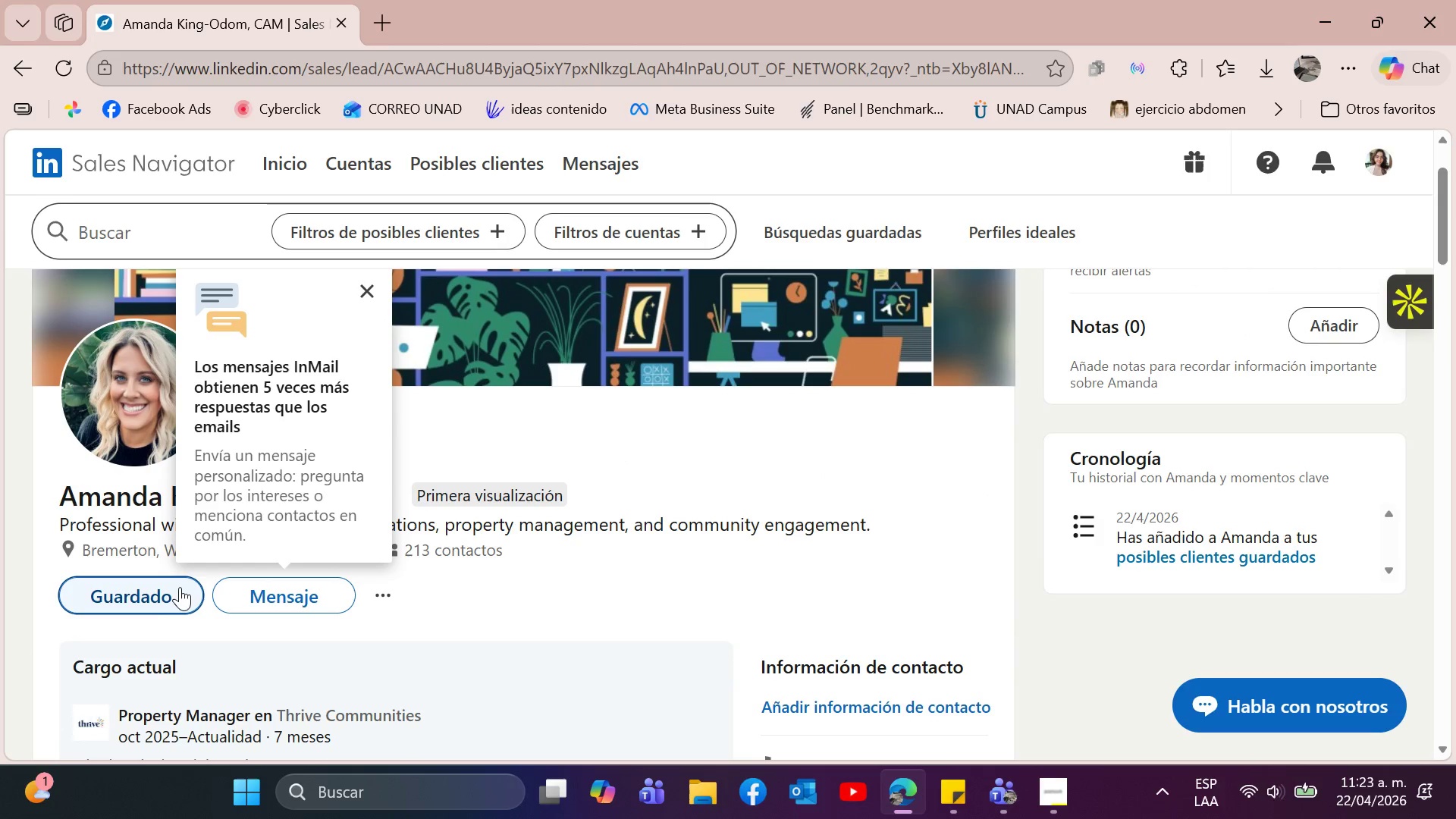 
left_click([185, 592])
 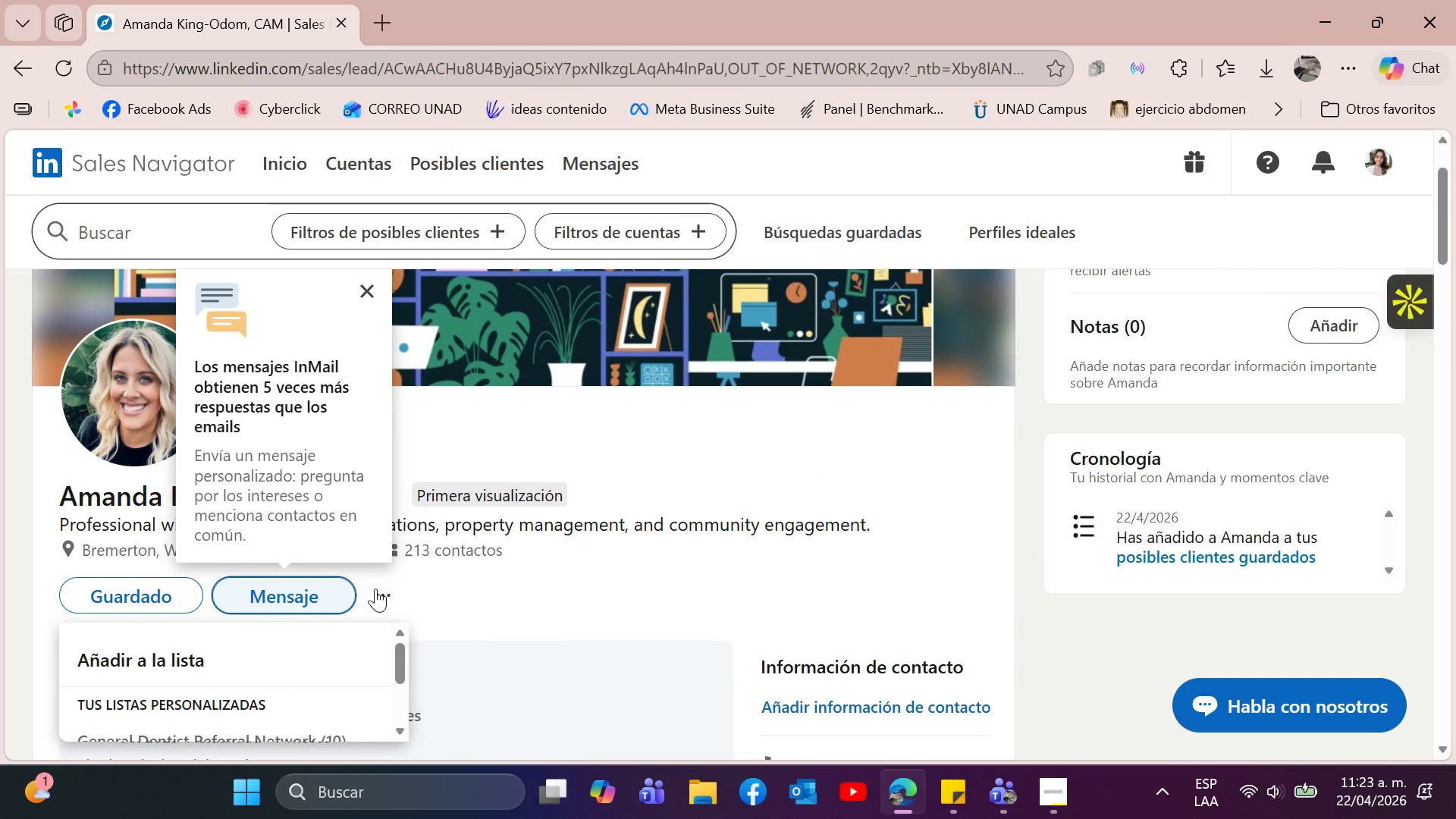 
scroll: coordinate [370, 644], scroll_direction: down, amount: 1.0
 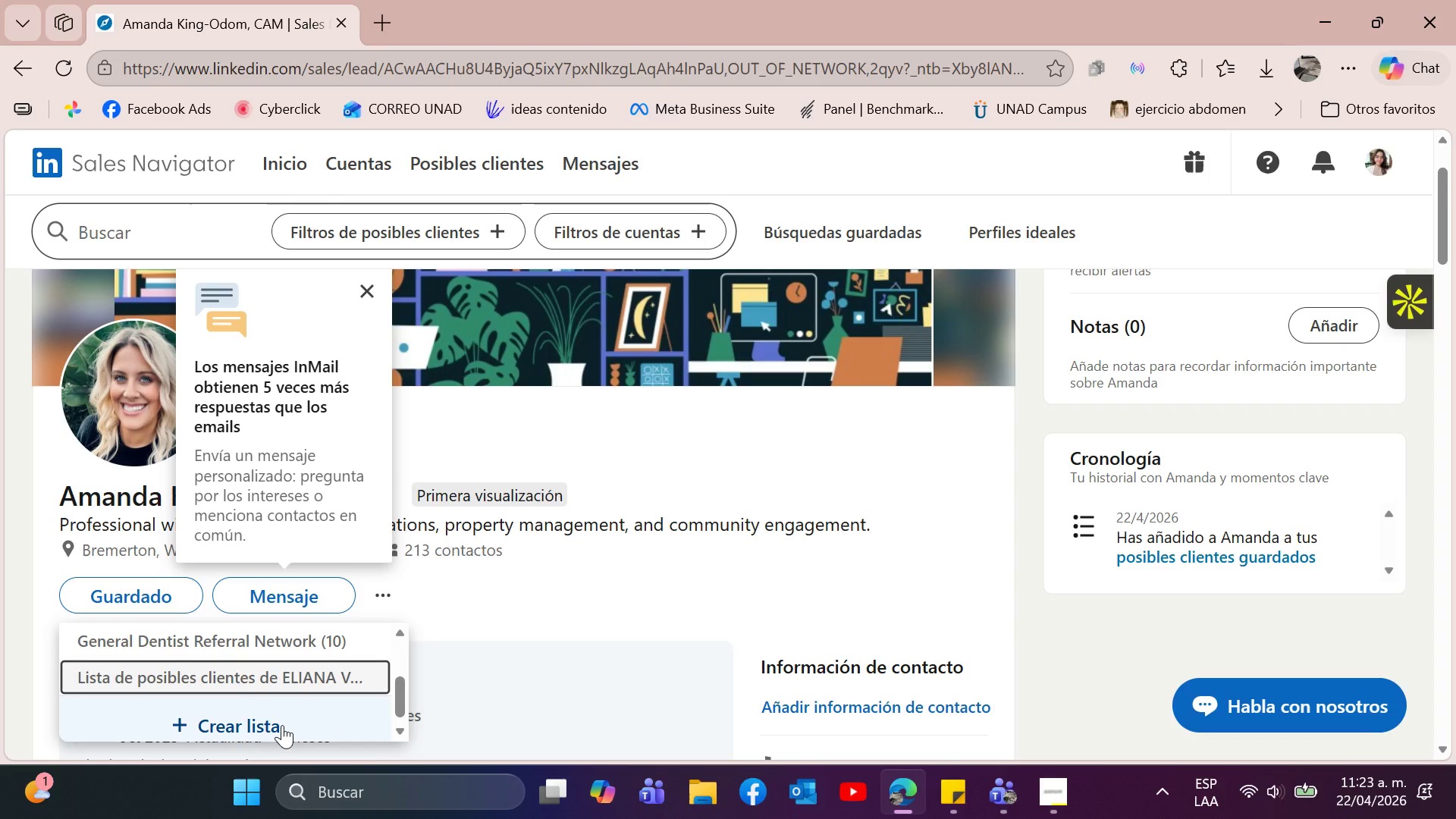 
left_click([284, 725])
 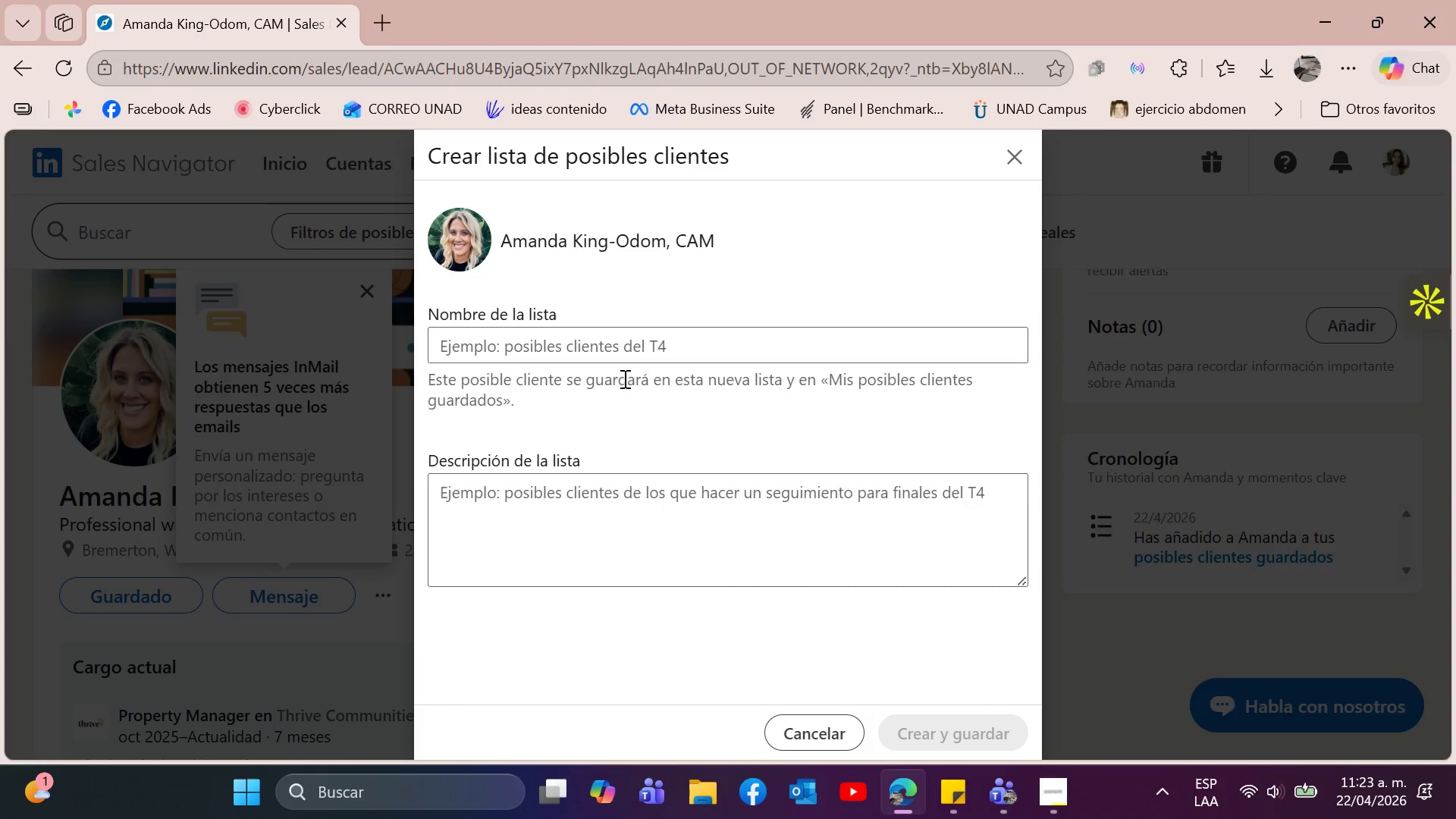 
left_click([660, 335])
 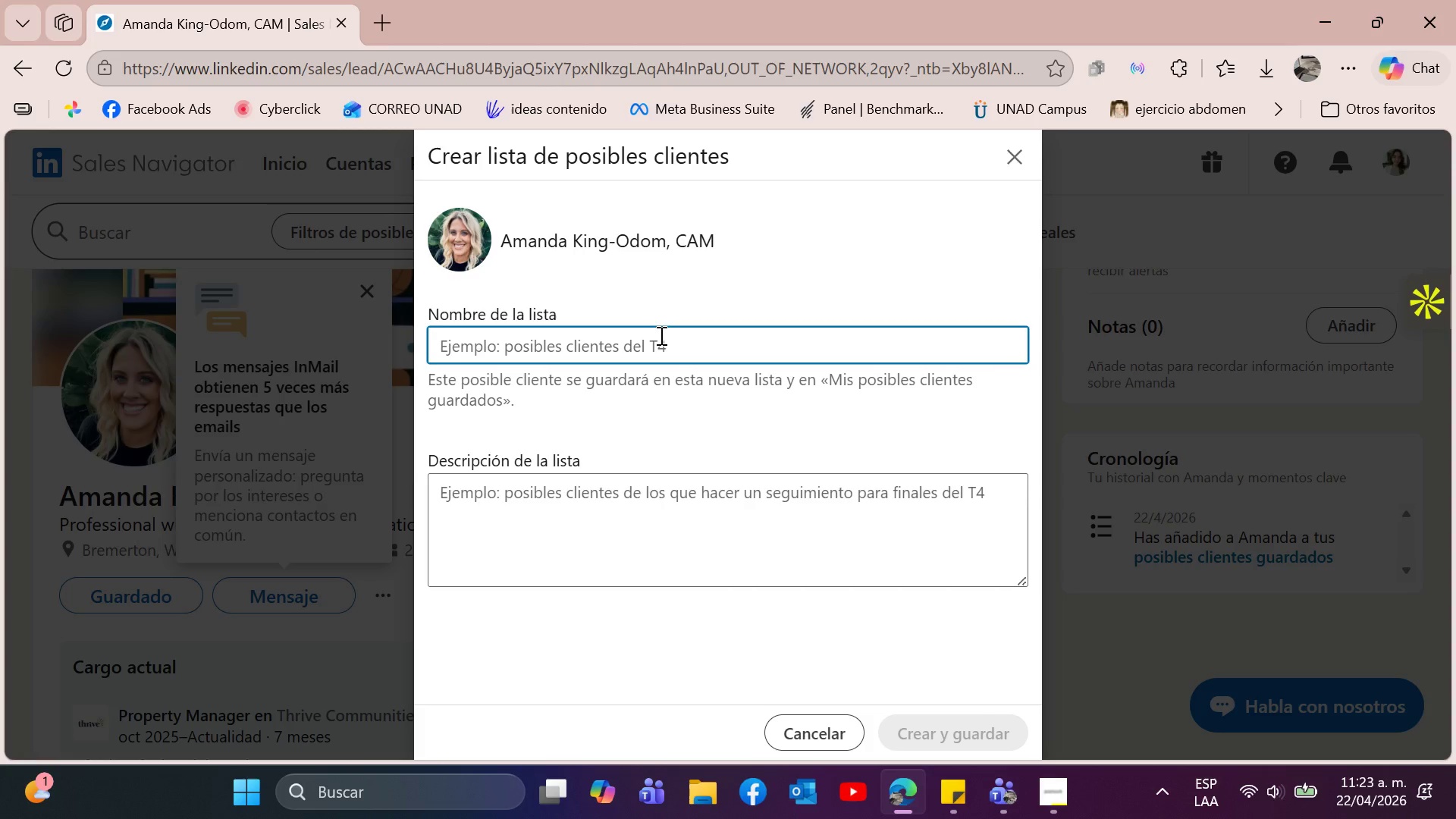 
type(B2B Dessert supply . S)
key(Backspace)
key(Backspace)
key(Backspace)
type(- Seattle Luxury)
 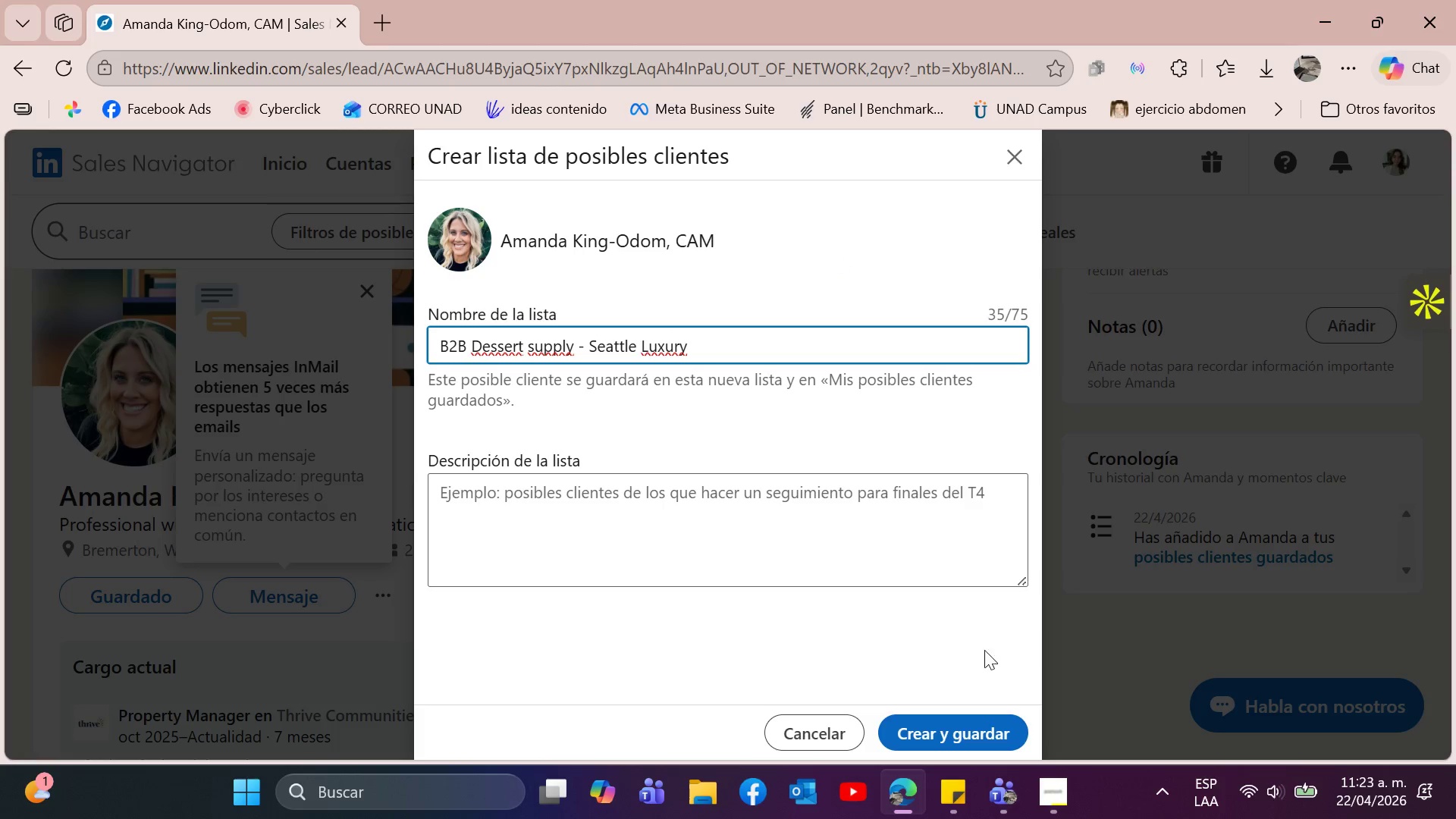 
left_click([959, 731])
 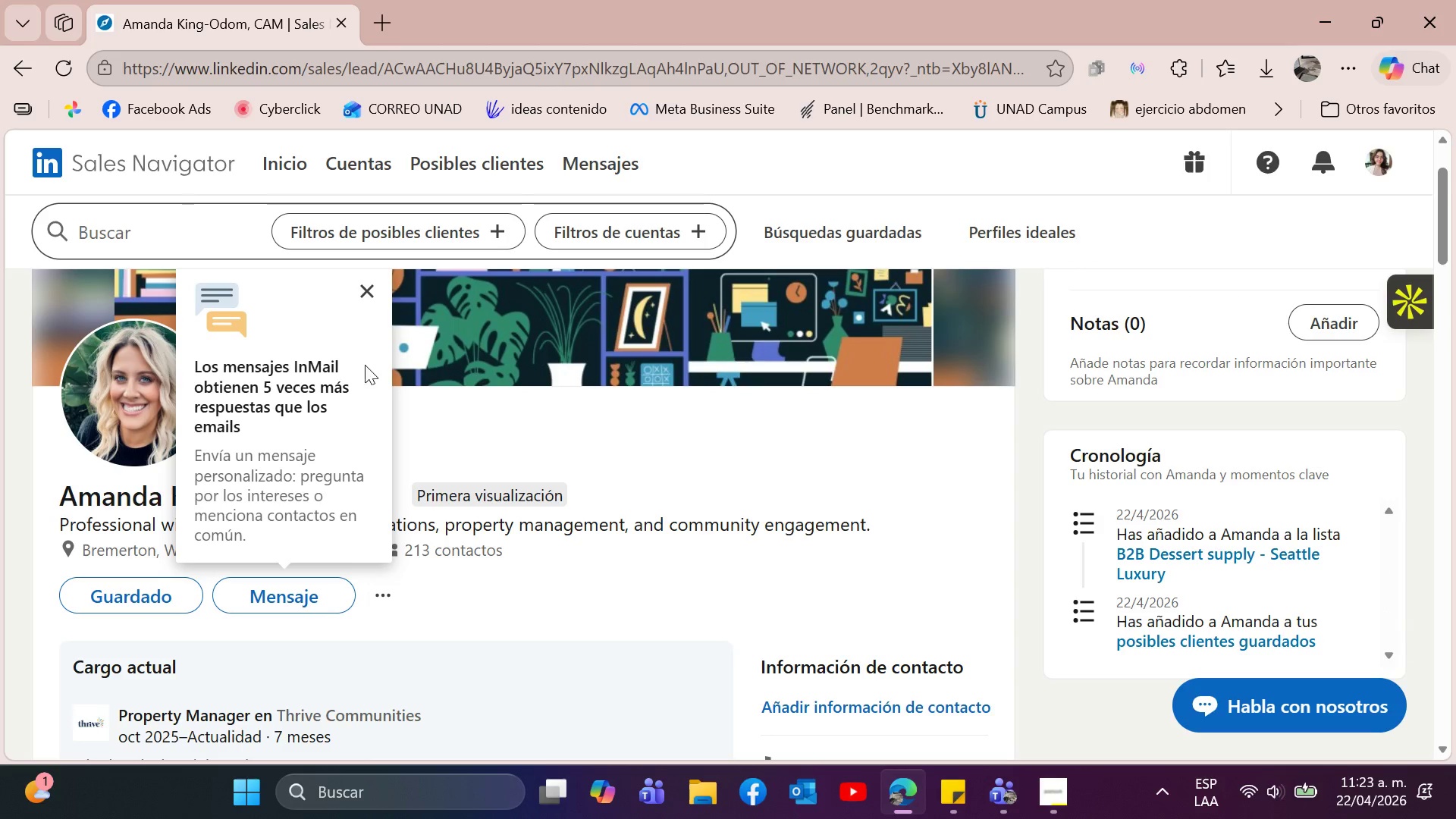 
left_click([374, 281])
 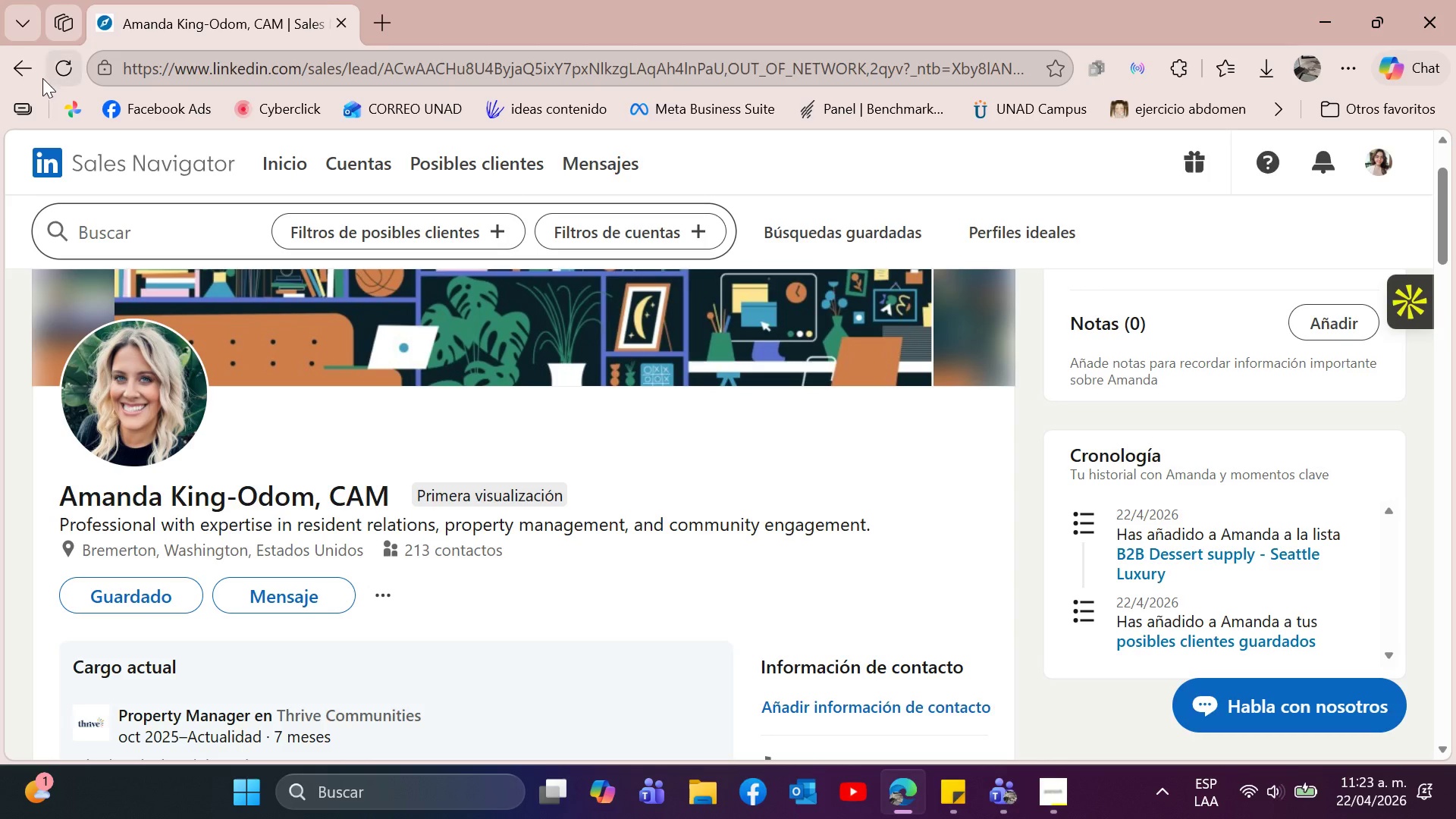 
left_click([34, 73])
 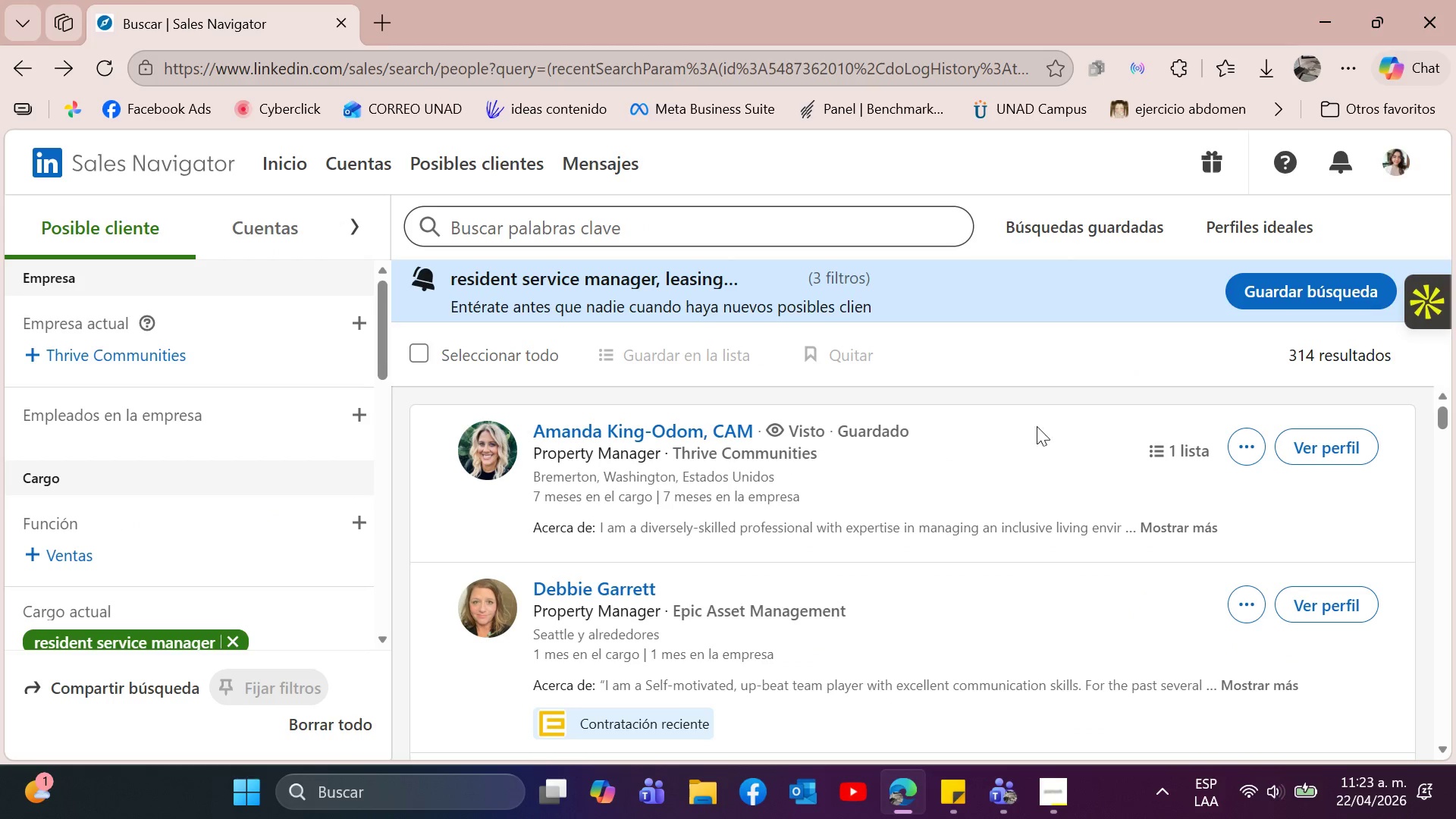 
scroll: coordinate [968, 502], scroll_direction: down, amount: 1.0
 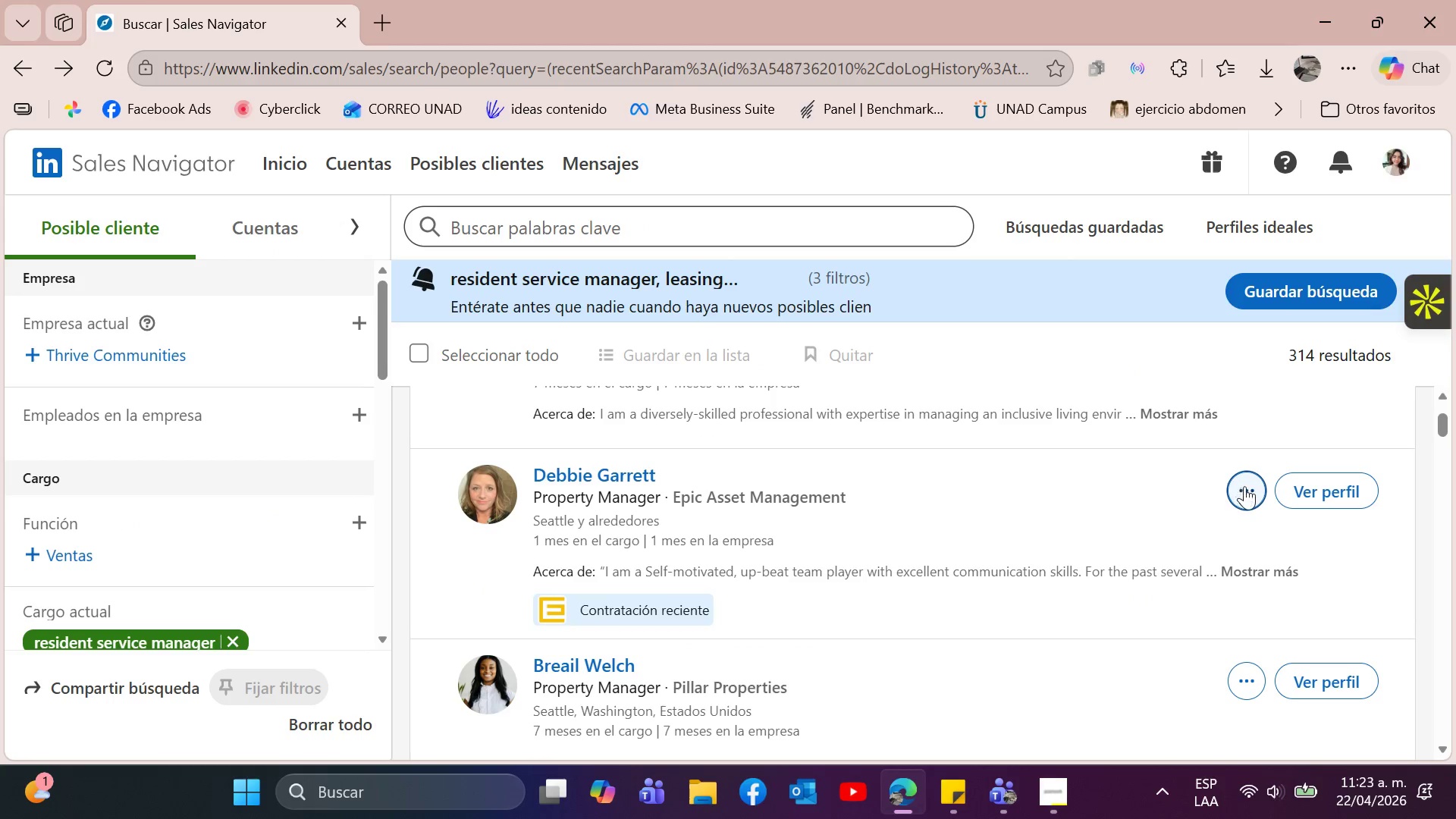 
left_click([1252, 488])
 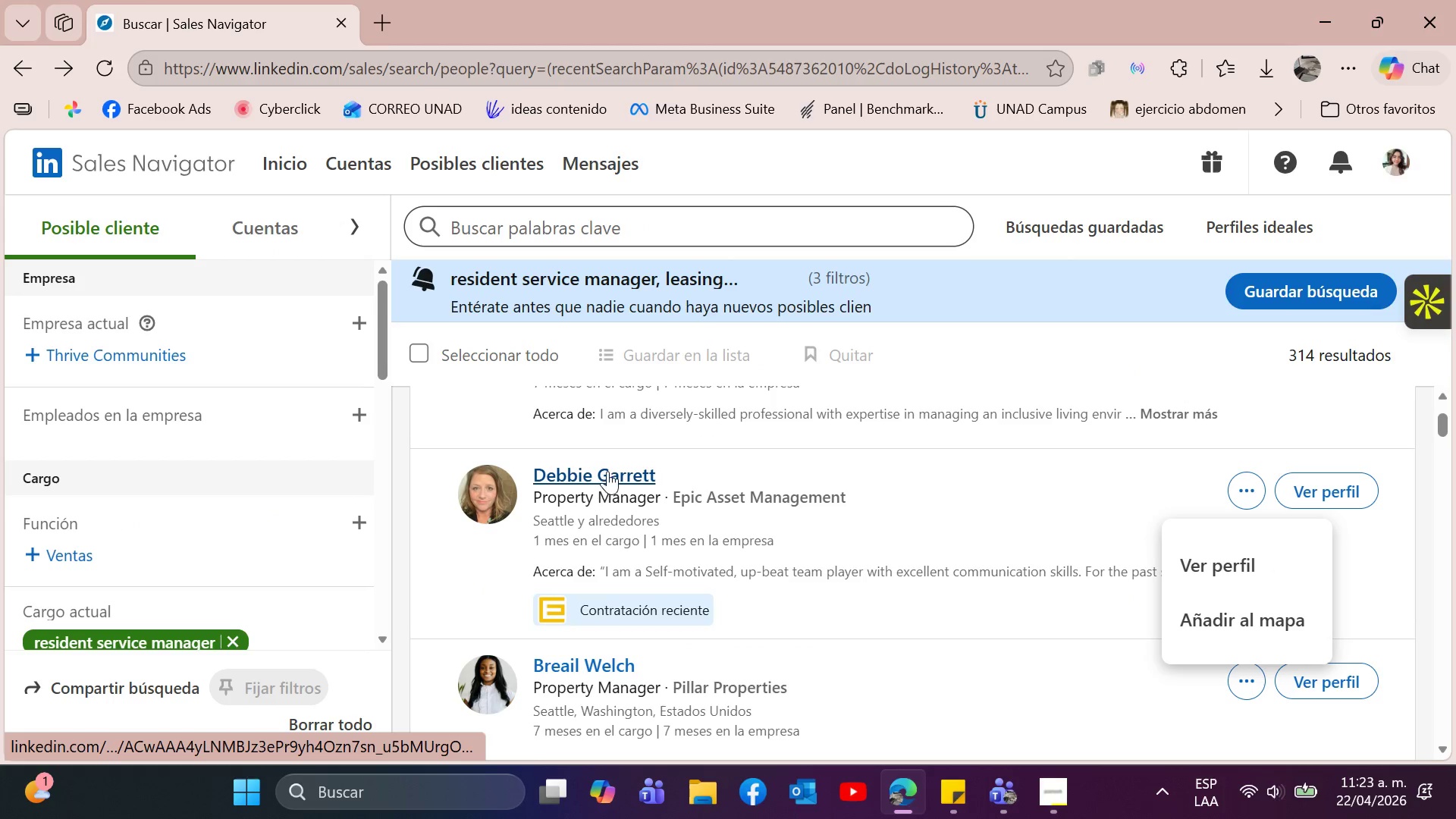 
wait(6.92)
 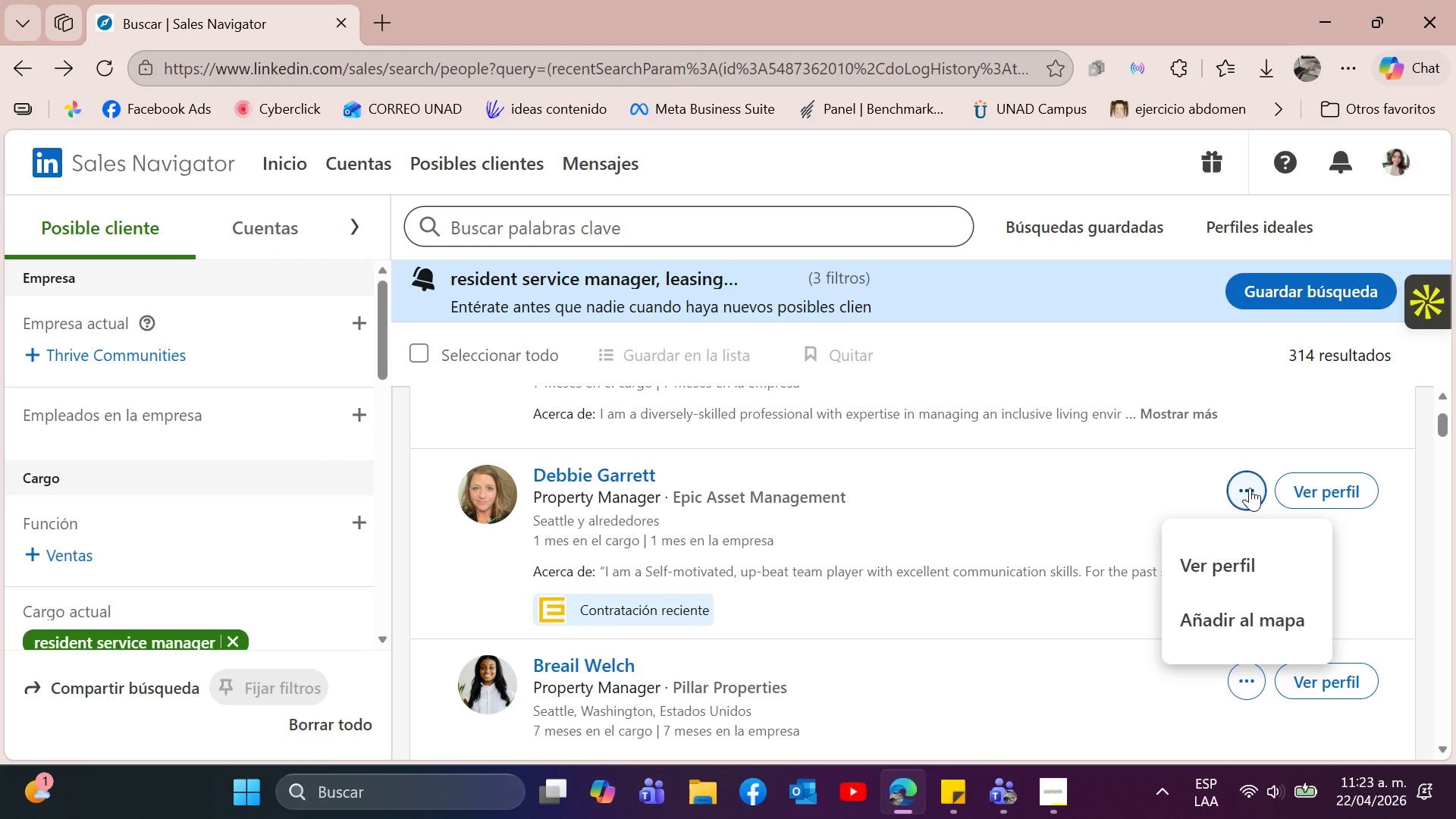 
left_click([609, 469])
 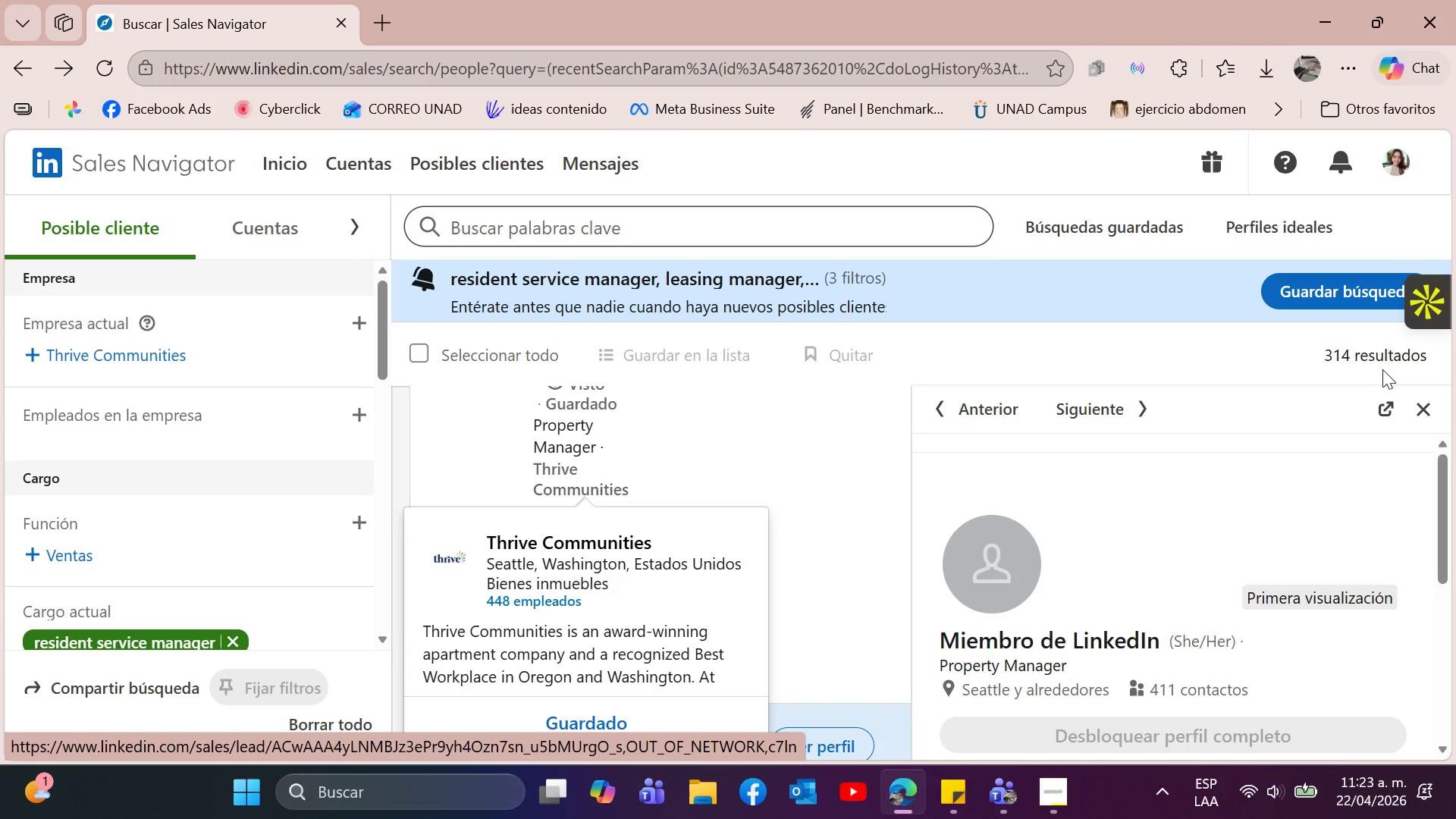 
scroll: coordinate [1266, 548], scroll_direction: down, amount: 2.0
 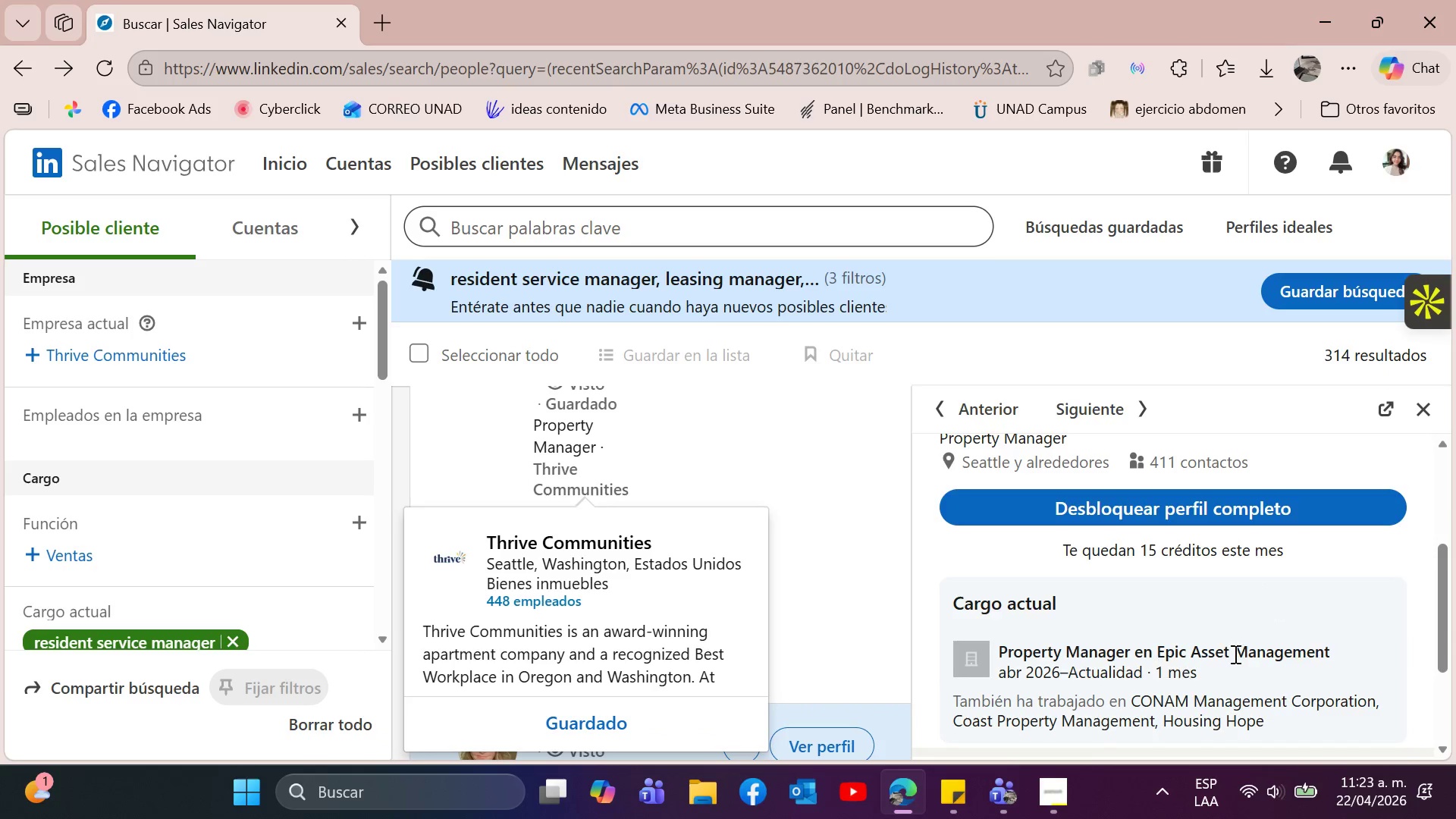 
scroll: coordinate [1281, 617], scroll_direction: up, amount: 1.0
 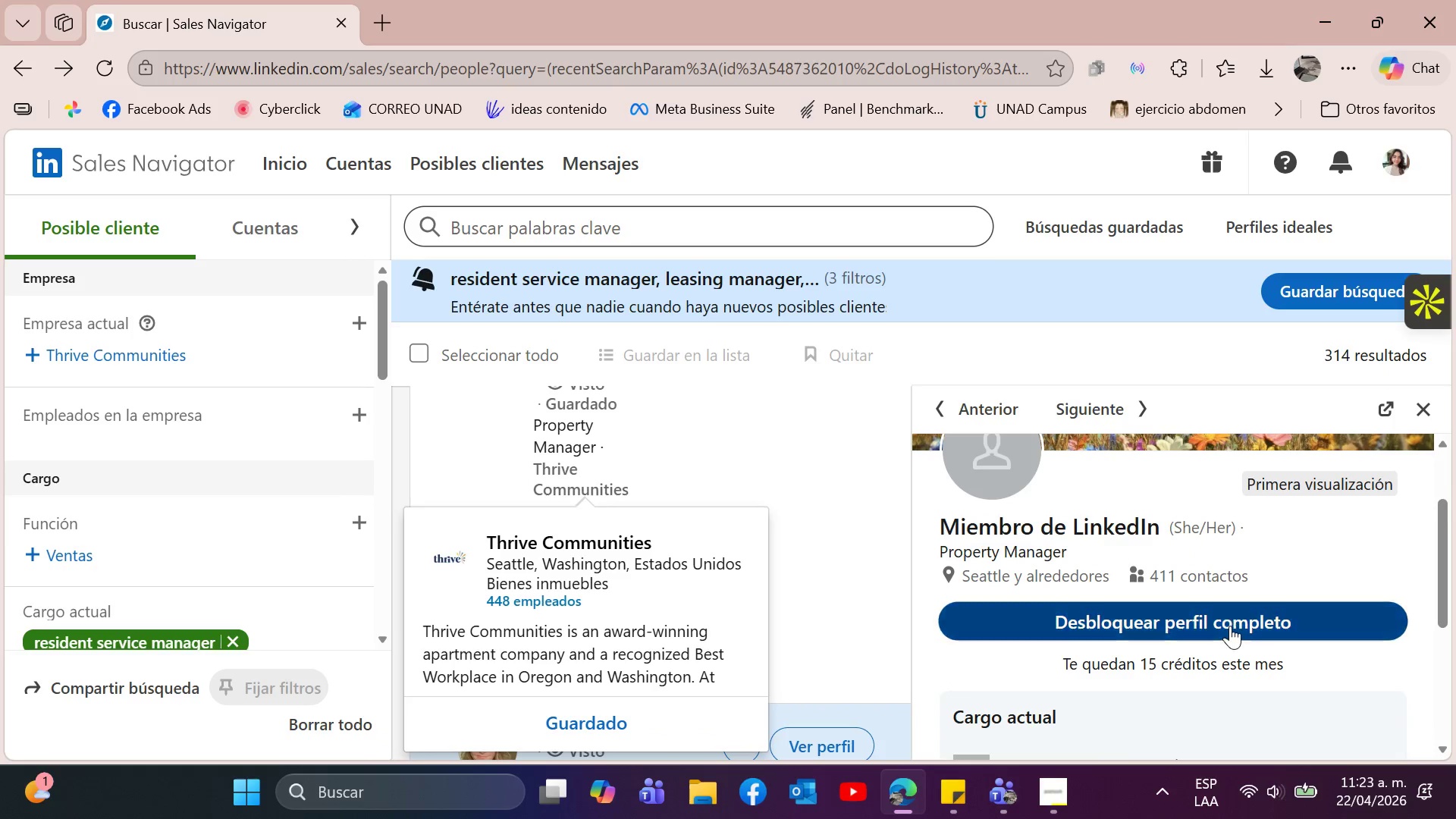 
left_click([1232, 626])
 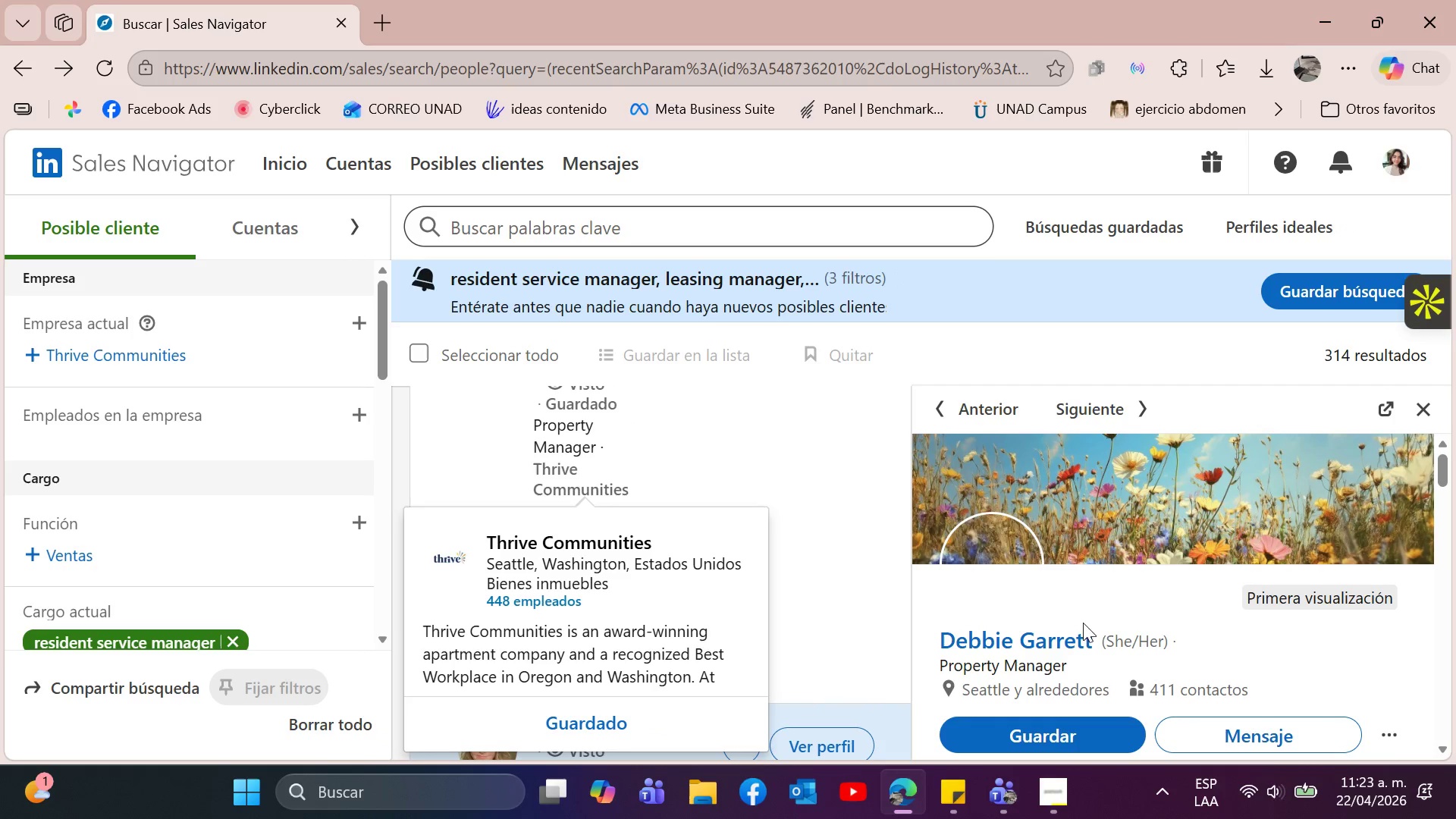 
scroll: coordinate [1110, 605], scroll_direction: down, amount: 2.0
 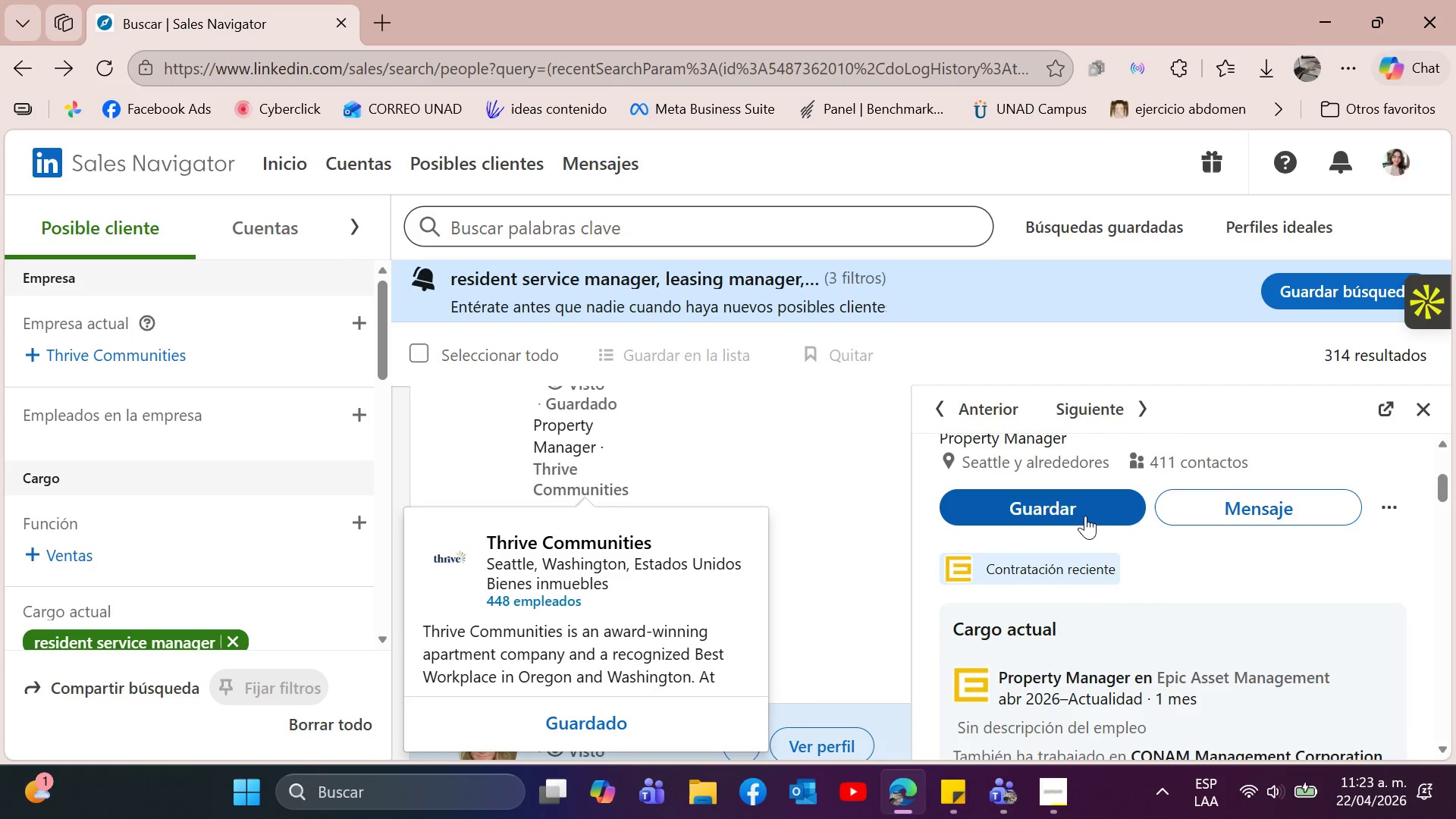 
left_click([1088, 509])
 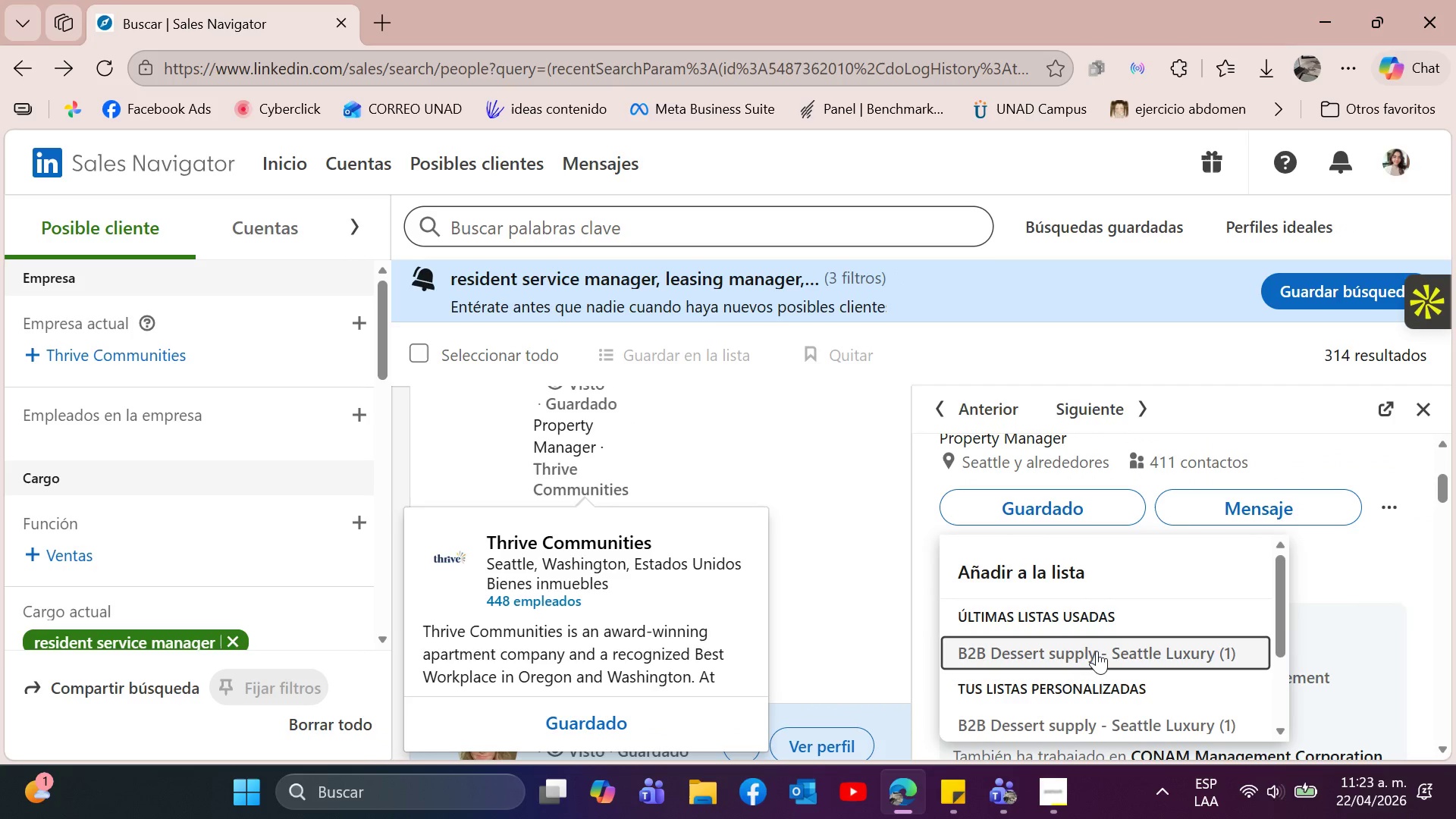 
left_click([1097, 651])
 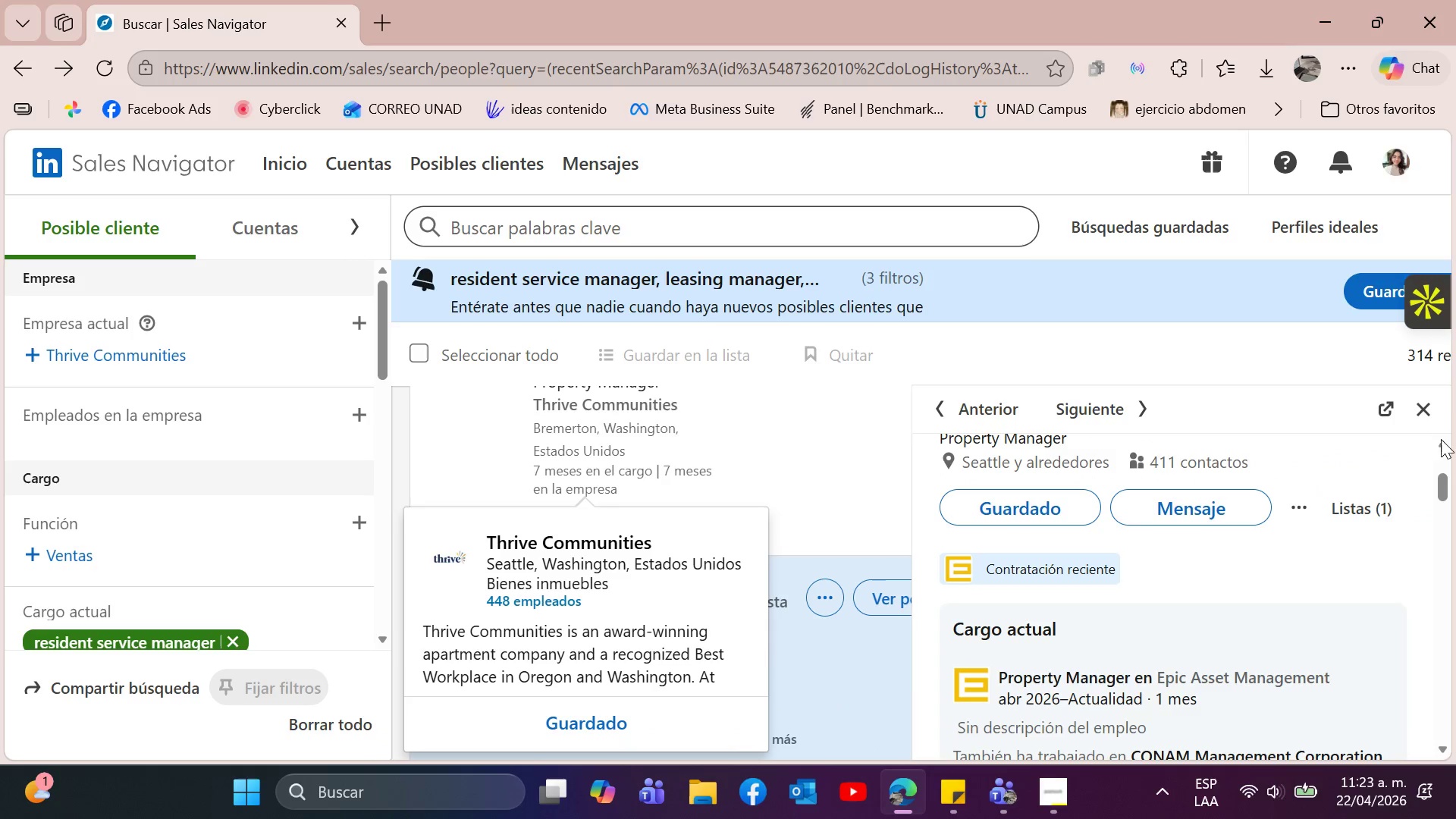 
left_click([1433, 415])
 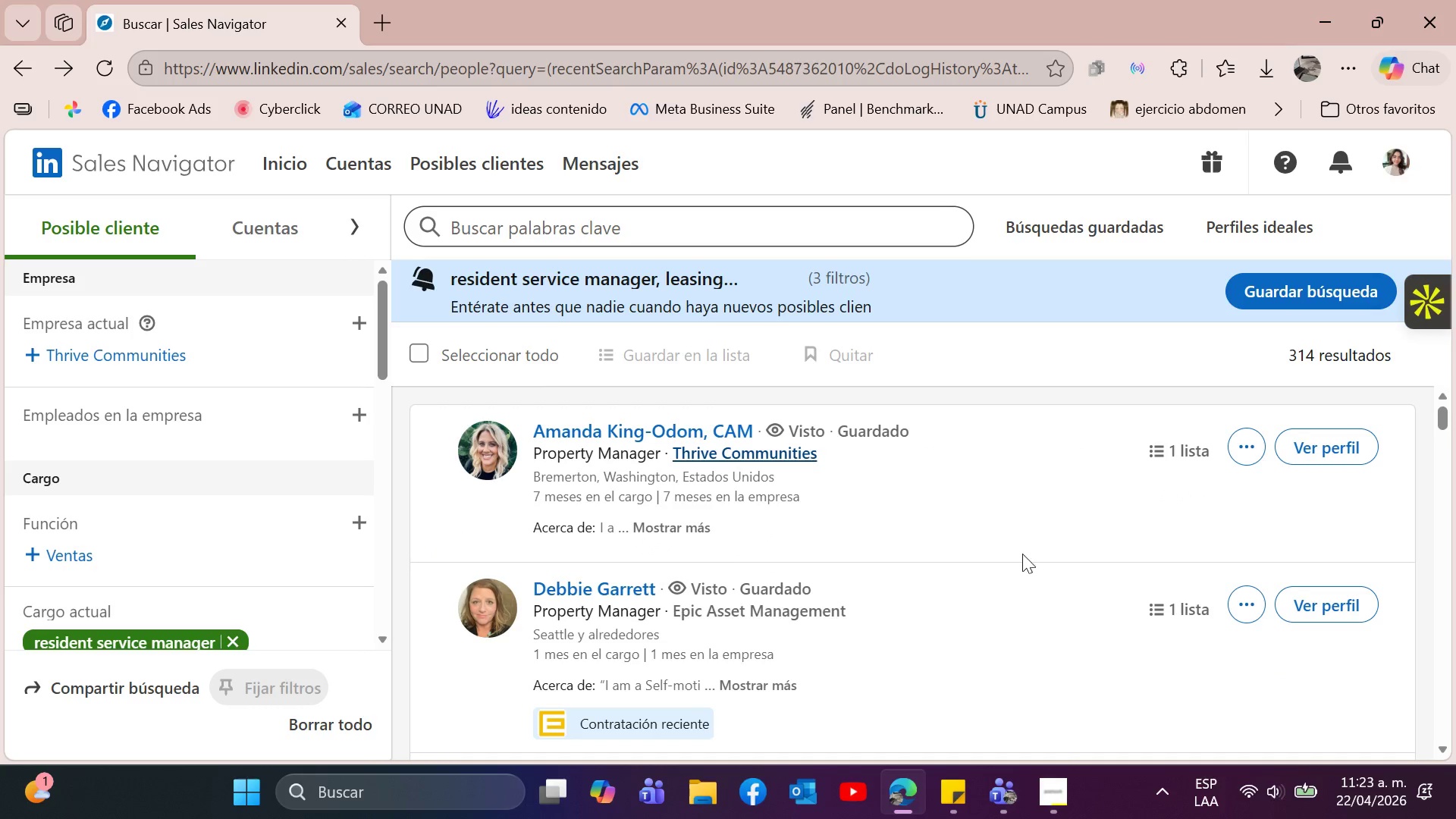 
scroll: coordinate [924, 511], scroll_direction: down, amount: 3.0
 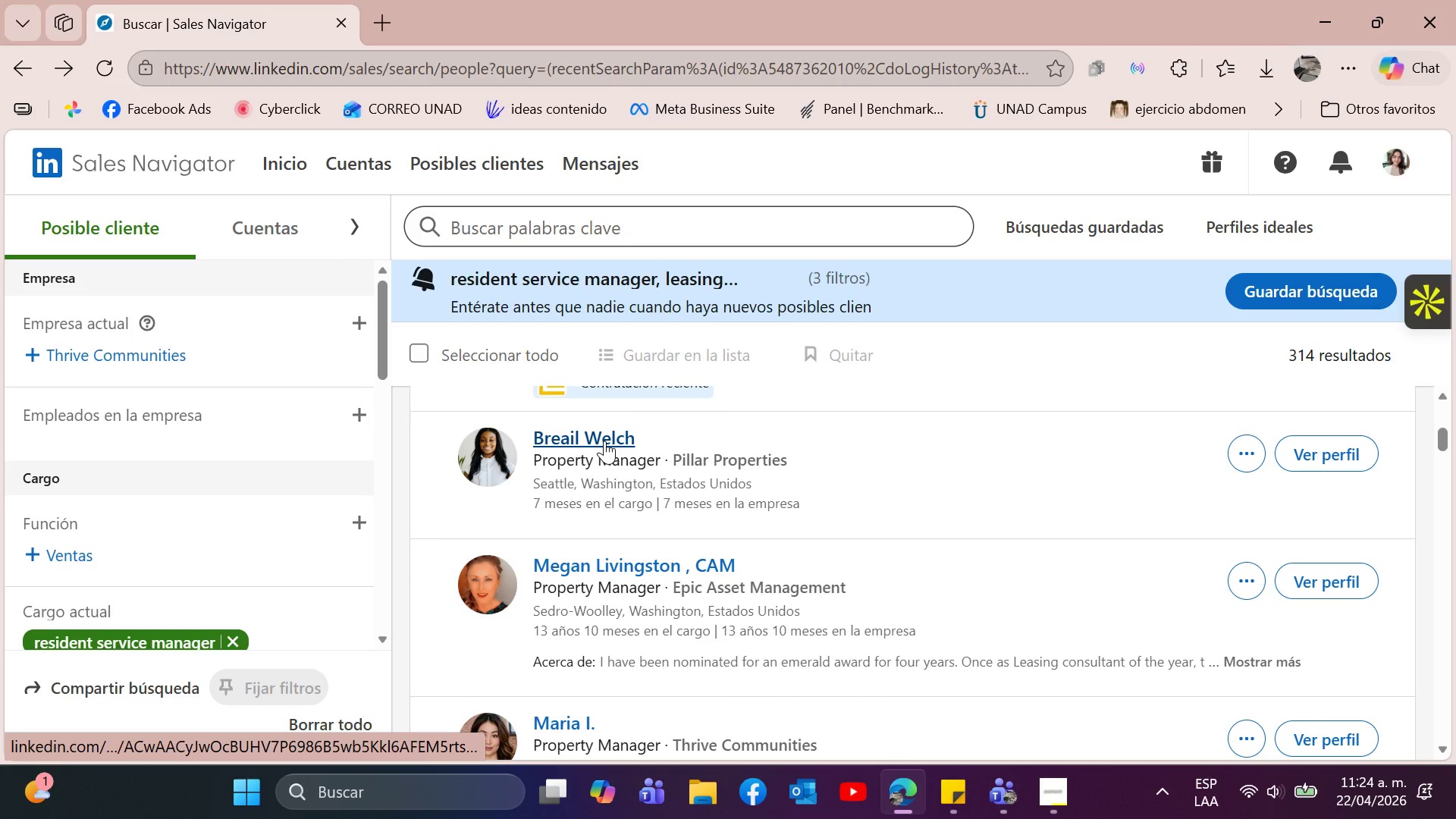 
left_click([604, 441])
 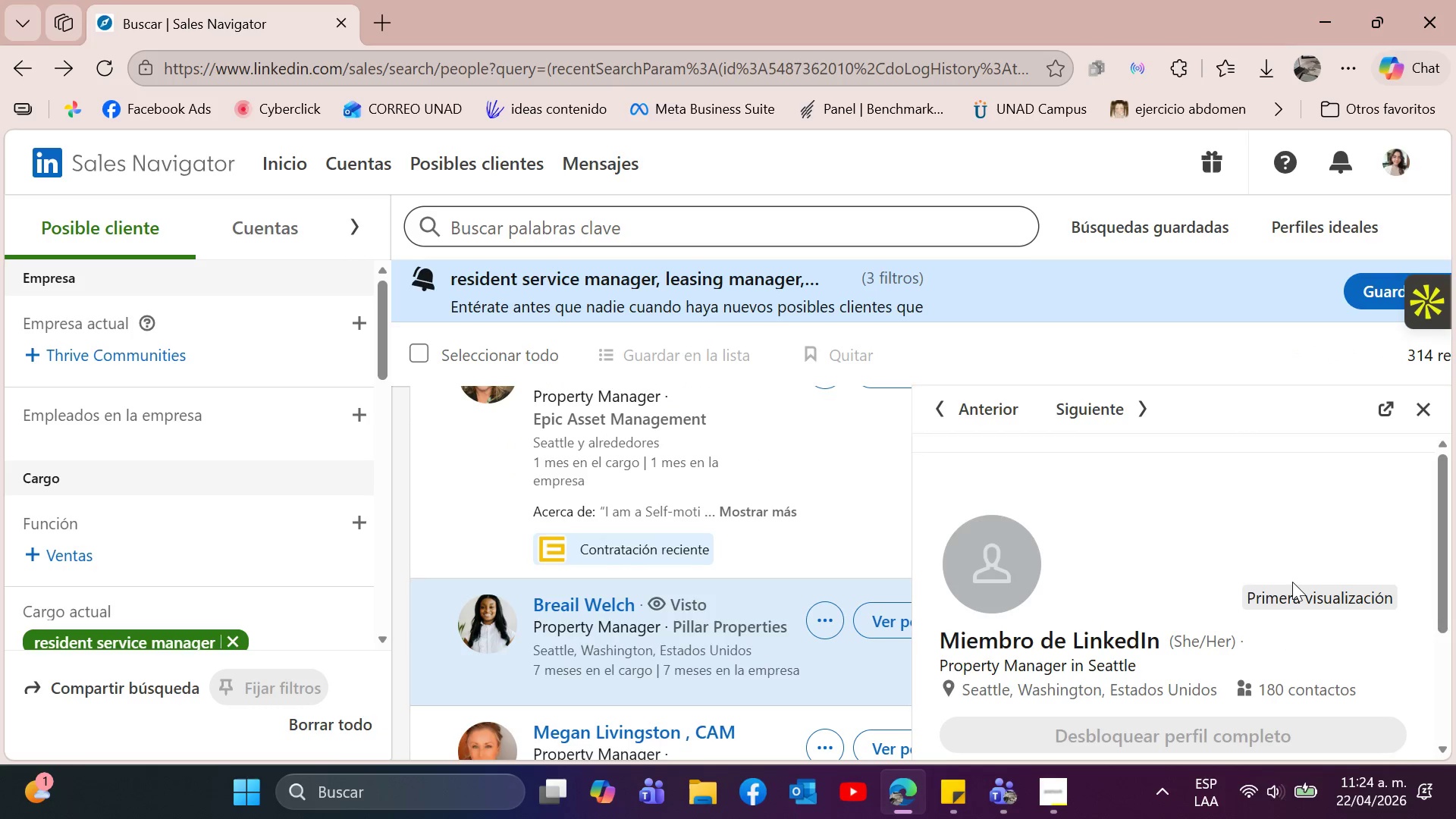 
scroll: coordinate [1292, 582], scroll_direction: down, amount: 2.0
 